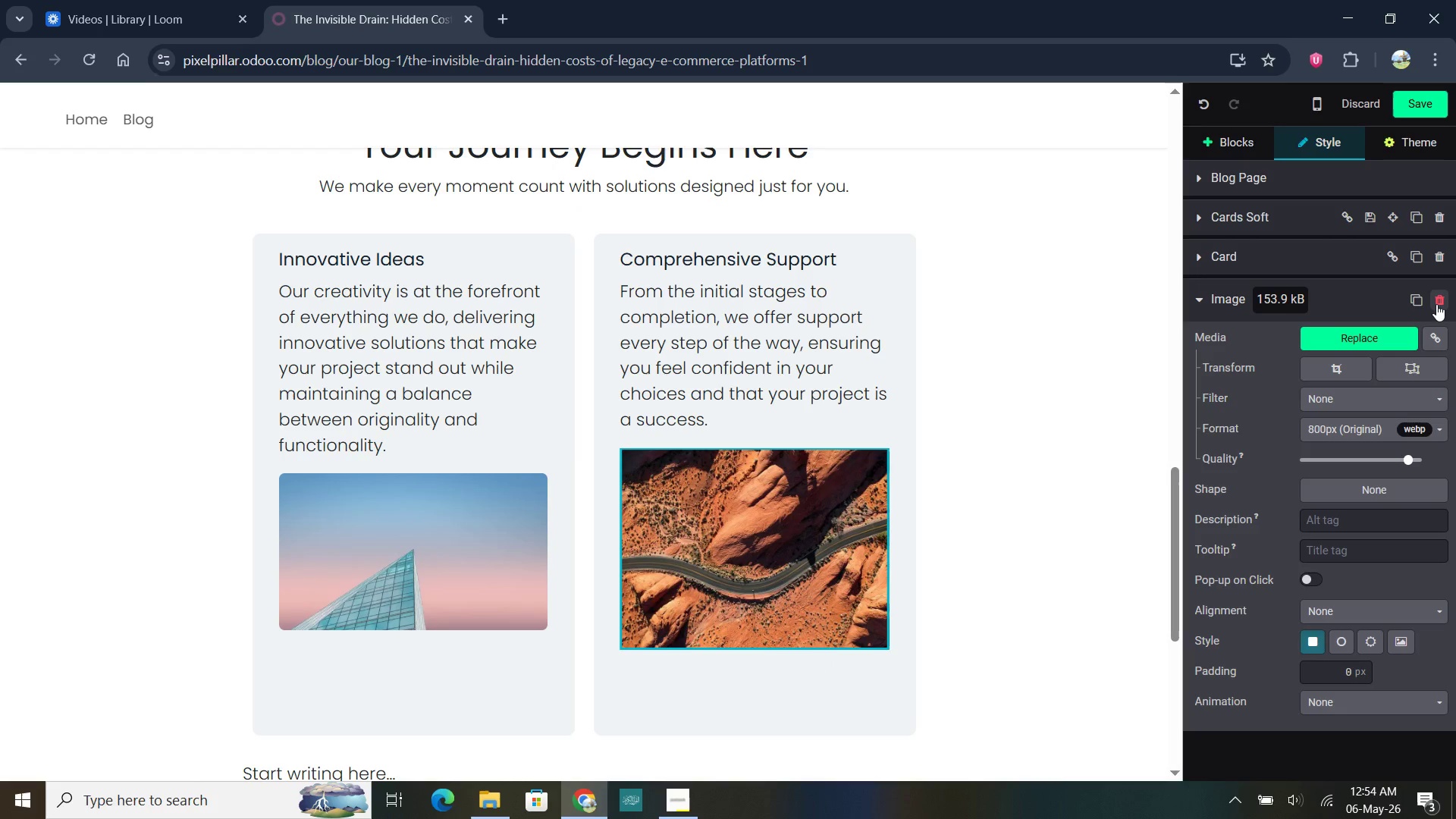 
left_click([1436, 304])
 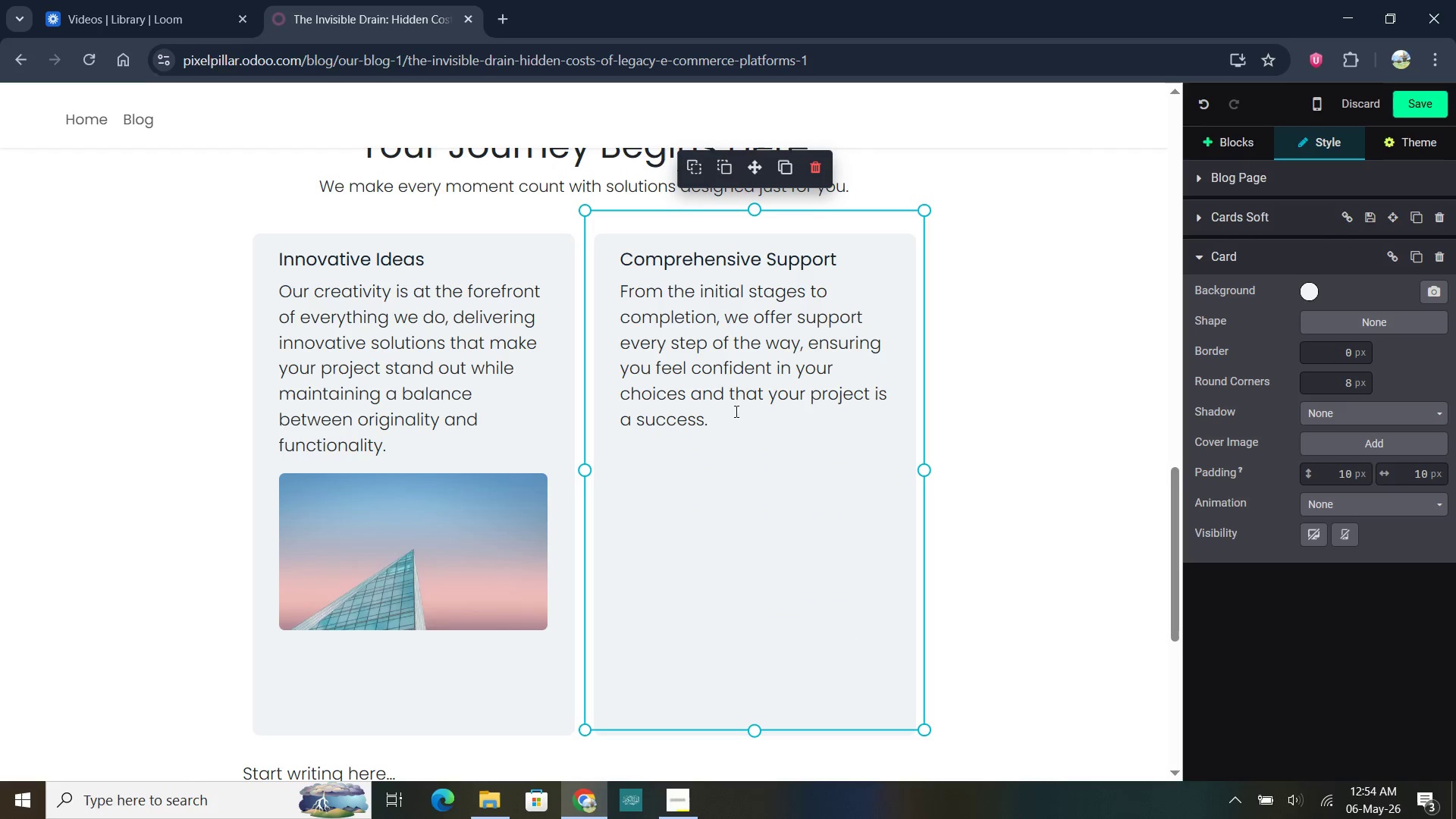 
left_click([441, 515])
 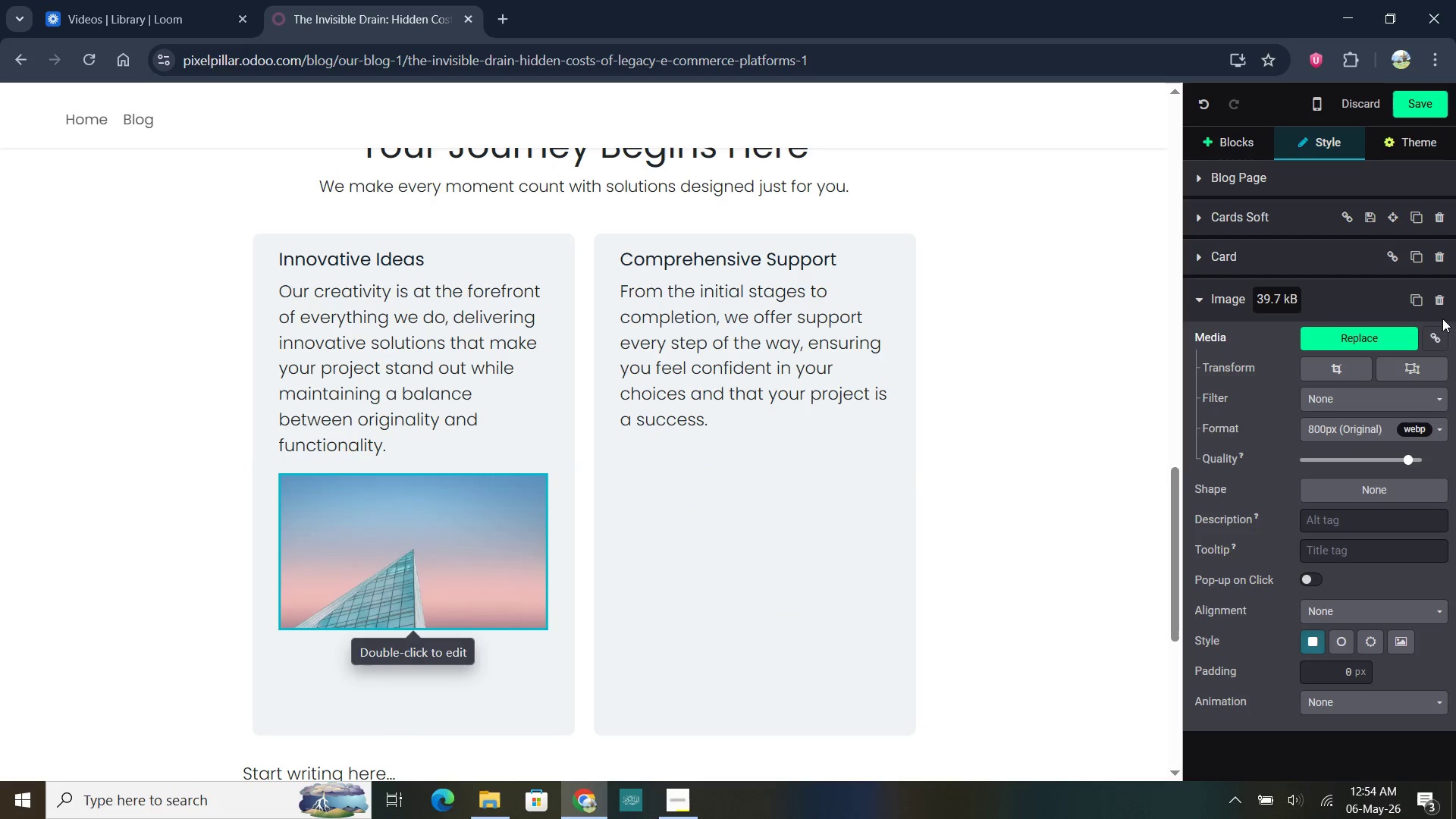 
left_click([1440, 306])
 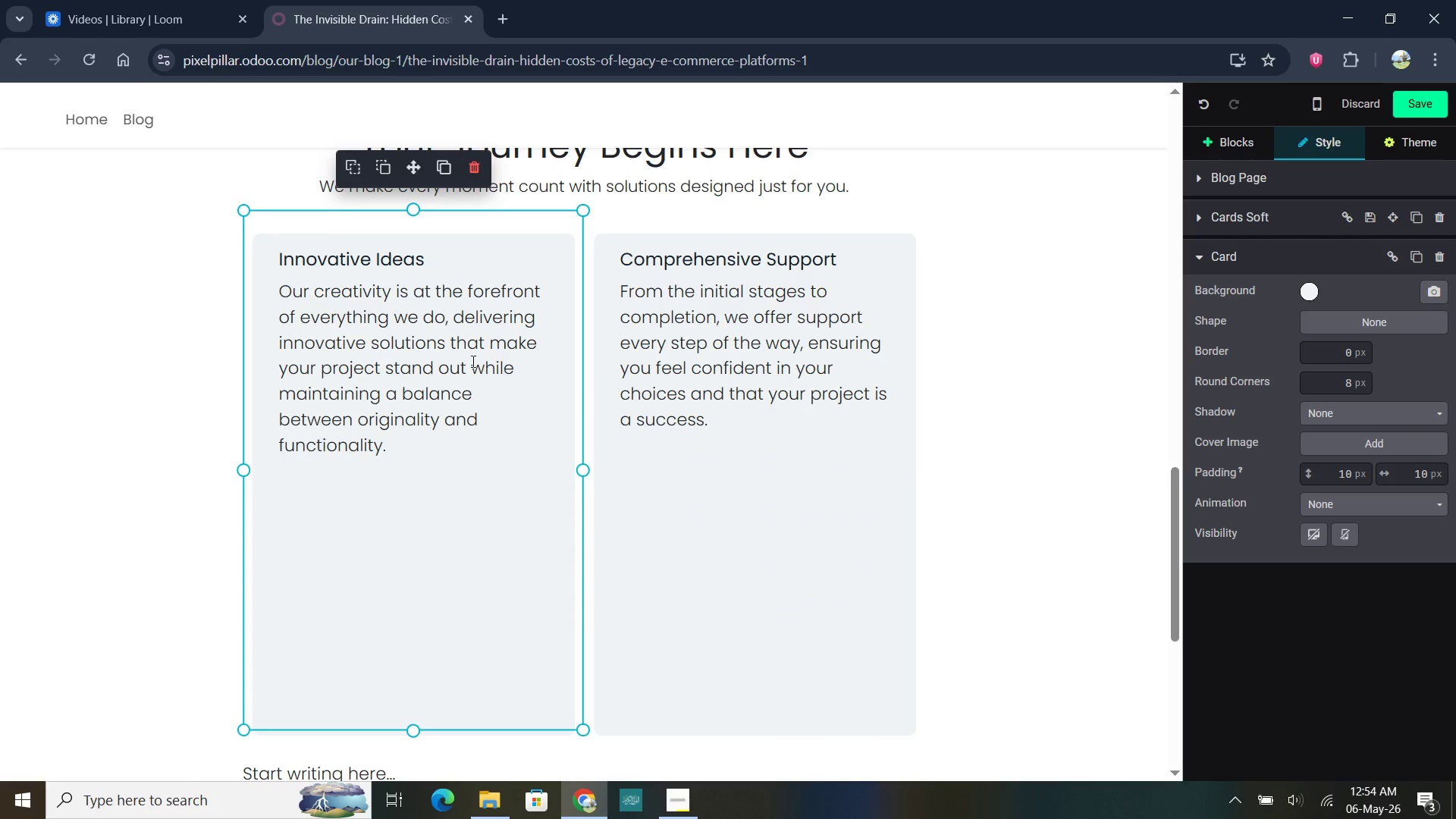 
left_click([459, 355])
 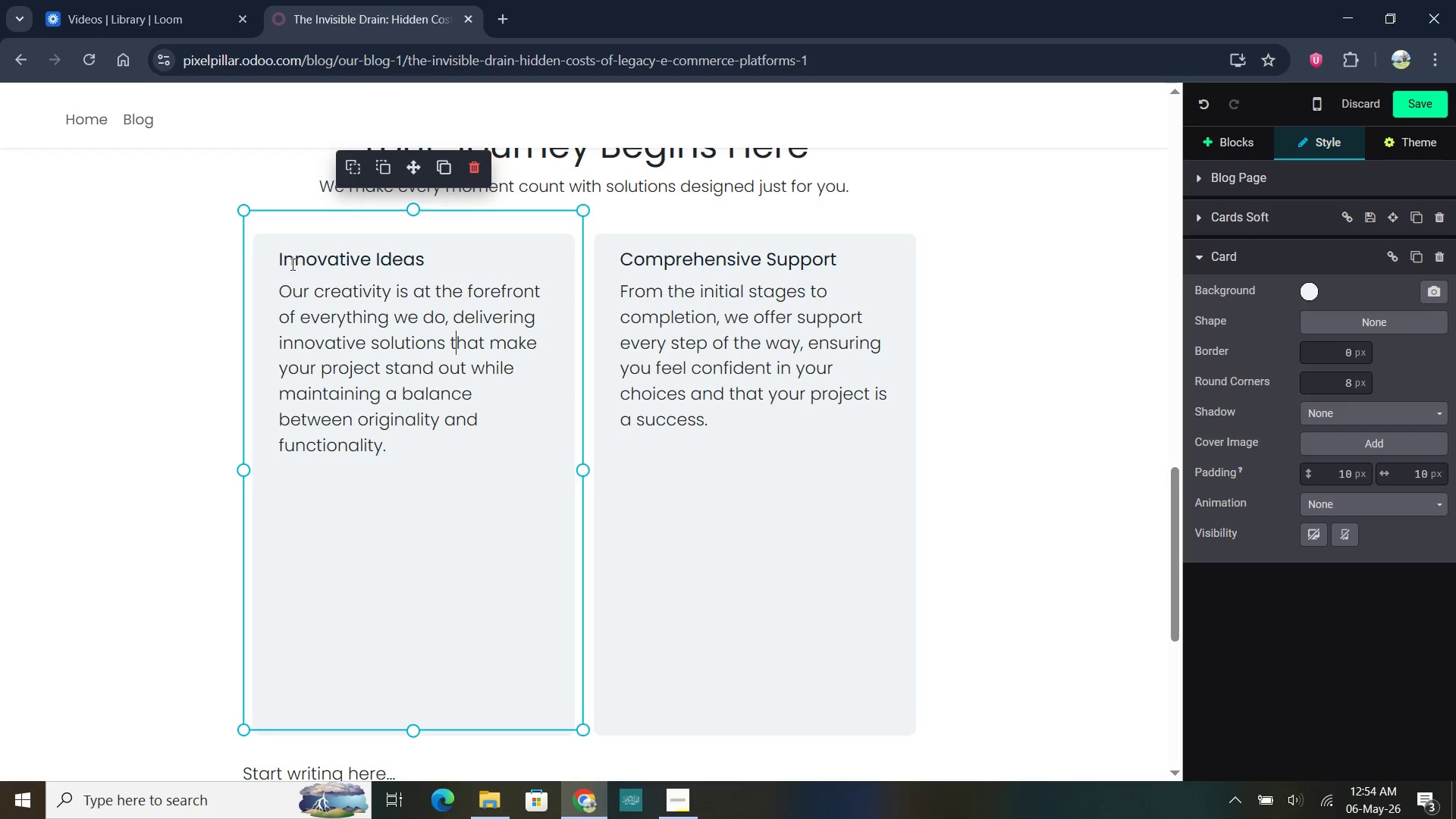 
left_click_drag(start_coordinate=[278, 256], to_coordinate=[386, 438])
 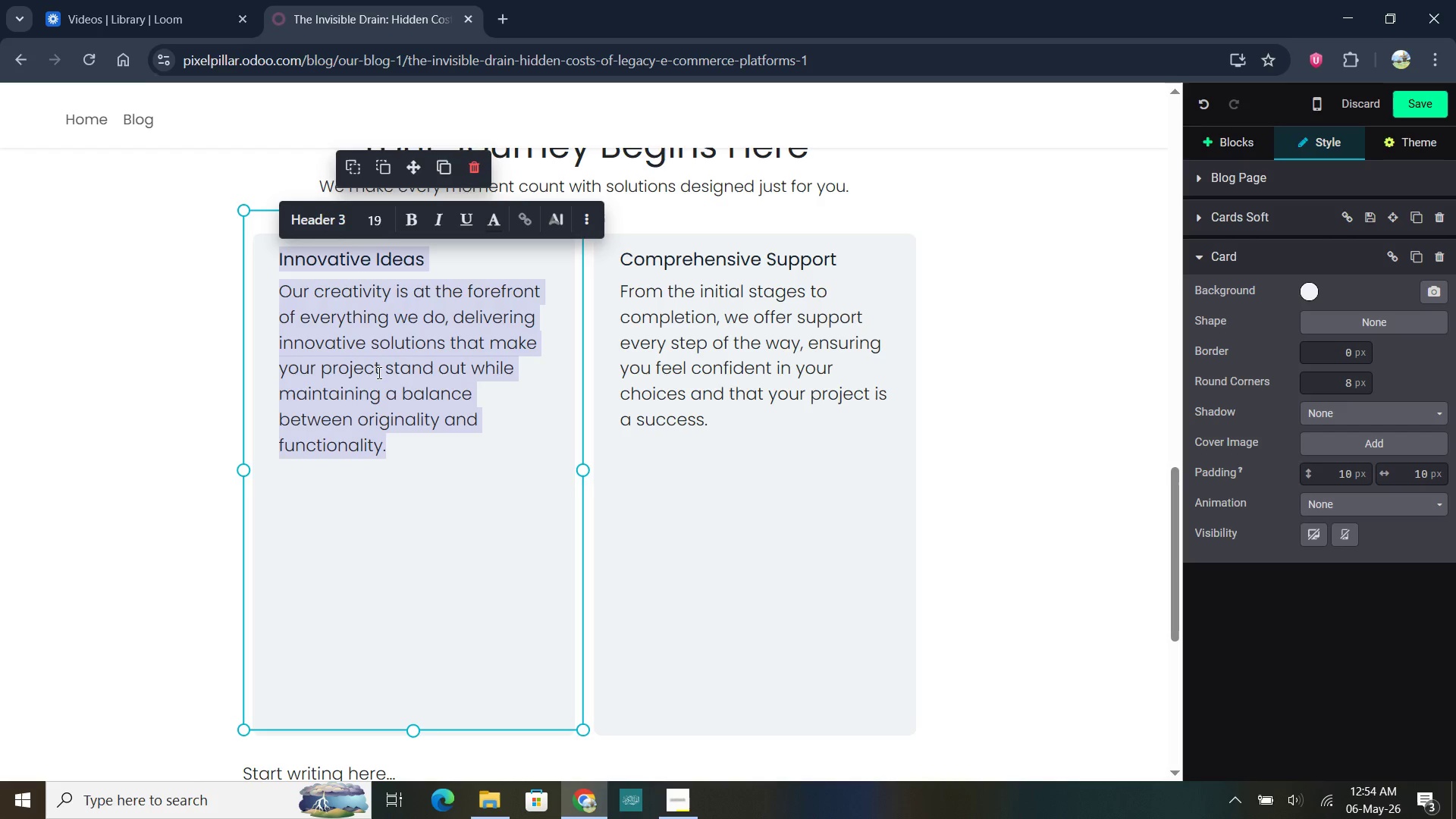 
key(1)
 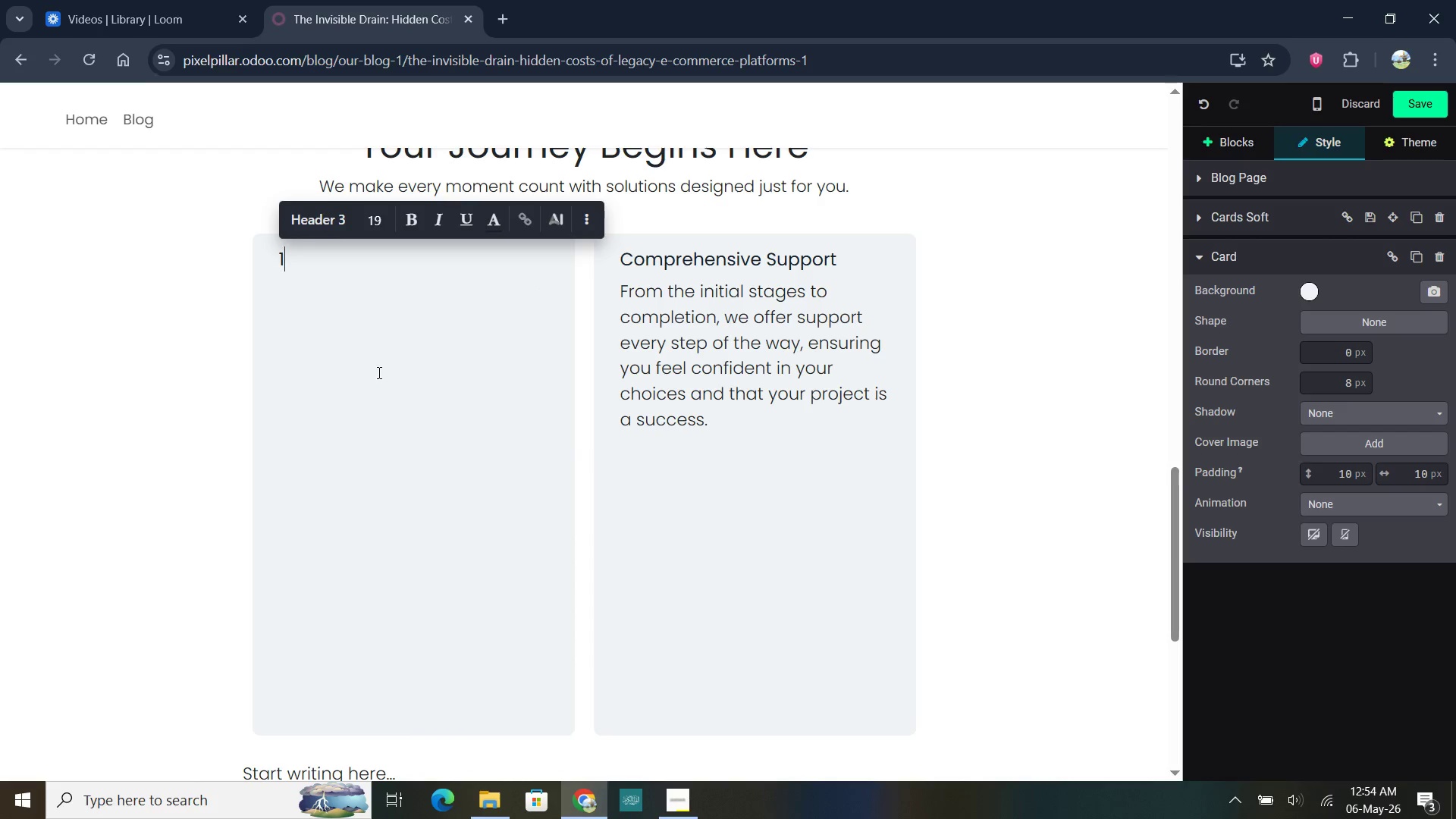 
key(Comma)
 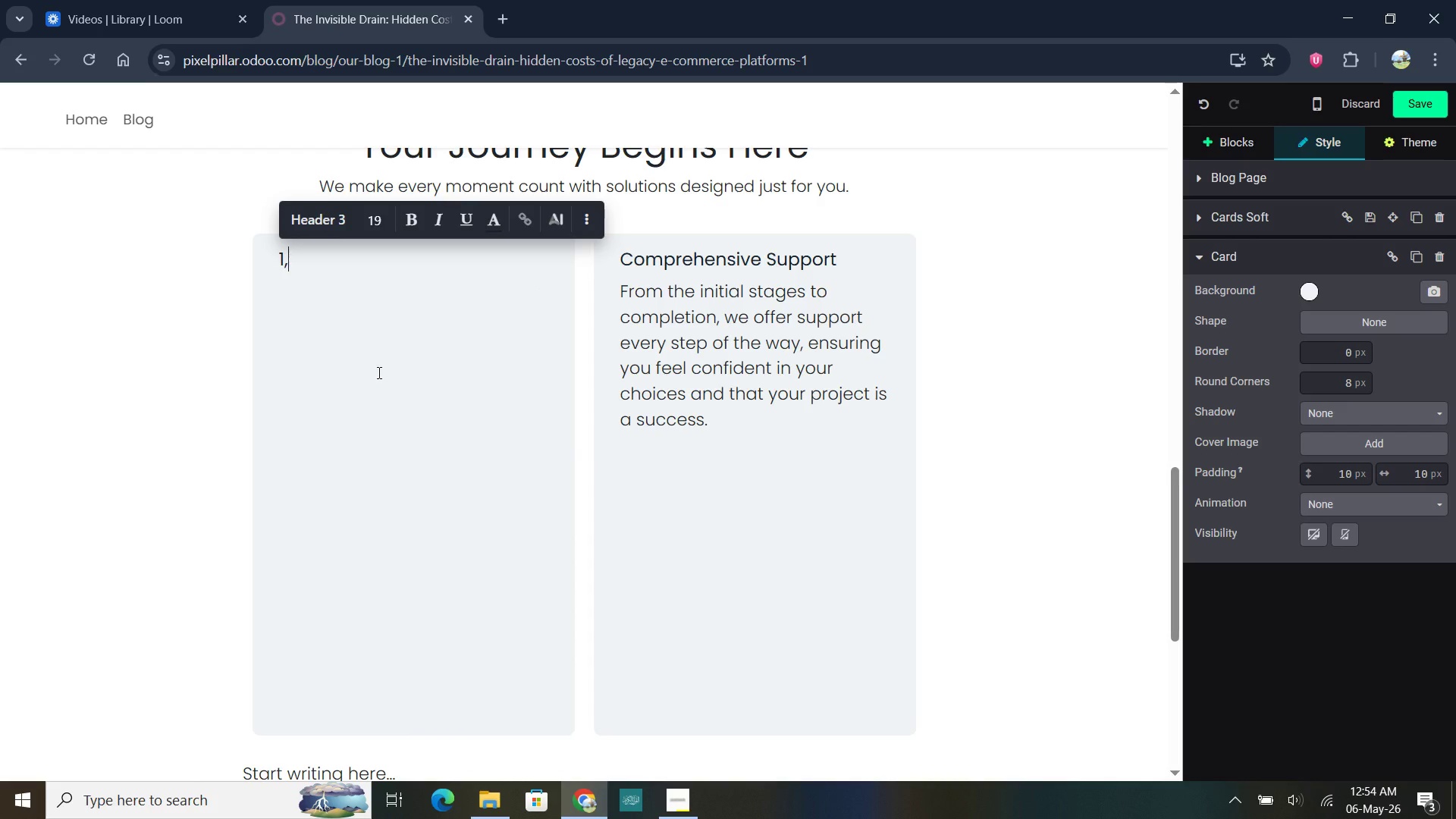 
type( The Maintenance Trap: Innovation Vs. Survival)
 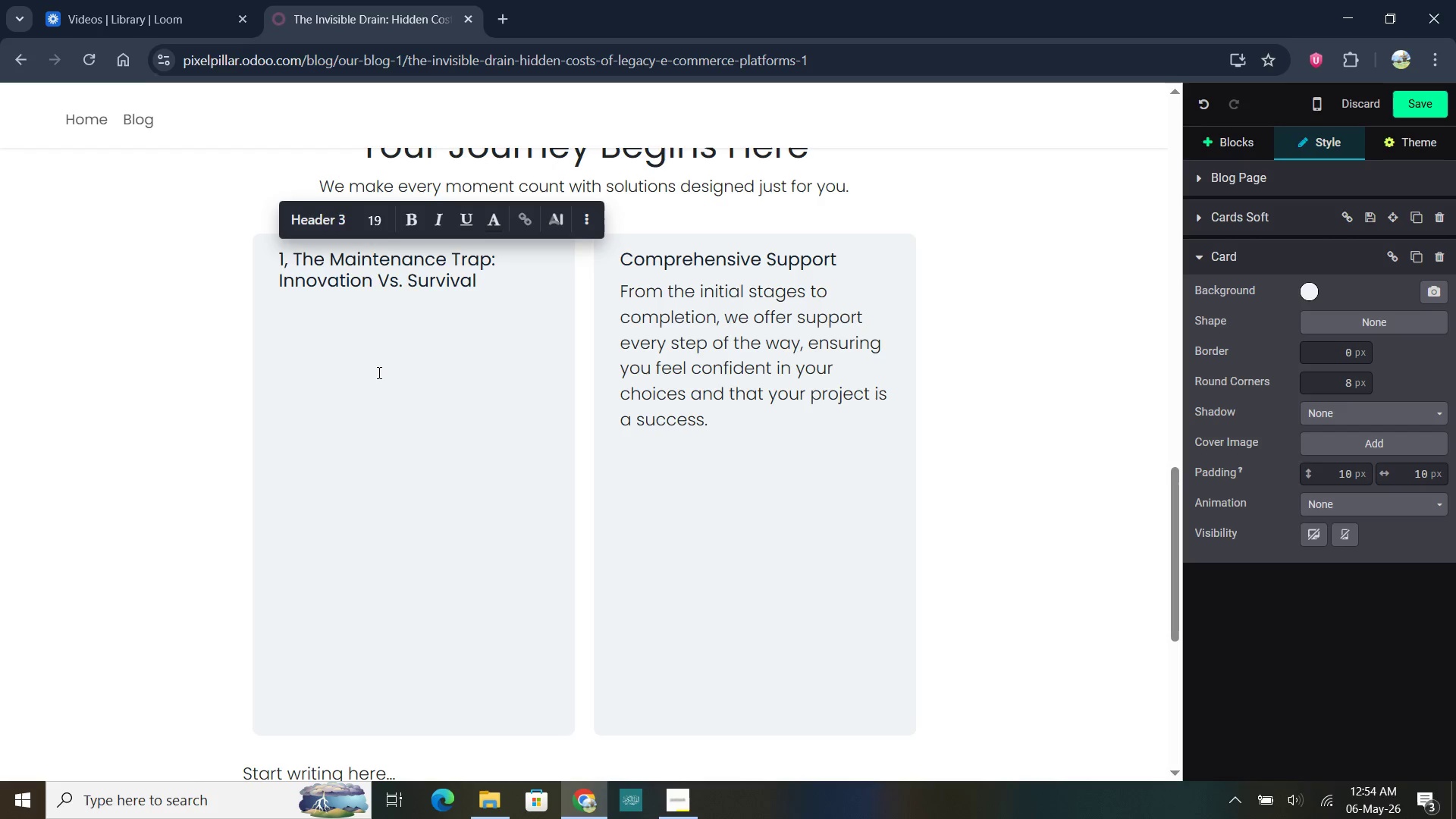 
key(Enter)
 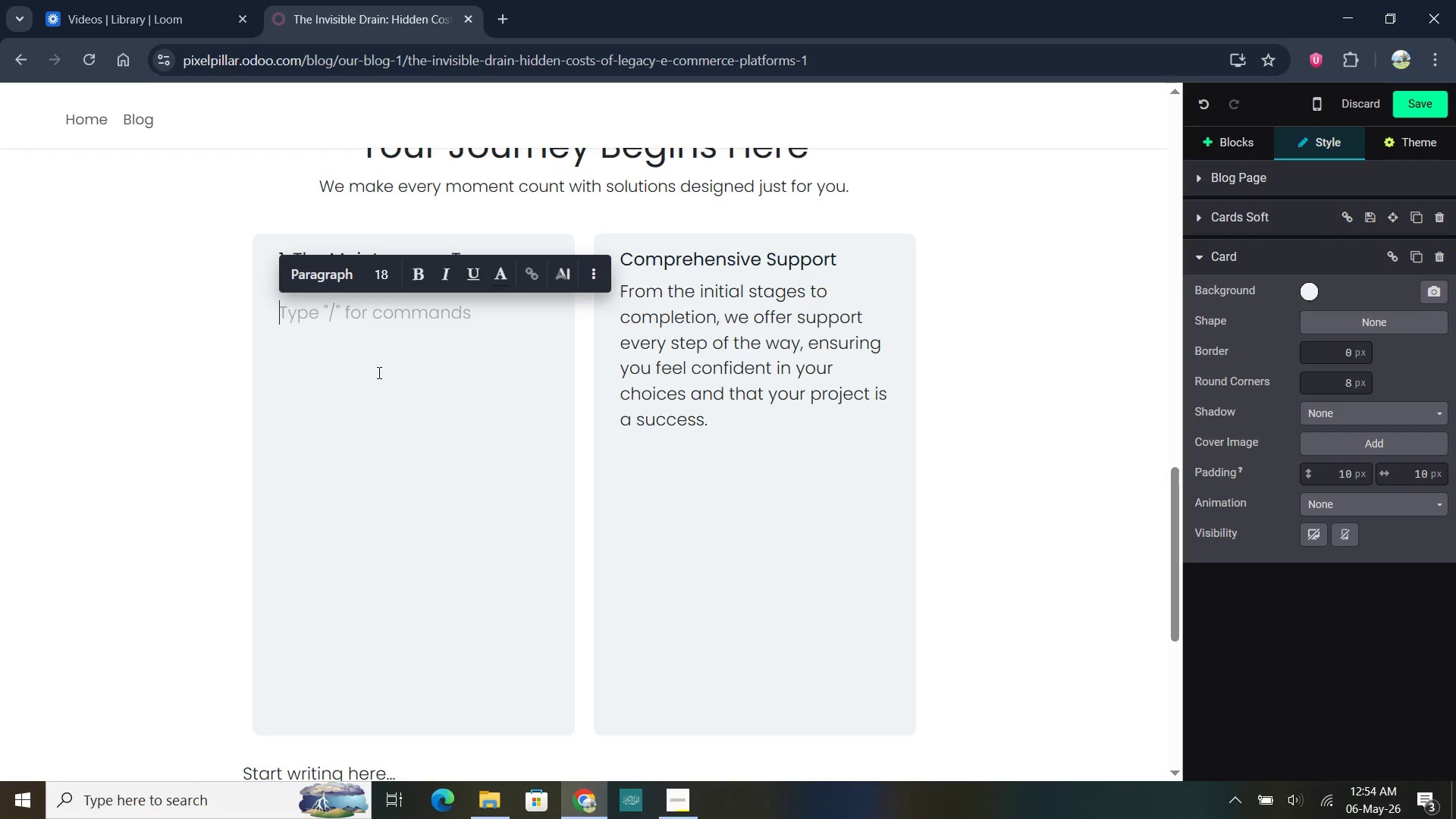 
type(The first hidden cost is what we cacll "Technical Debt")
 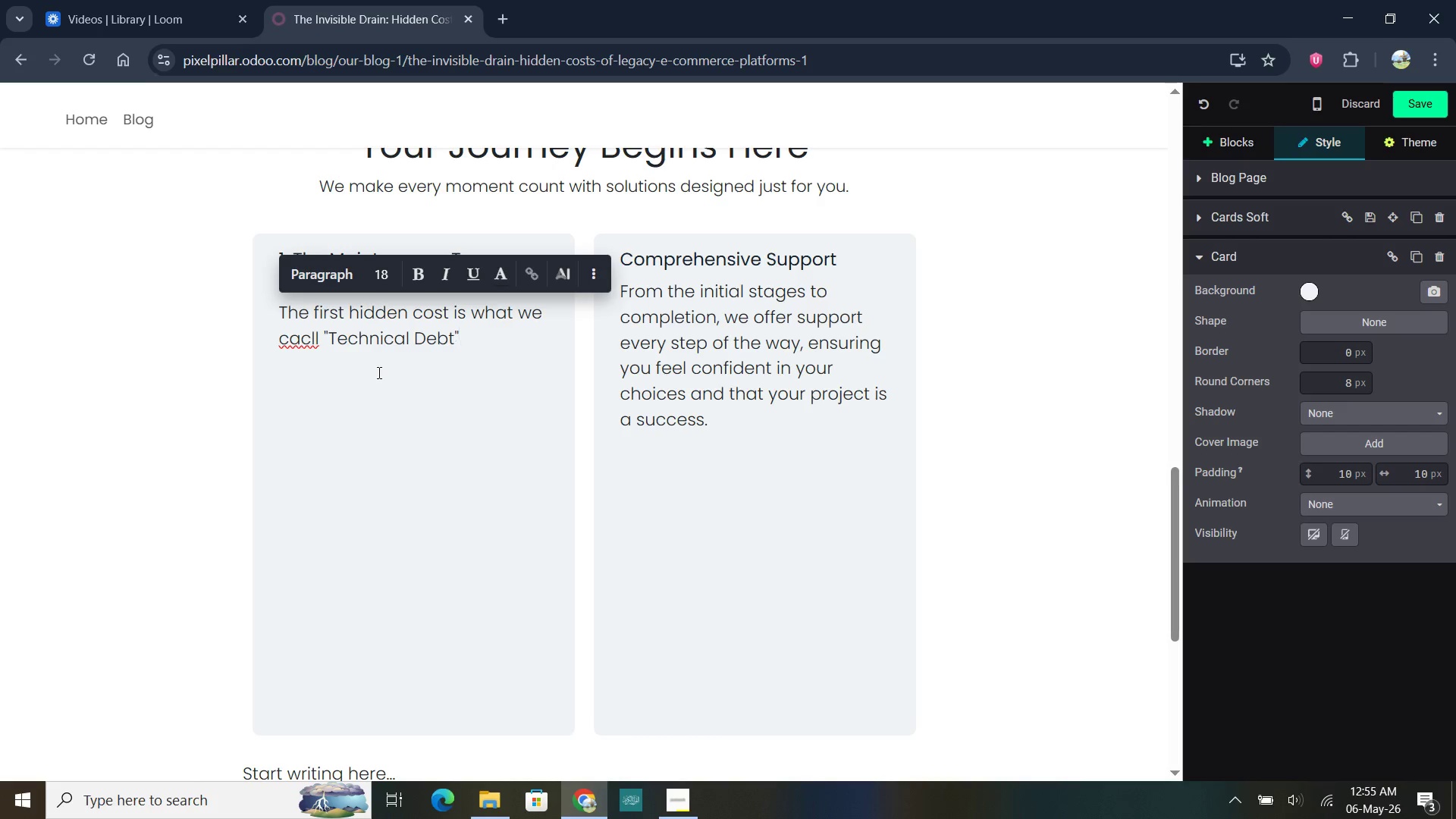 
left_click([307, 337])
 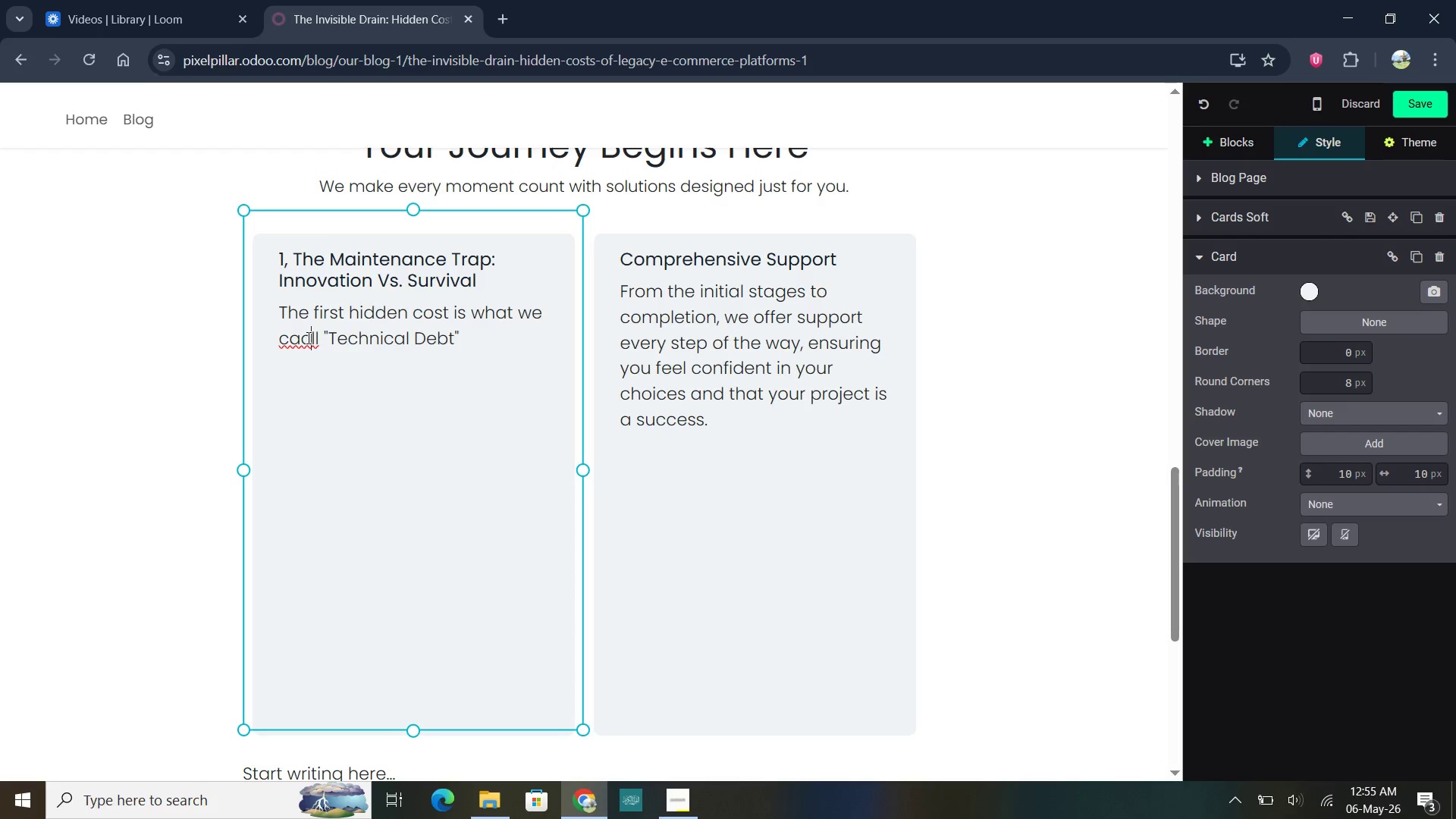 
key(Backspace)
 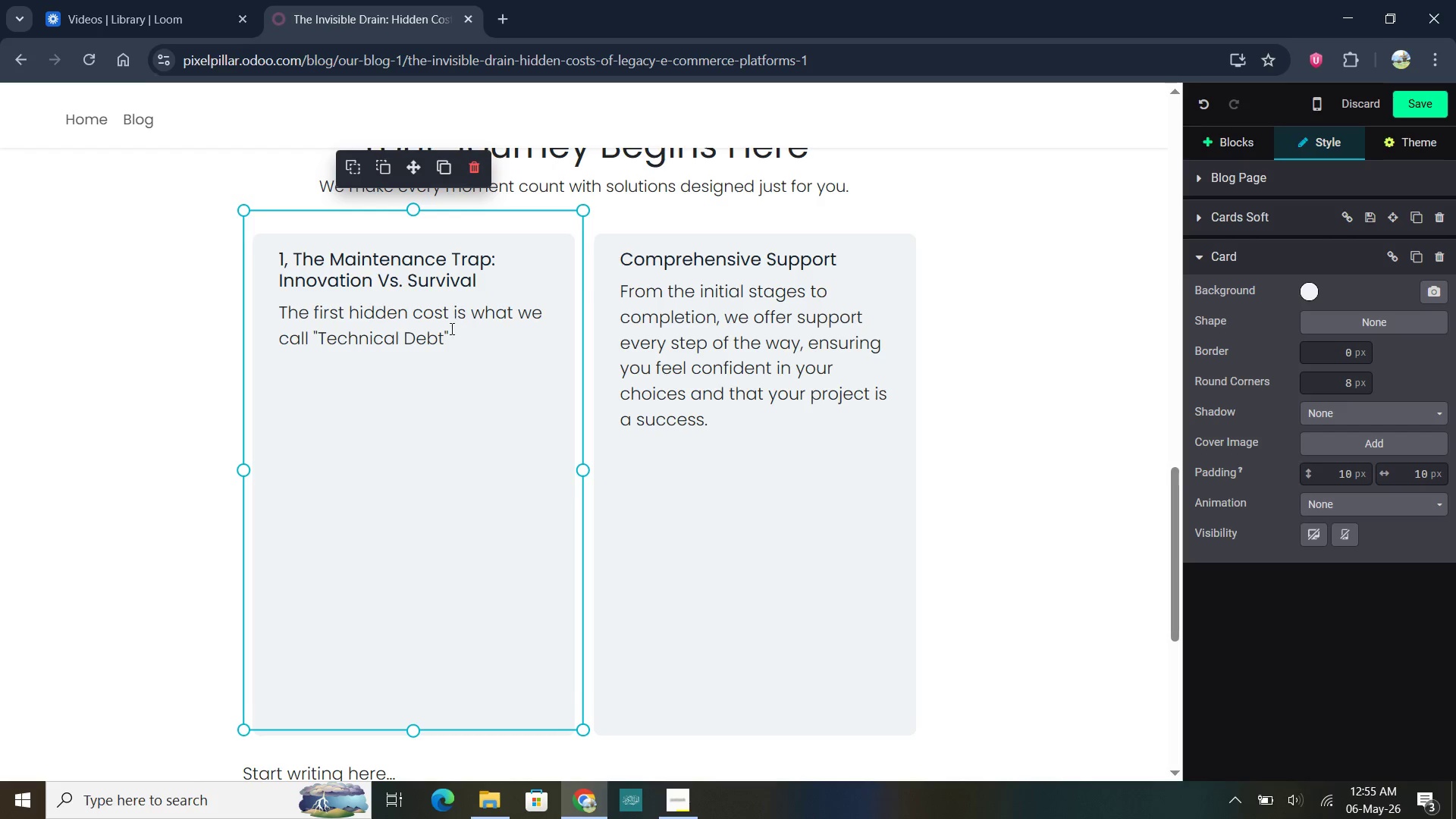 
left_click_drag(start_coordinate=[444, 337], to_coordinate=[320, 346])
 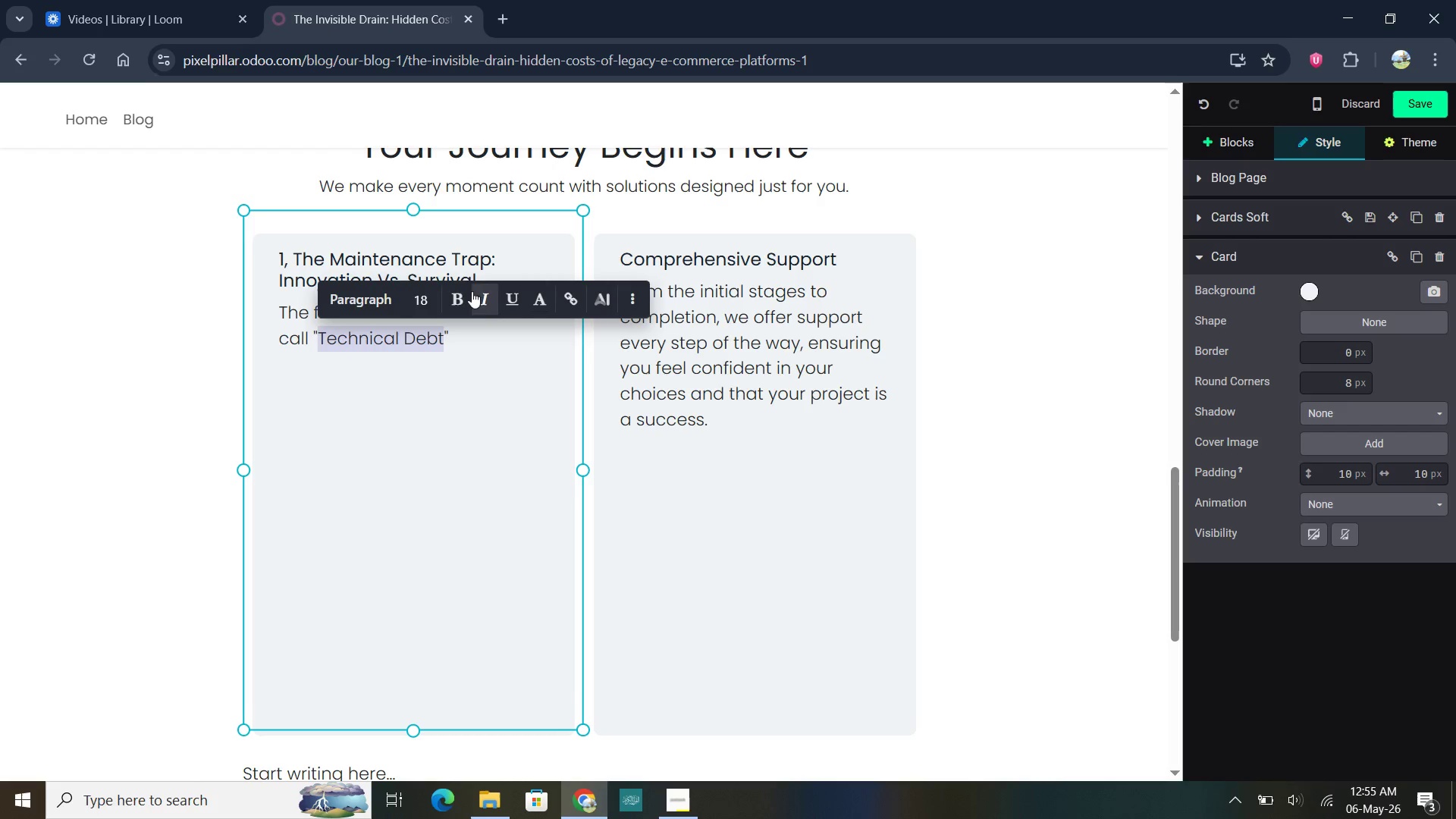 
left_click([461, 300])
 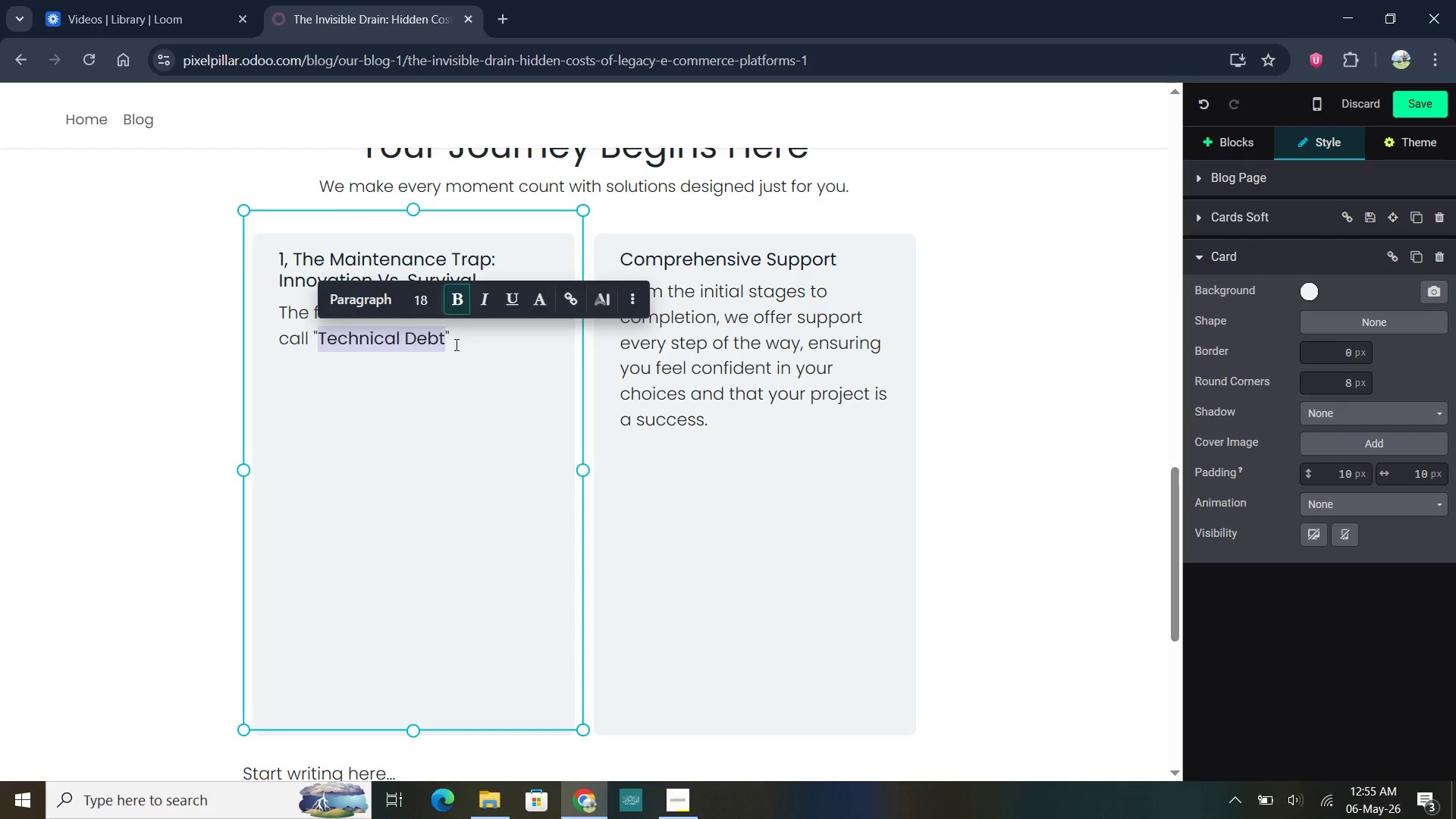 
left_click([455, 344])
 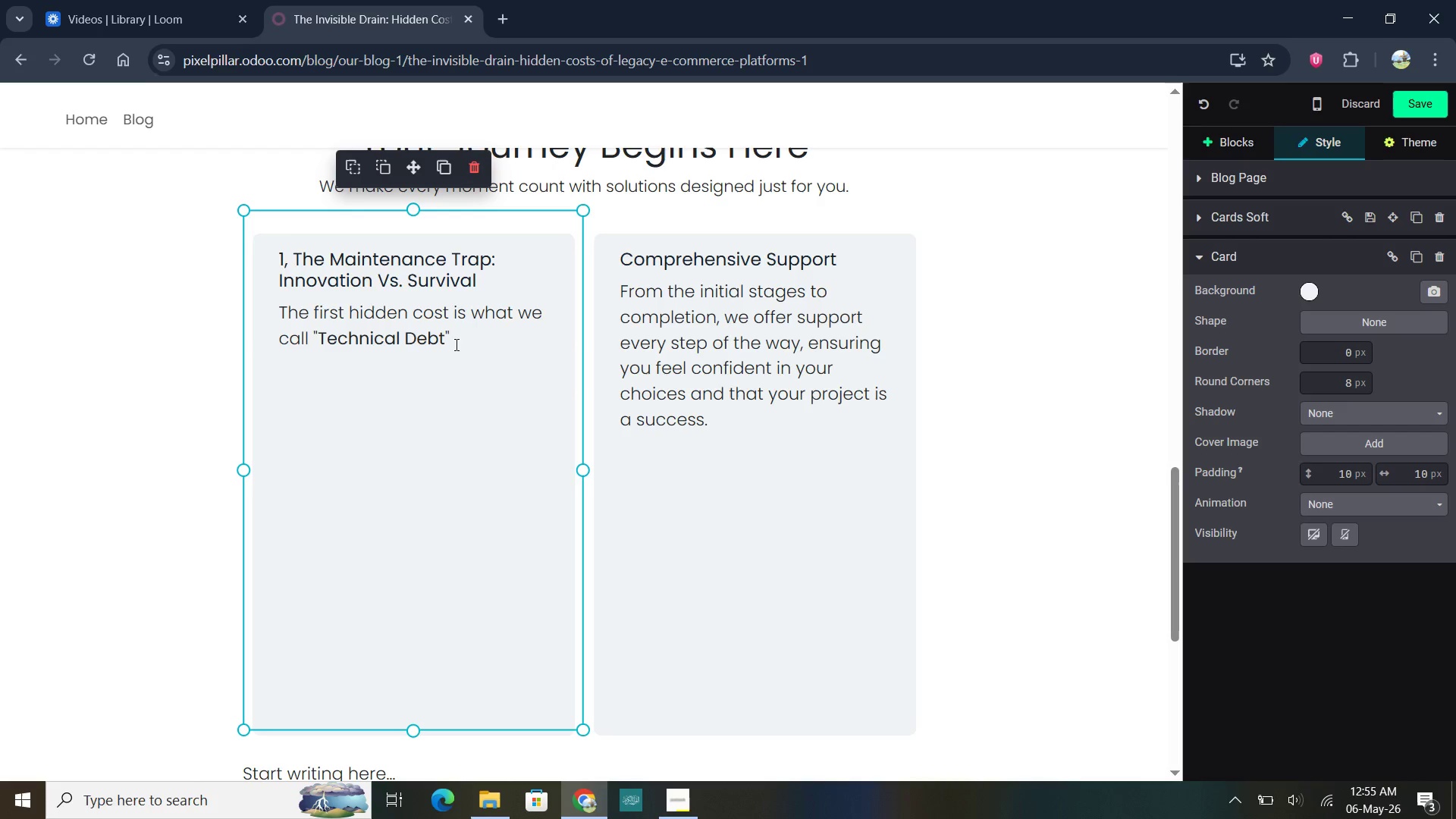 
key(ArrowLeft)
 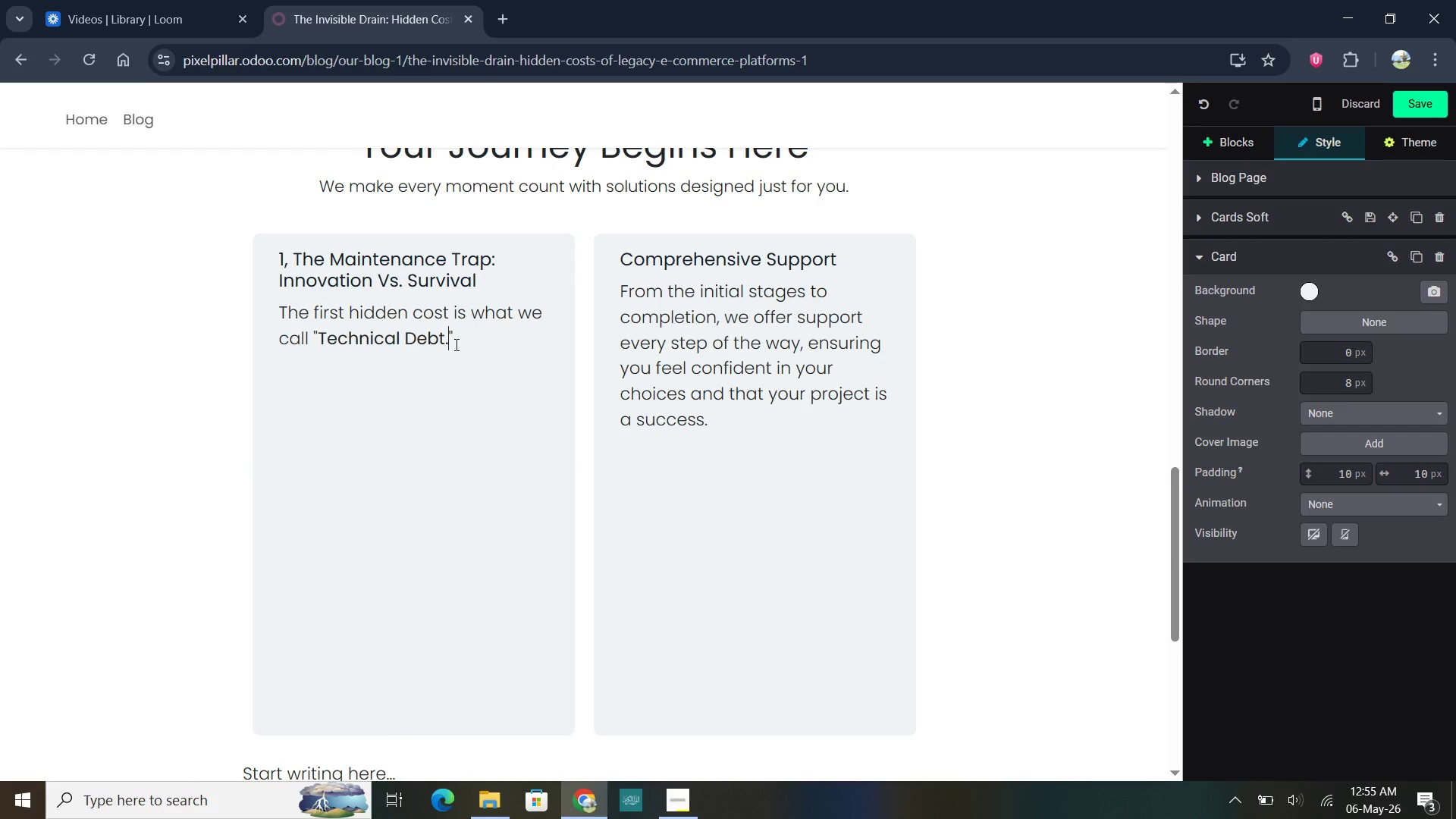 
key(Period)
 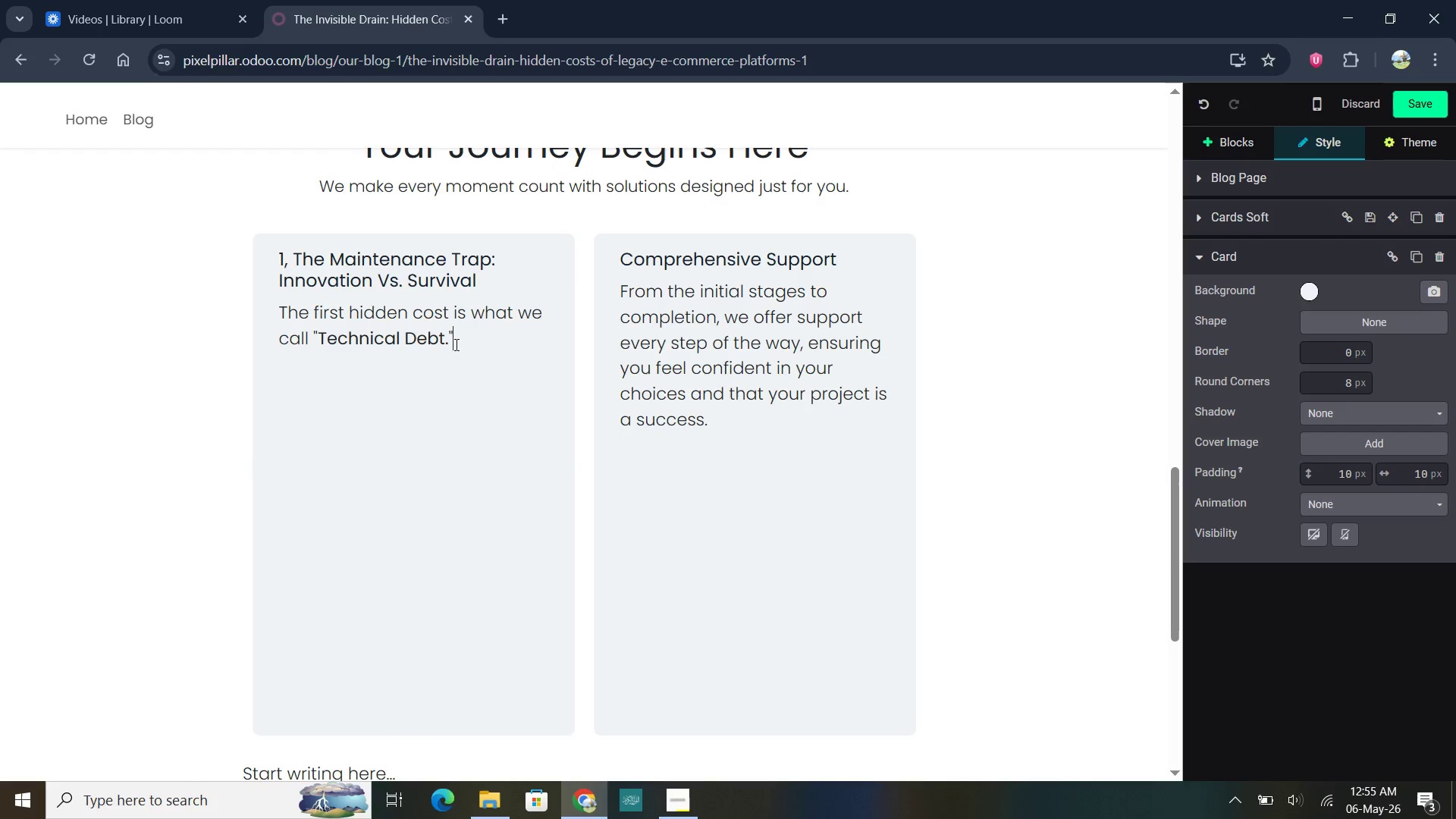 
key(ArrowRight)
 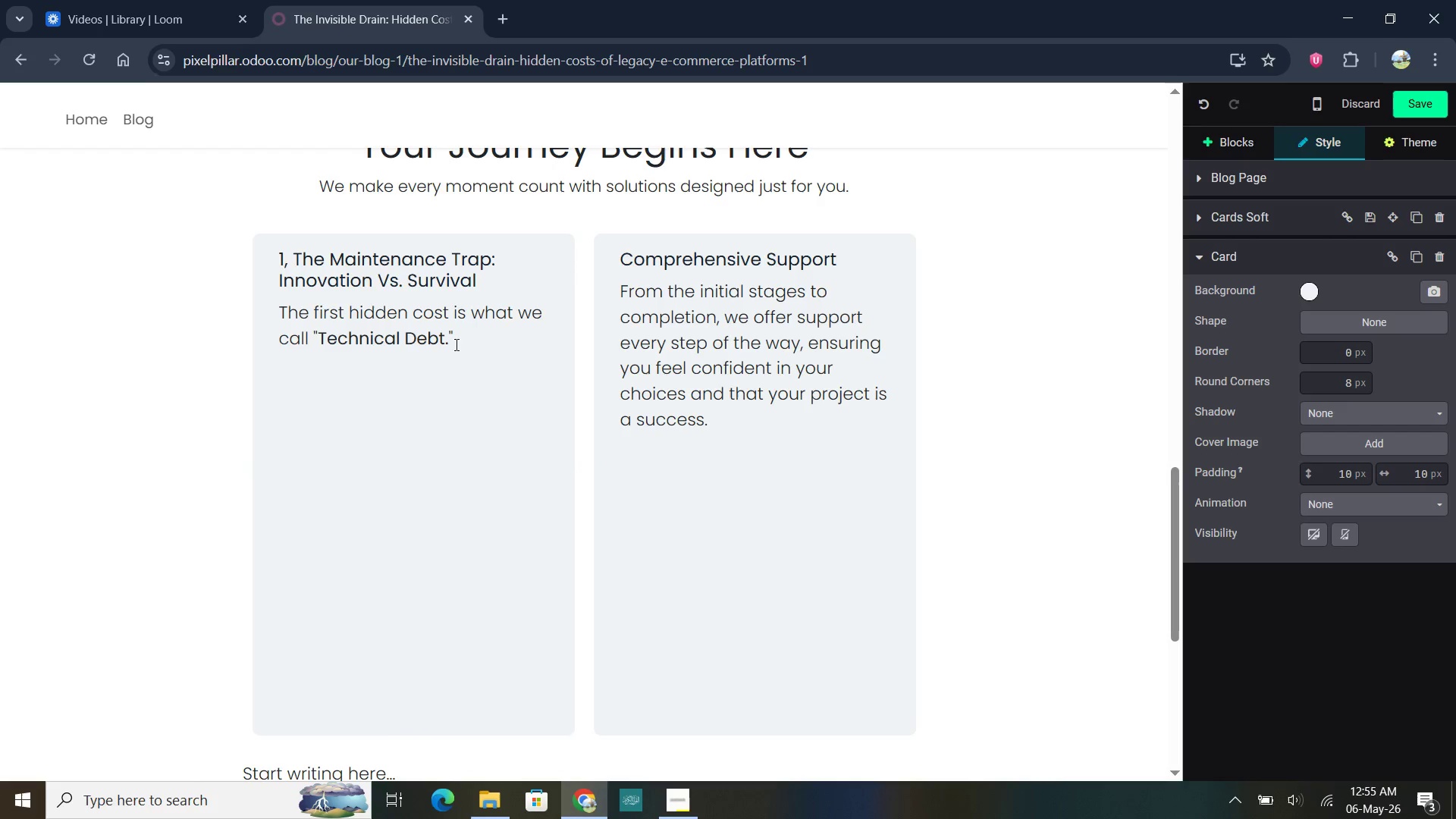 
type( When you are on a legacy platform, your development budget is being swallowed by maintenance. Ib)
key(Backspace)
type(nstead of paying developers to build new d)
key(Backspace)
type(features like a better search tool or a loyalty program yo)
key(Backspace)
key(Backspace)
key(Backspace)
type(, you are pl)
key(Backspace)
type(aying them to fix bugs that shouldn't exist in 2026.)
 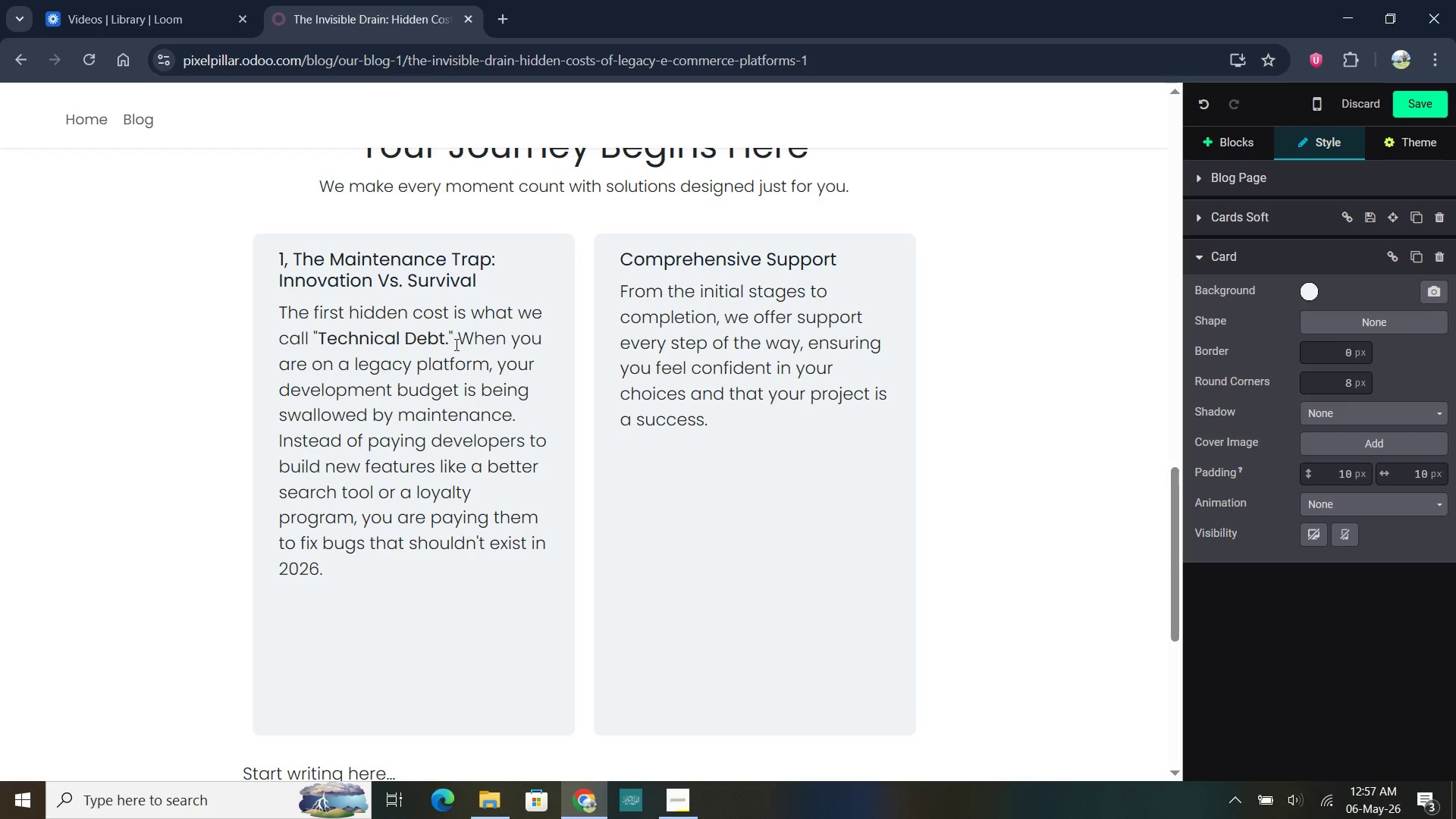 
key(Enter)
 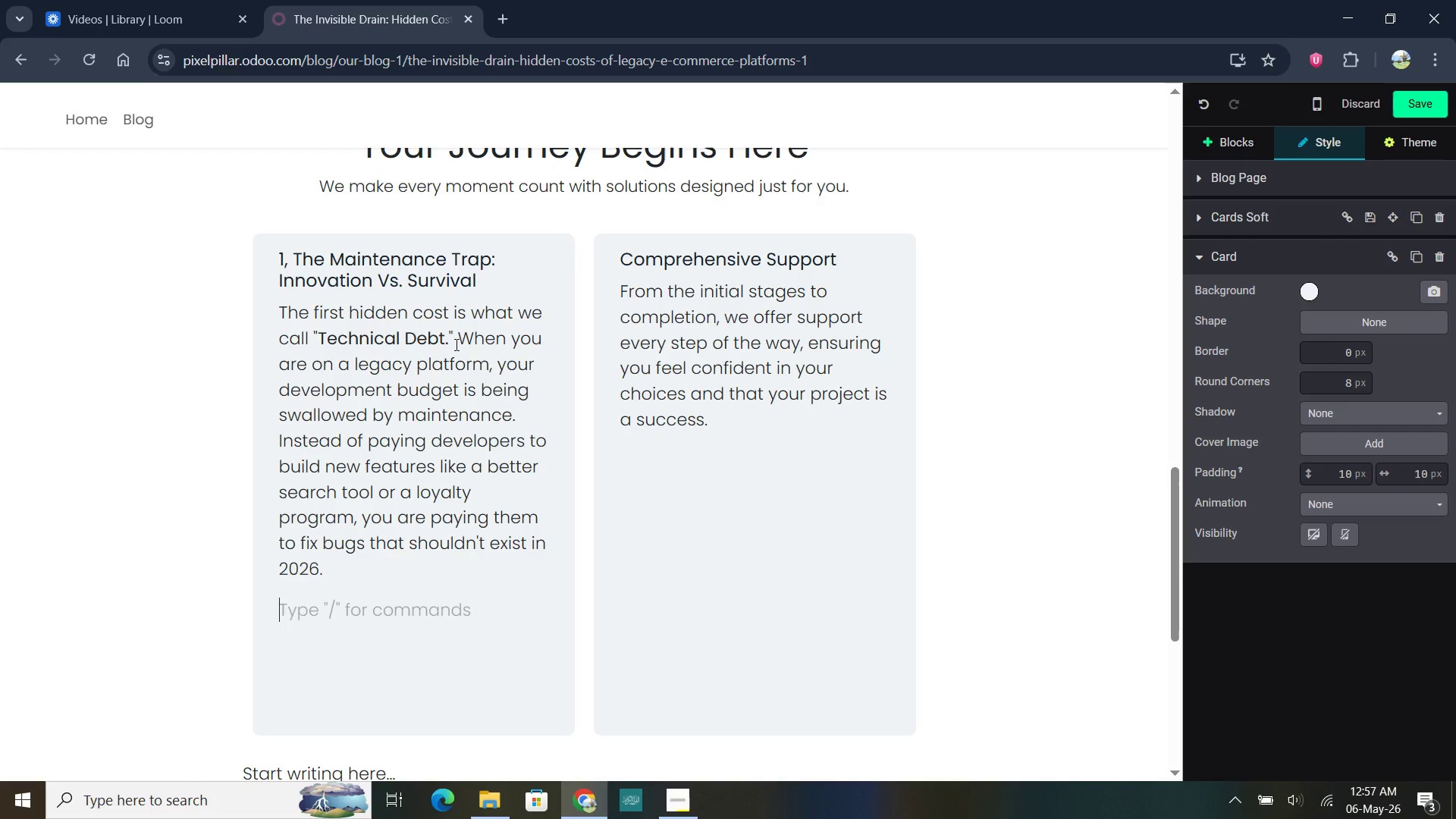 
type(Ec)
key(Backspace)
type(very custom patch applied to an old sysytem)
key(Backspace)
key(Backspace)
key(Backspace)
key(Backspace)
type(tem makes the next update even harder. This creates a cycle where your store remains stagnant while)
 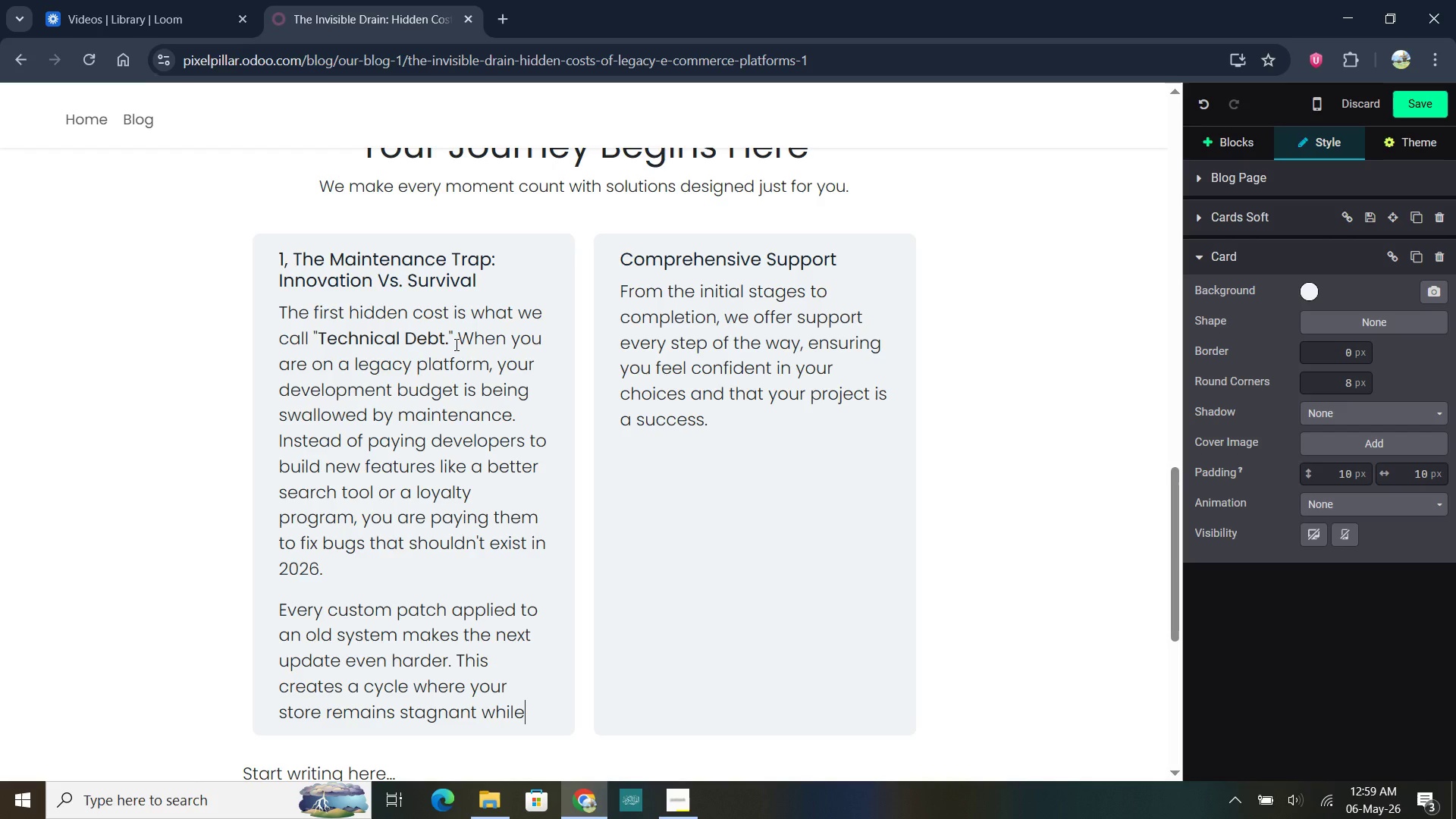 
wait(5.91)
 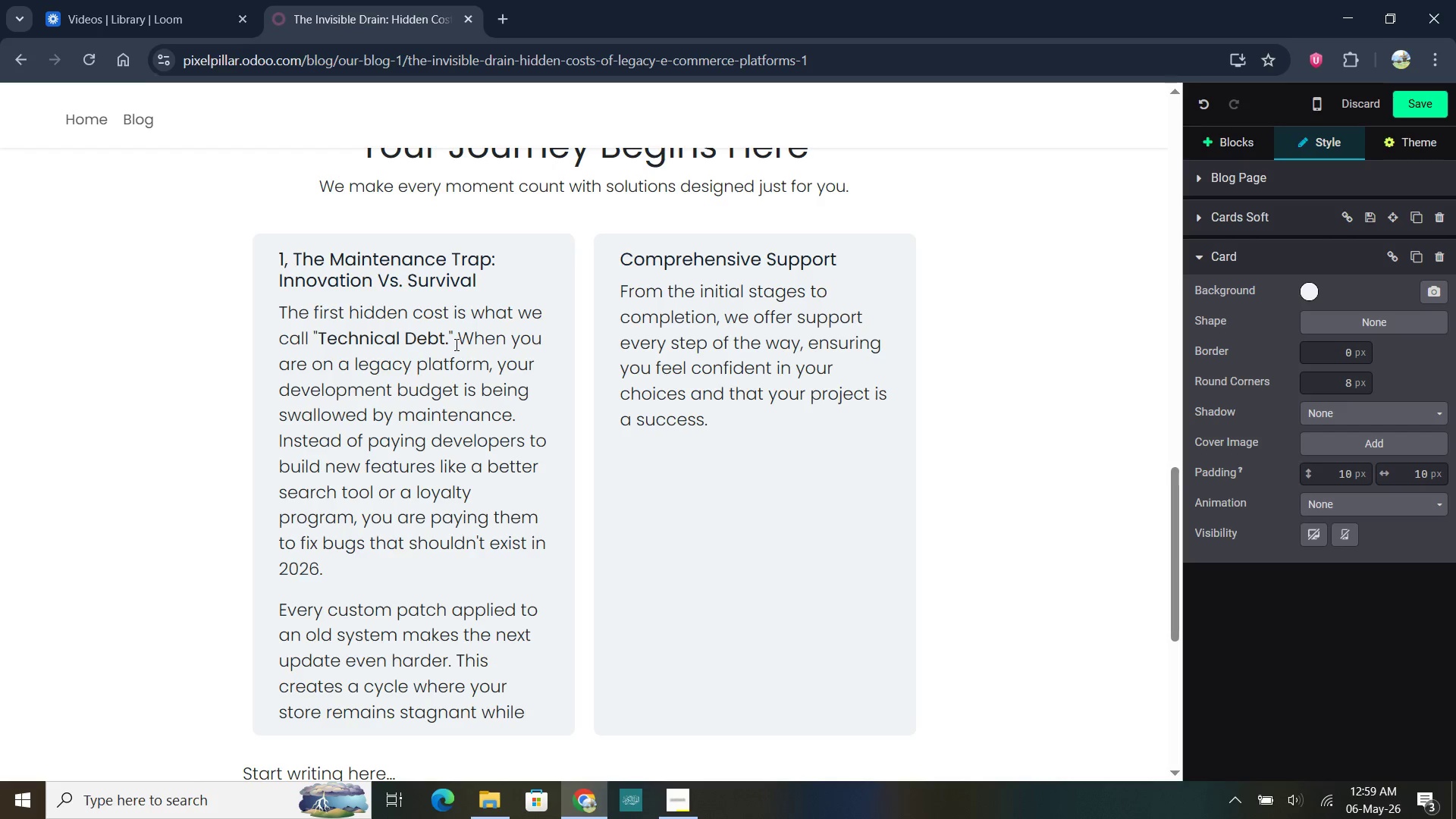 
type( your compitetors )
key(Backspace)
key(Backspace)
key(Backspace)
key(Backspace)
key(Backspace)
key(Backspace)
key(Backspace)
key(Backspace)
type(etitors, who have migrated to modern SaaS solutiob)
key(Backspace)
type(ns like Shopify, are constantly releasing new ways to sell.)
 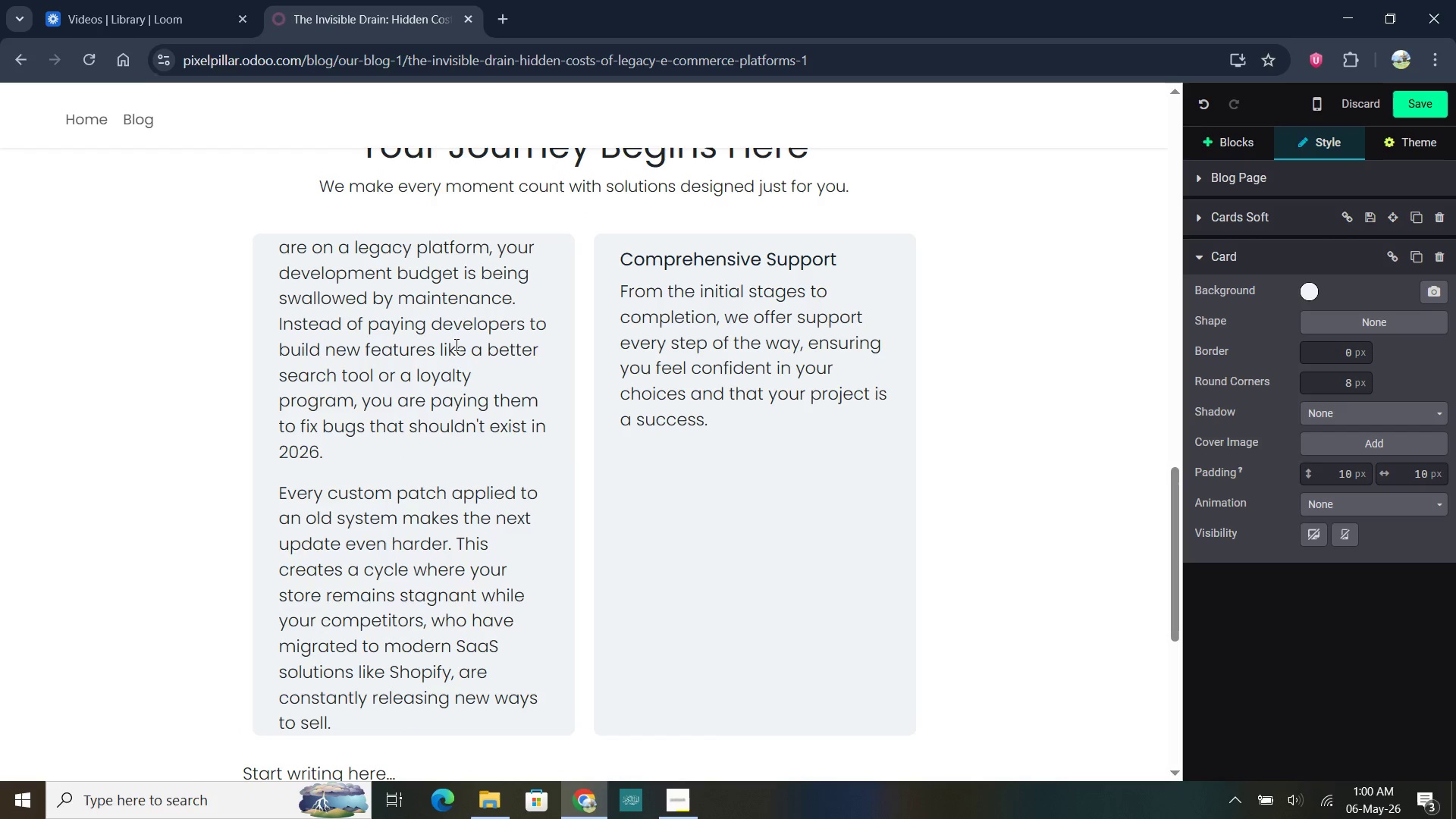 
scroll: coordinate [429, 384], scroll_direction: up, amount: 3.0
 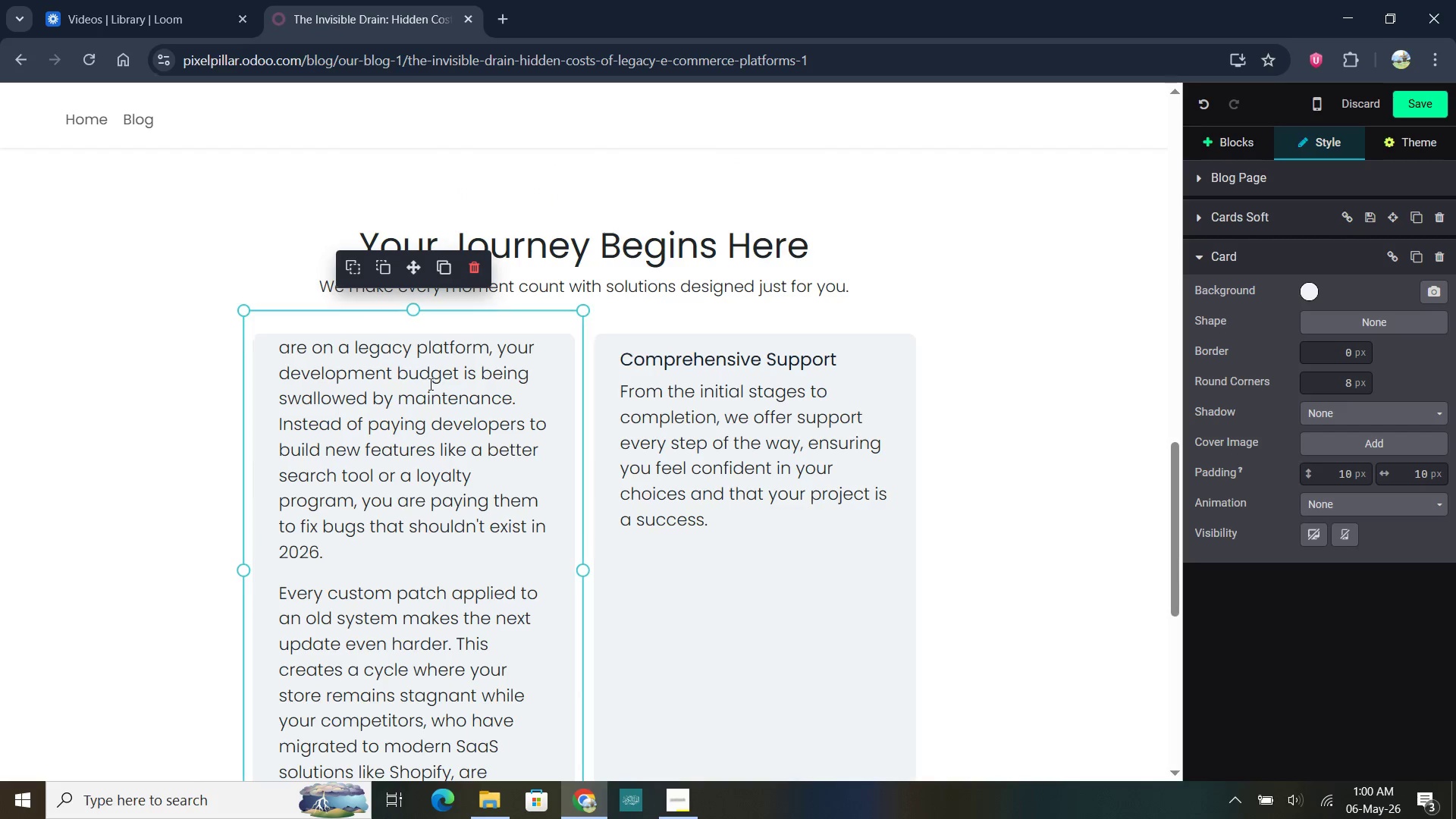 
scroll: coordinate [429, 384], scroll_direction: down, amount: 6.0
 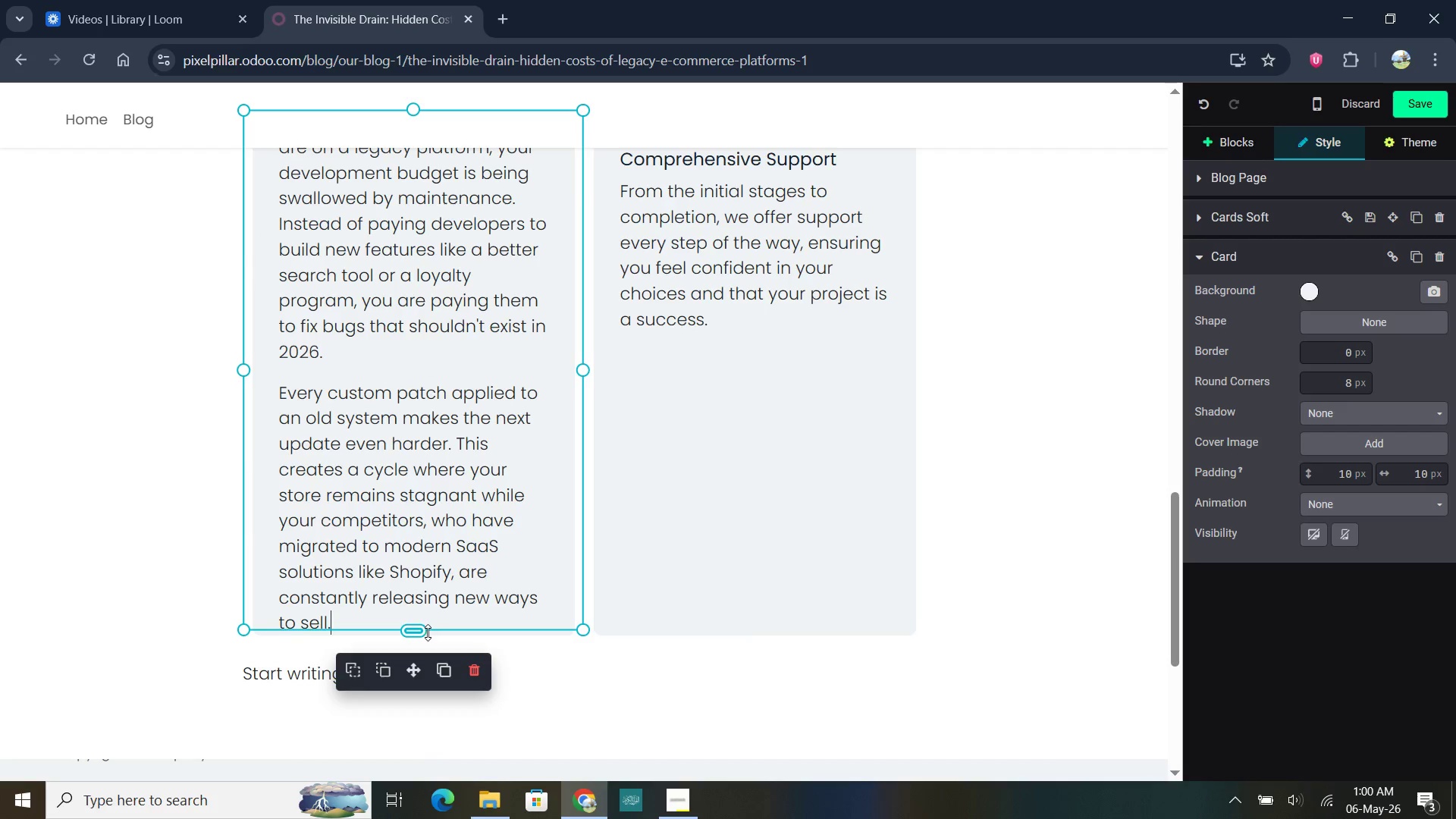 
left_click_drag(start_coordinate=[428, 632], to_coordinate=[421, 764])
 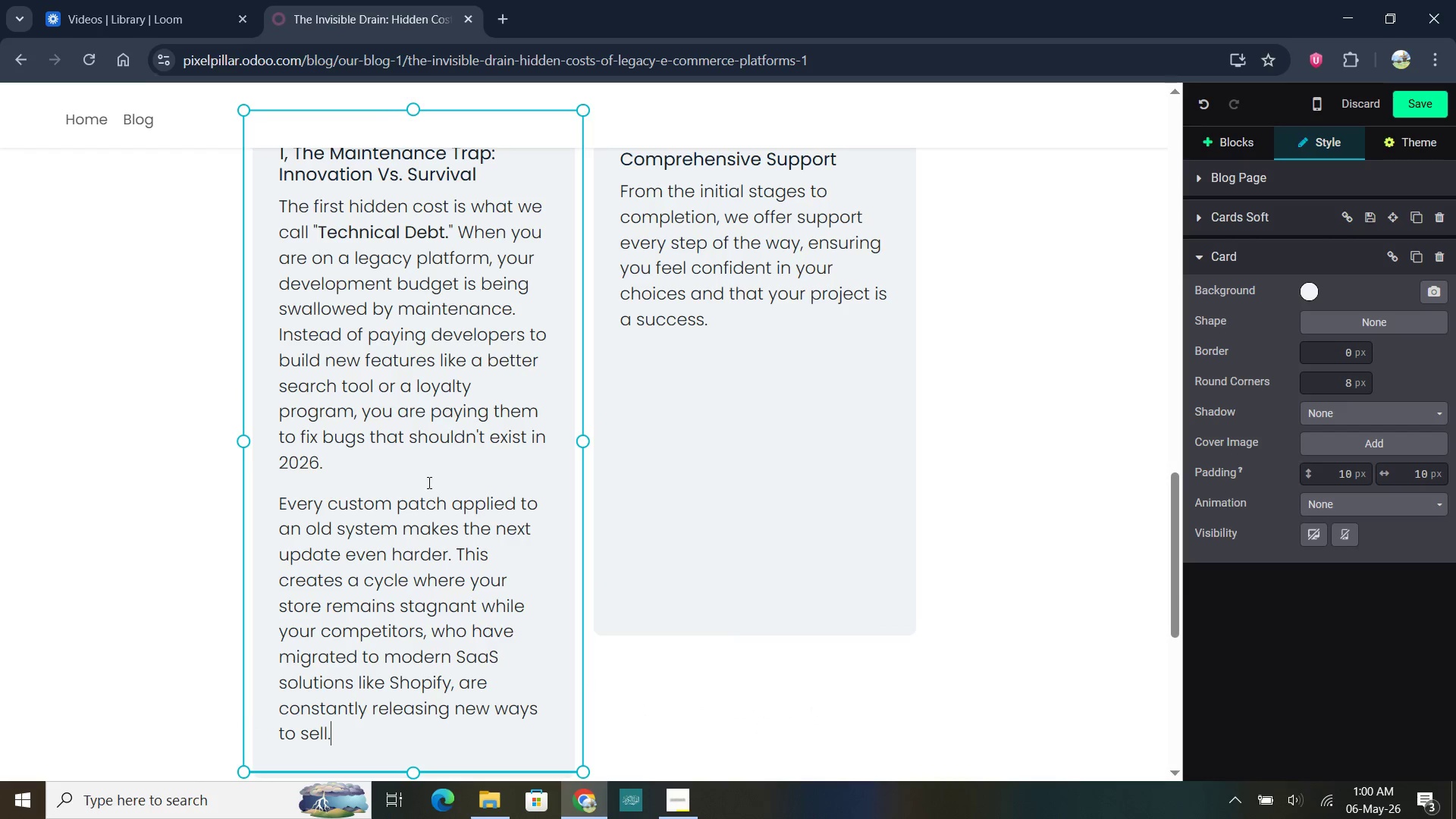 
scroll: coordinate [428, 482], scroll_direction: up, amount: 2.0
 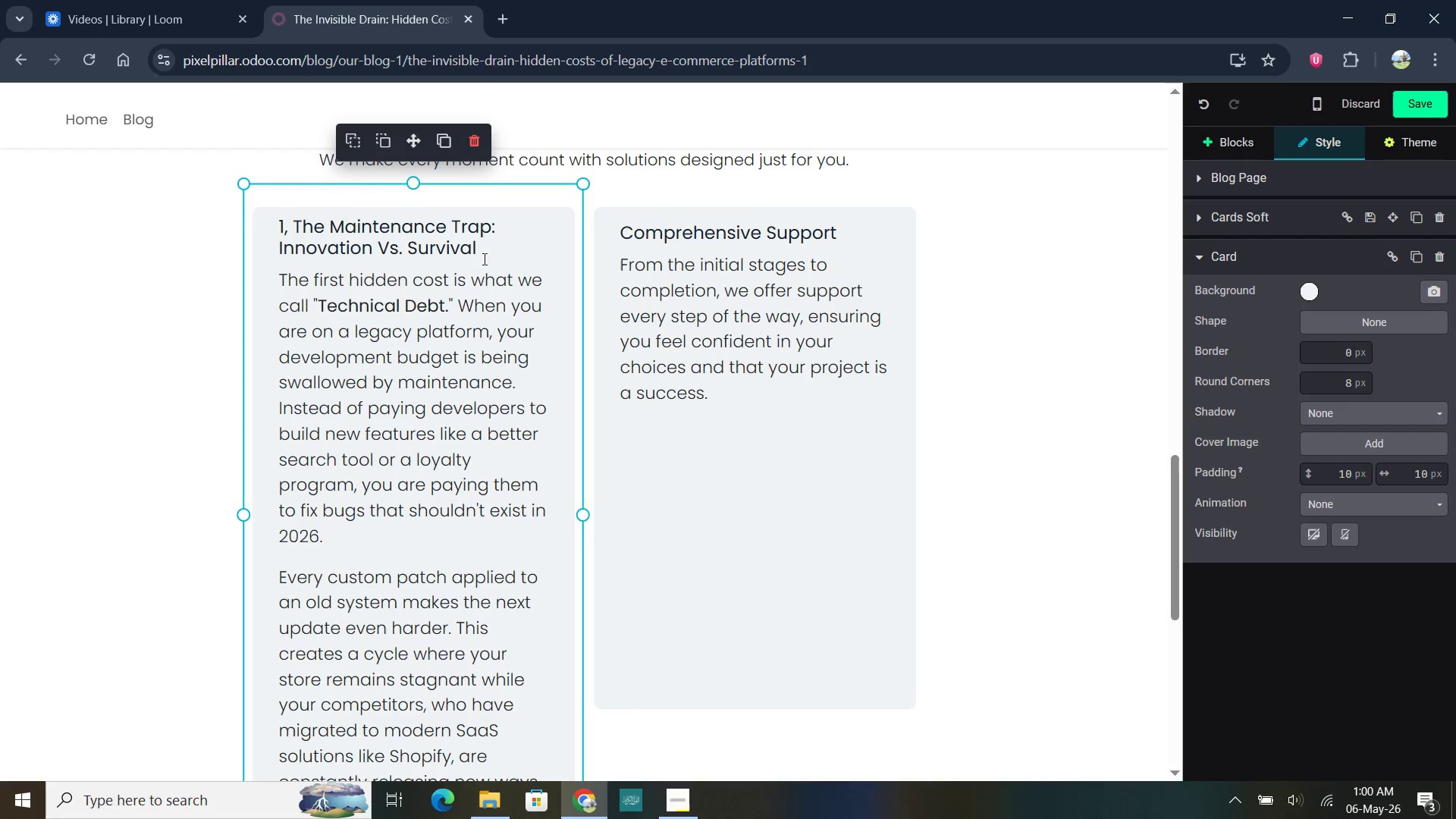 
left_click([485, 245])
 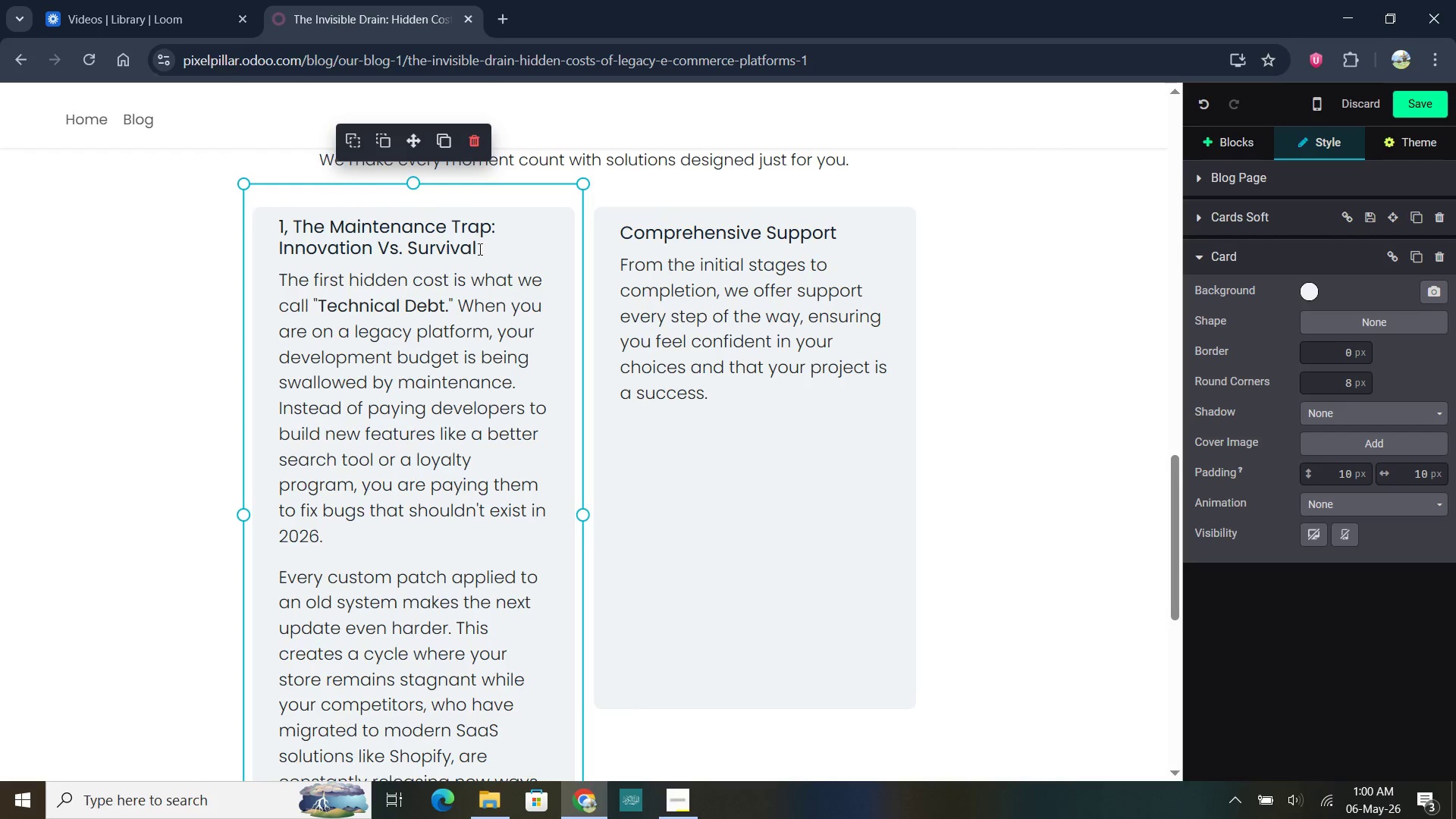 
left_click_drag(start_coordinate=[479, 249], to_coordinate=[272, 231])
 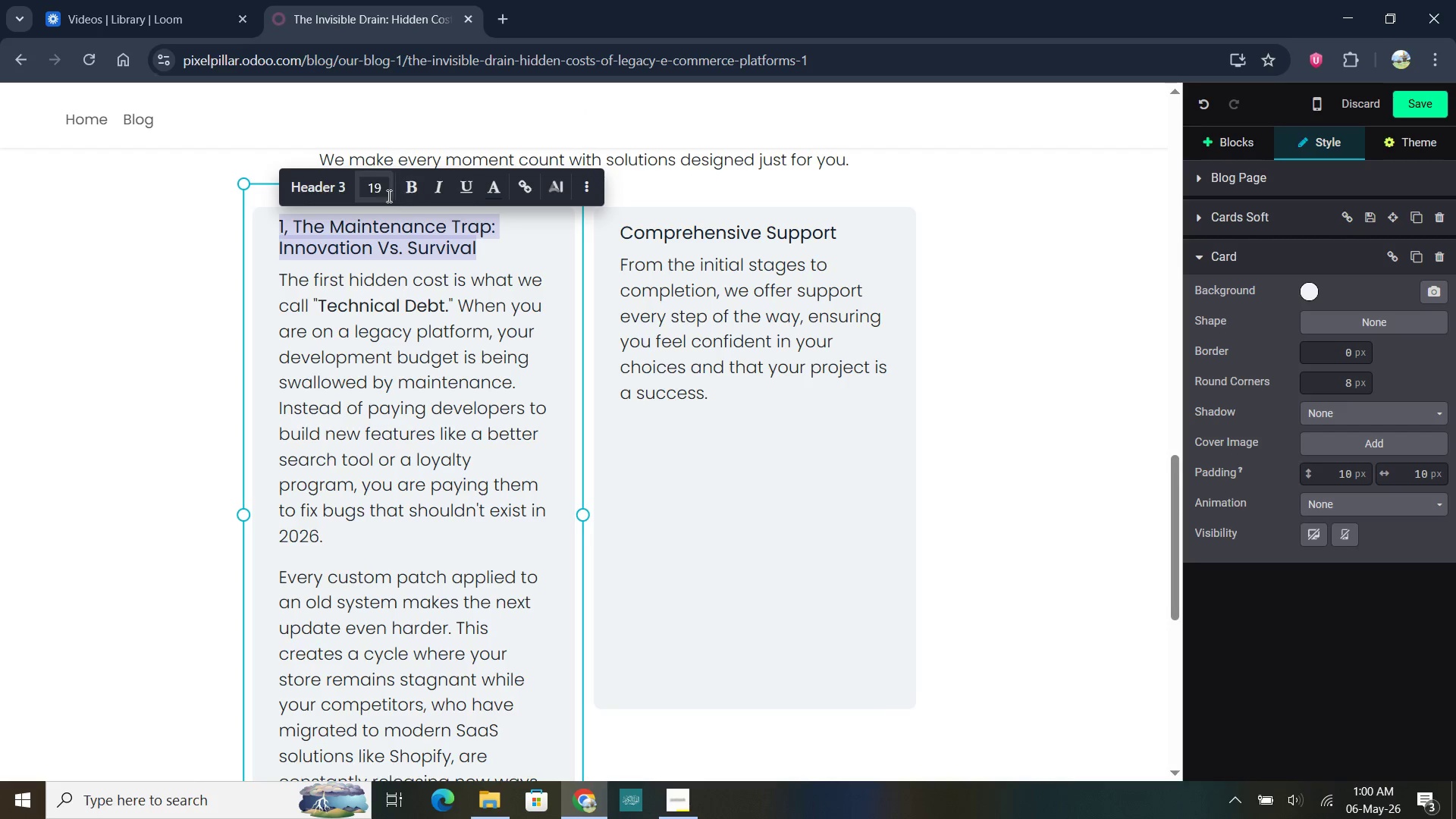 
left_click([381, 193])
 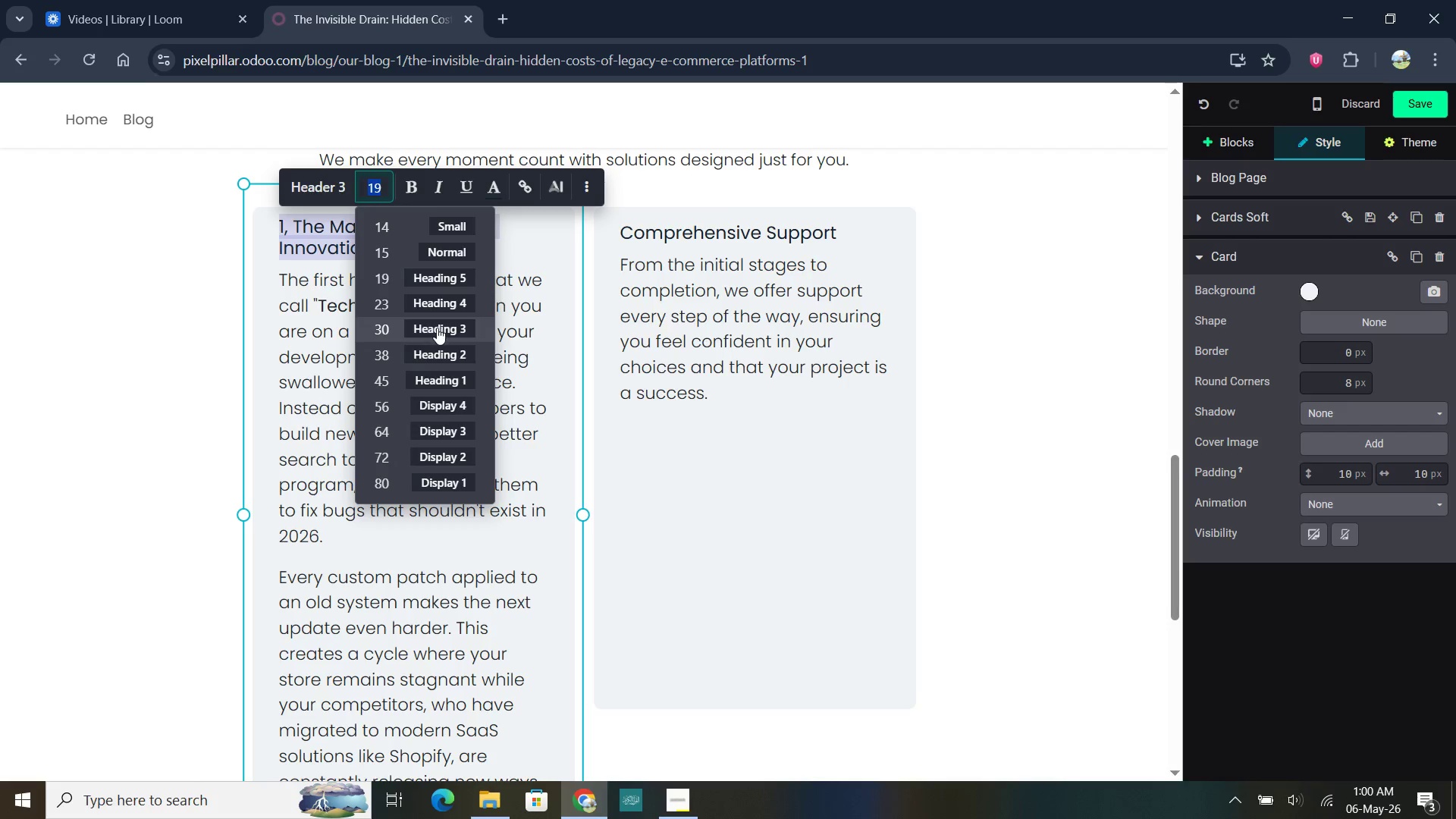 
left_click([437, 359])
 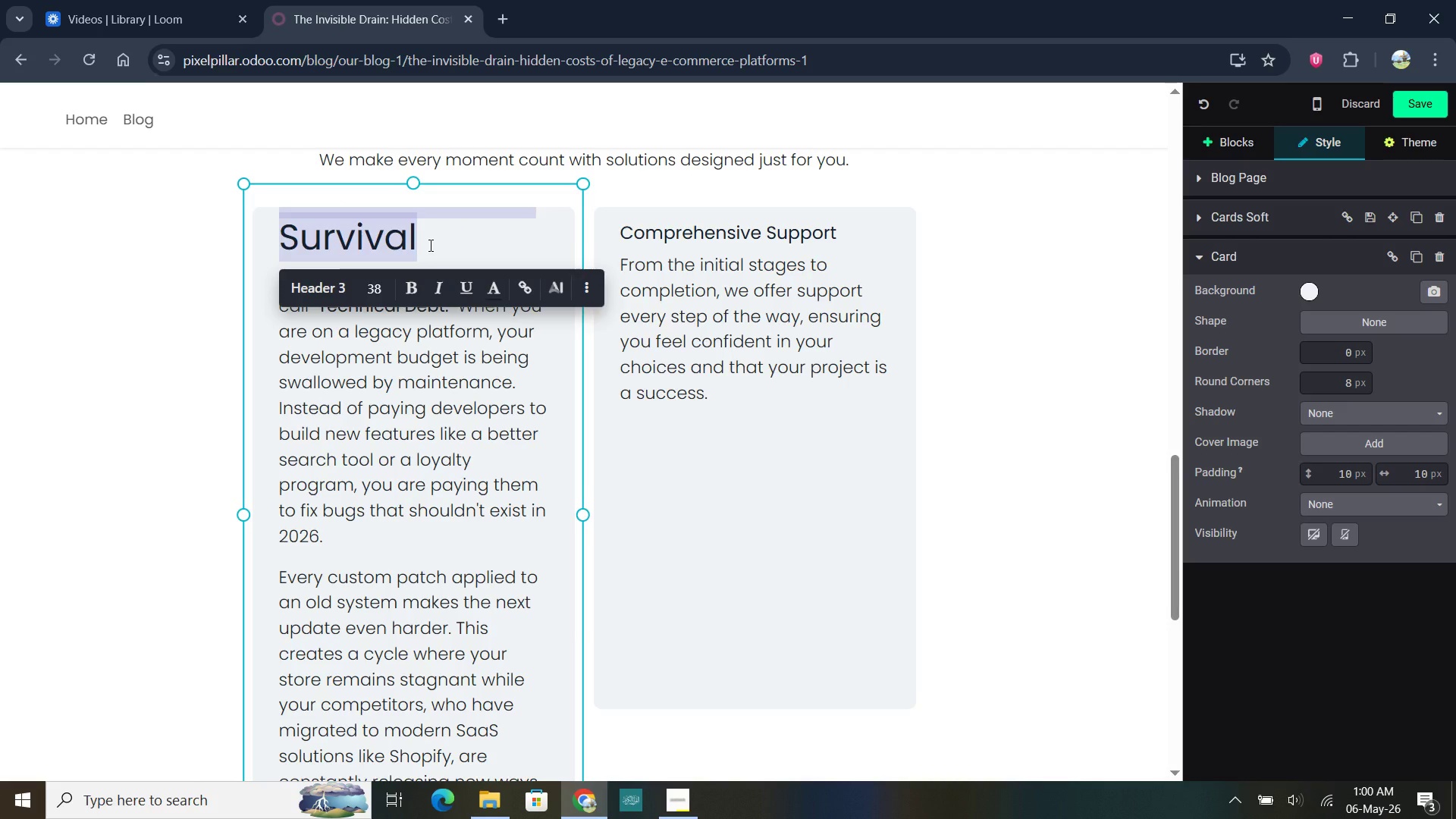 
scroll: coordinate [429, 245], scroll_direction: up, amount: 1.0
 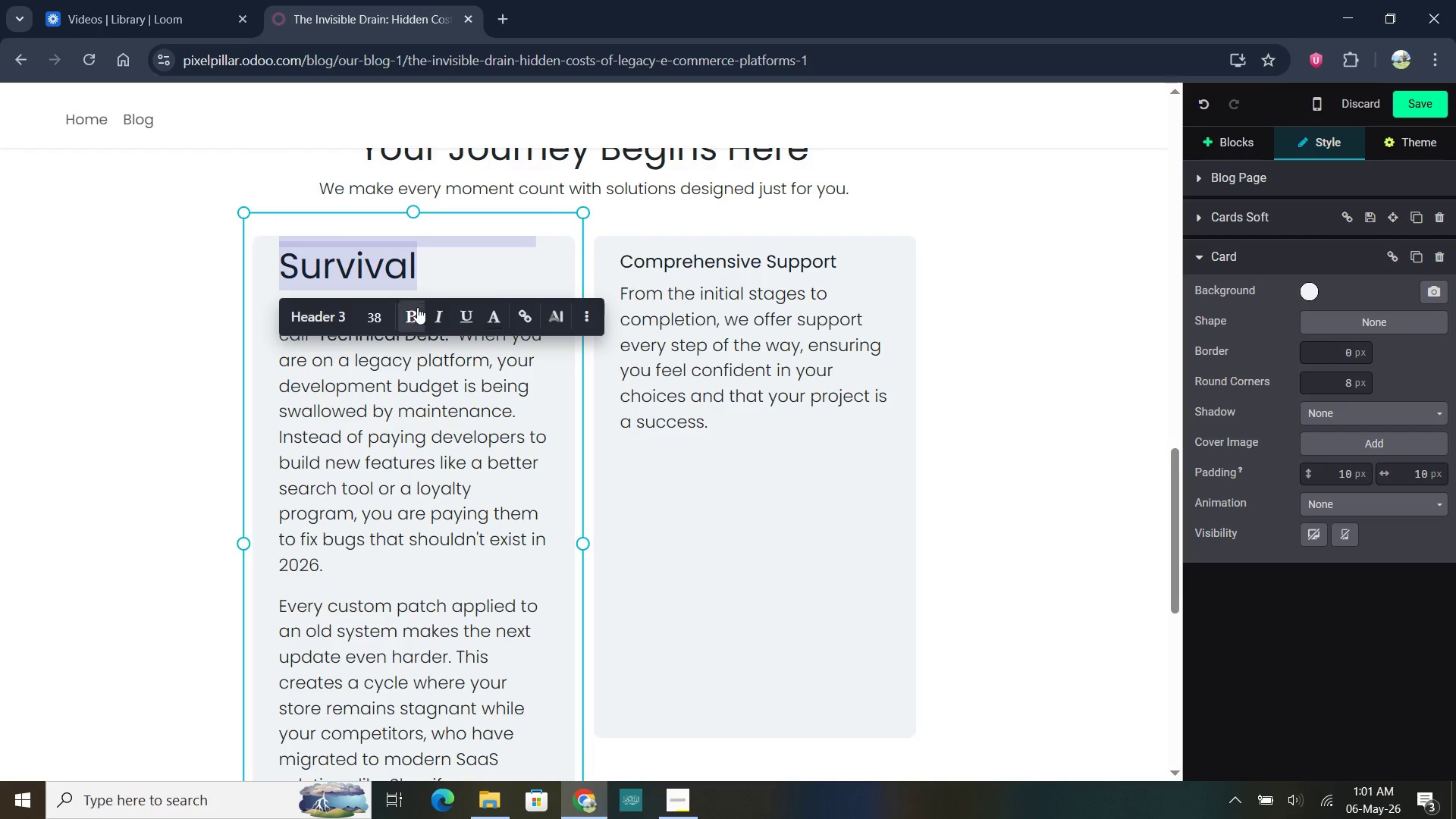 
left_click([410, 318])
 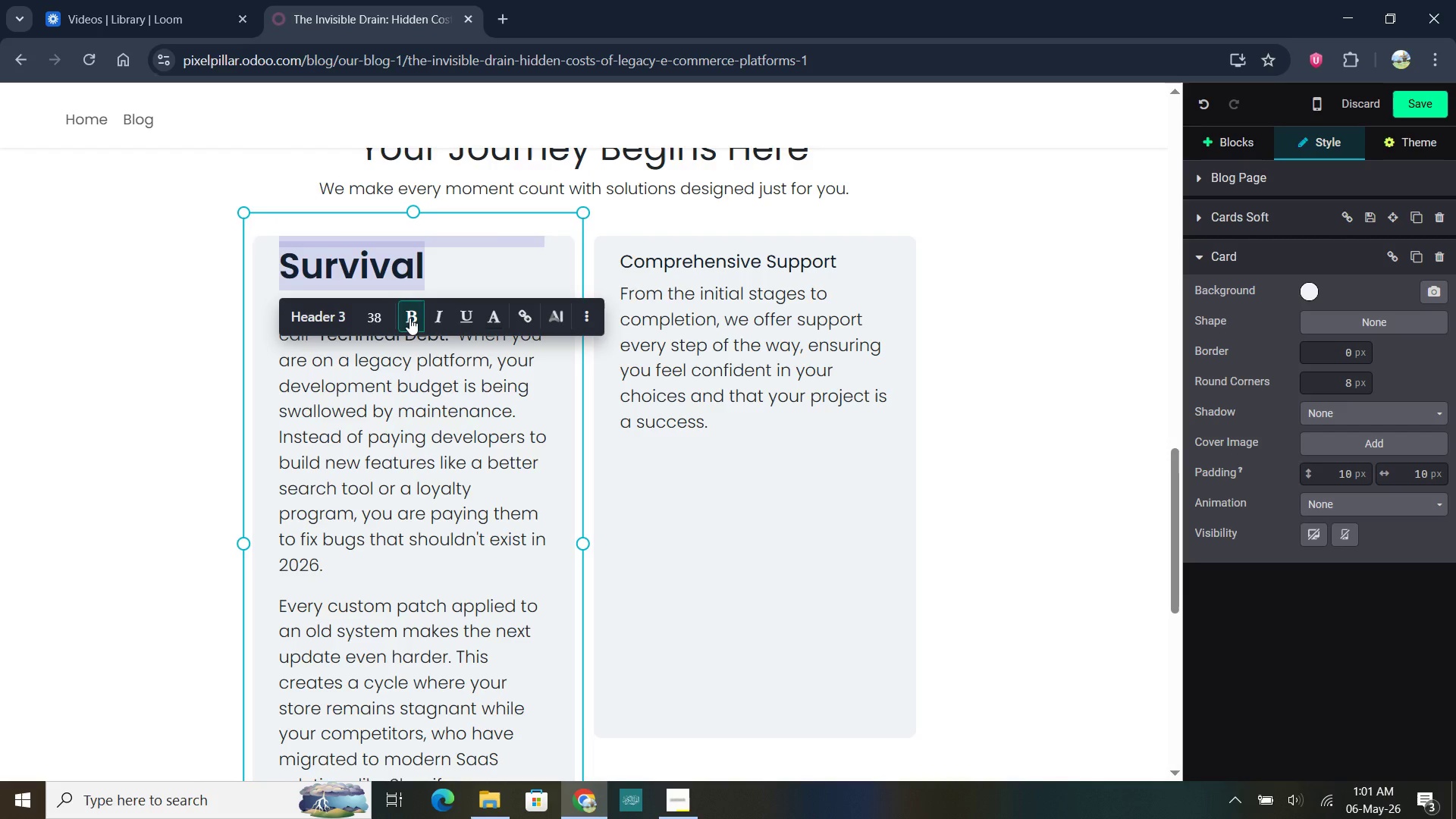 
scroll: coordinate [410, 318], scroll_direction: down, amount: 4.0
 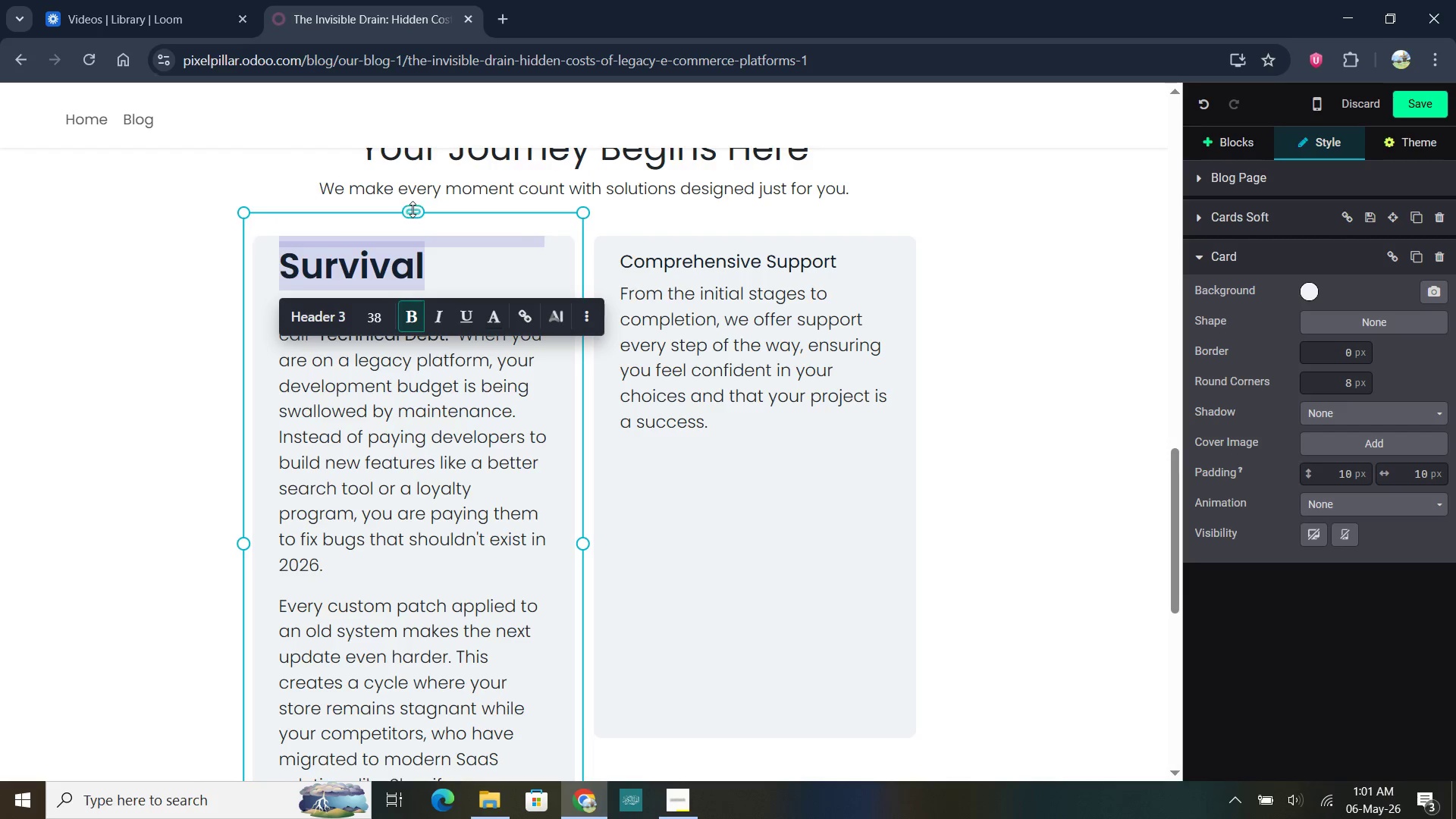 
left_click_drag(start_coordinate=[413, 209], to_coordinate=[413, 188])
 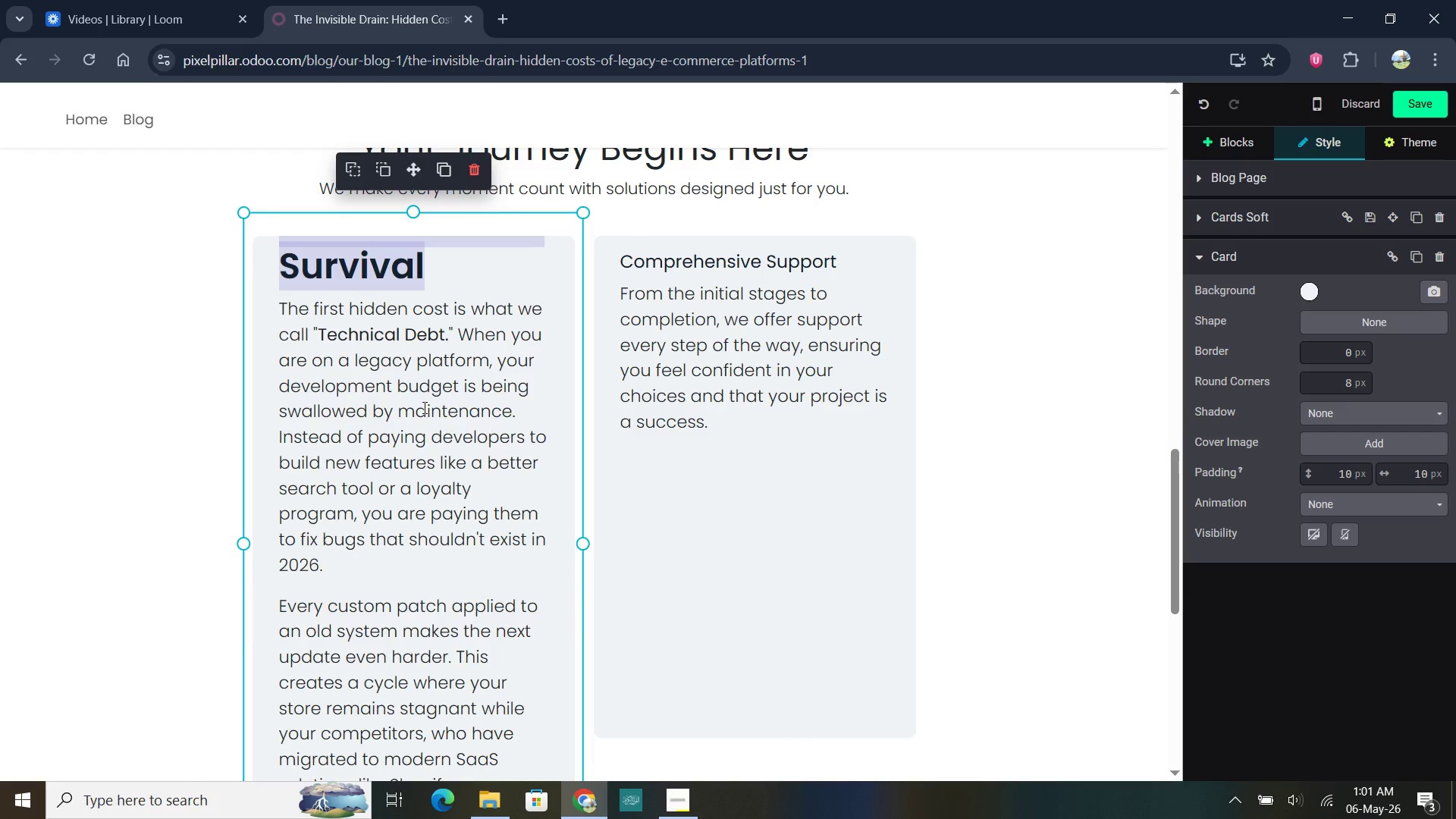 
scroll: coordinate [423, 407], scroll_direction: down, amount: 10.0
 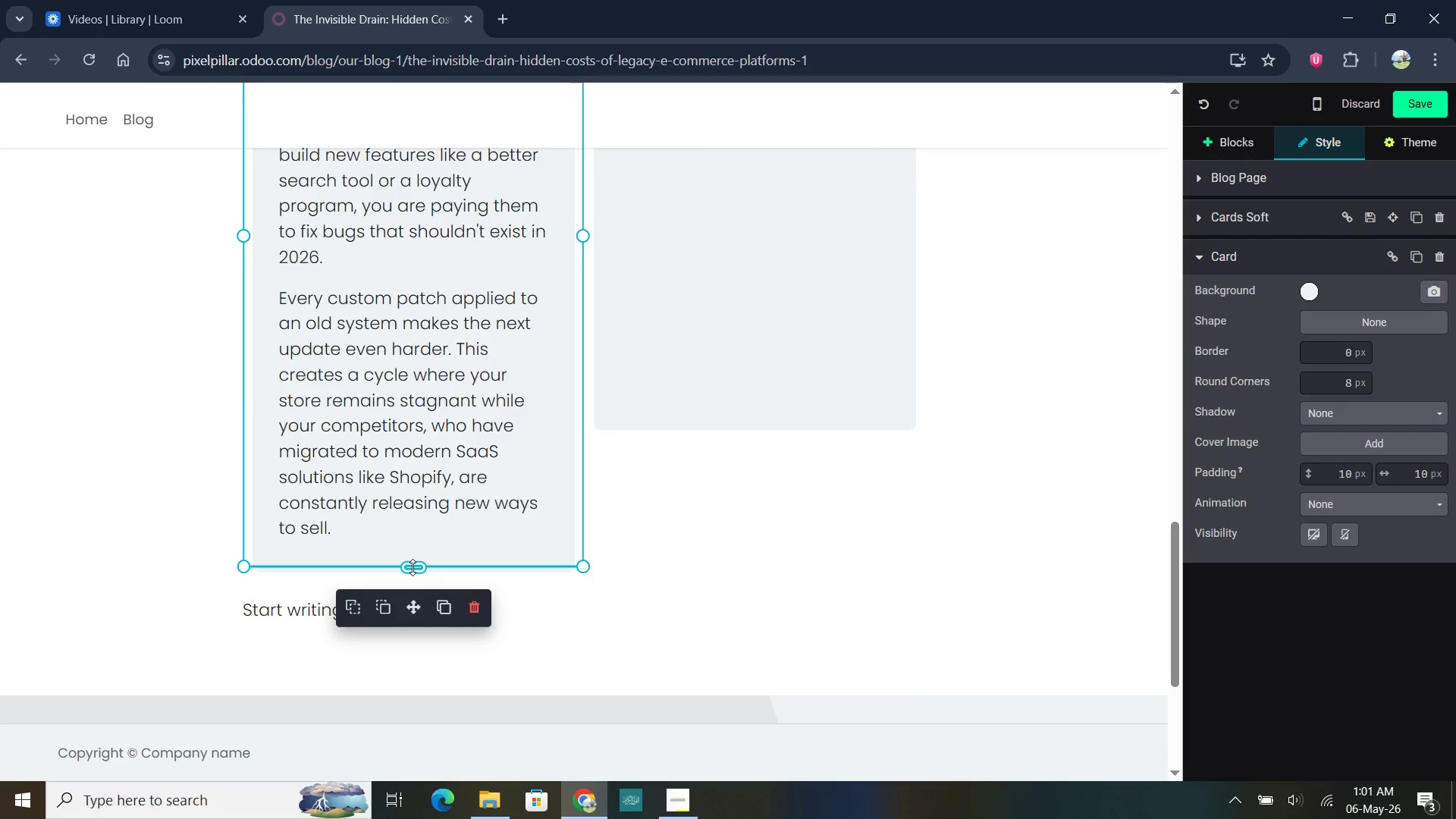 
left_click_drag(start_coordinate=[413, 567], to_coordinate=[410, 651])
 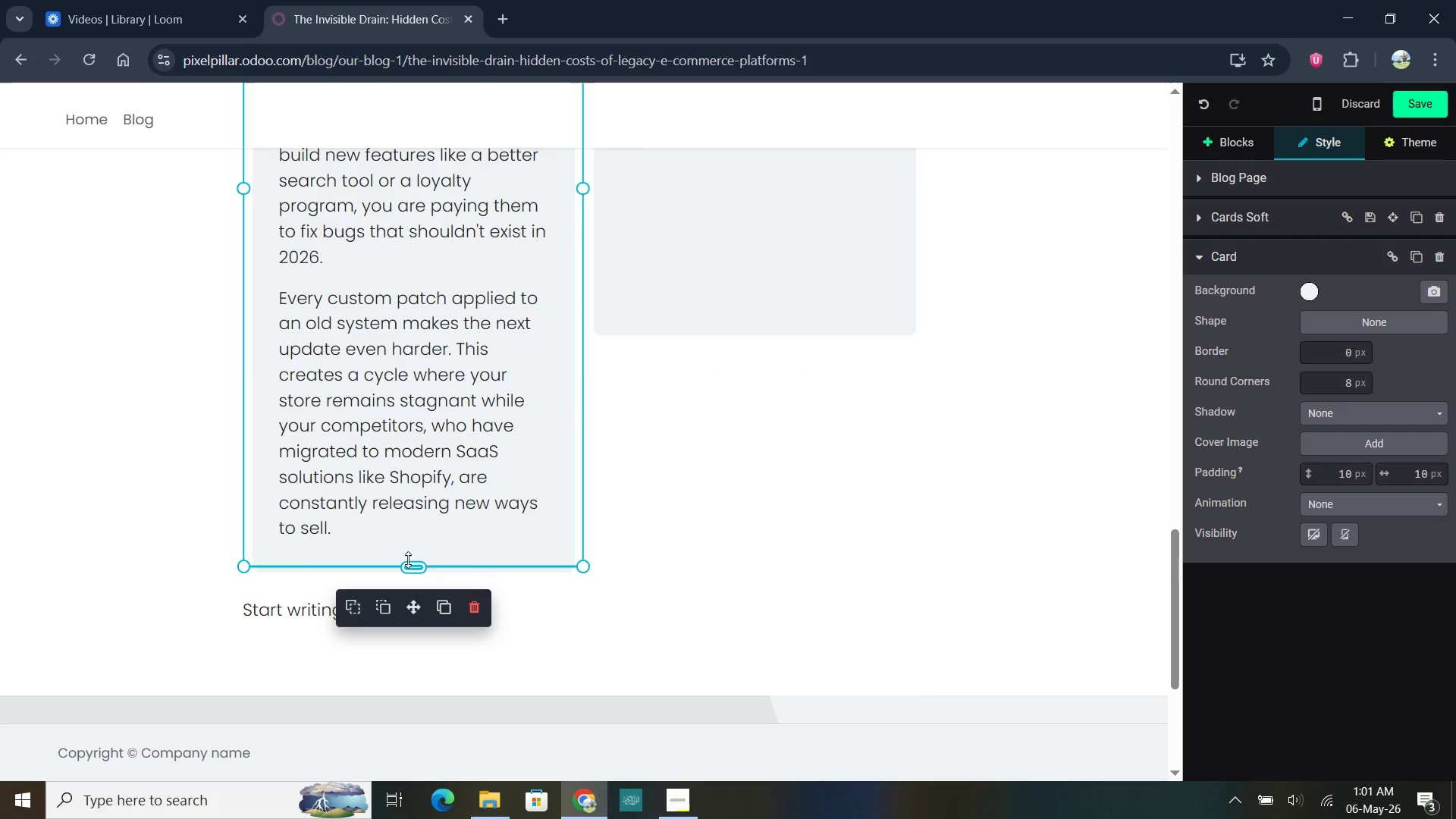 
left_click_drag(start_coordinate=[408, 562], to_coordinate=[406, 640])
 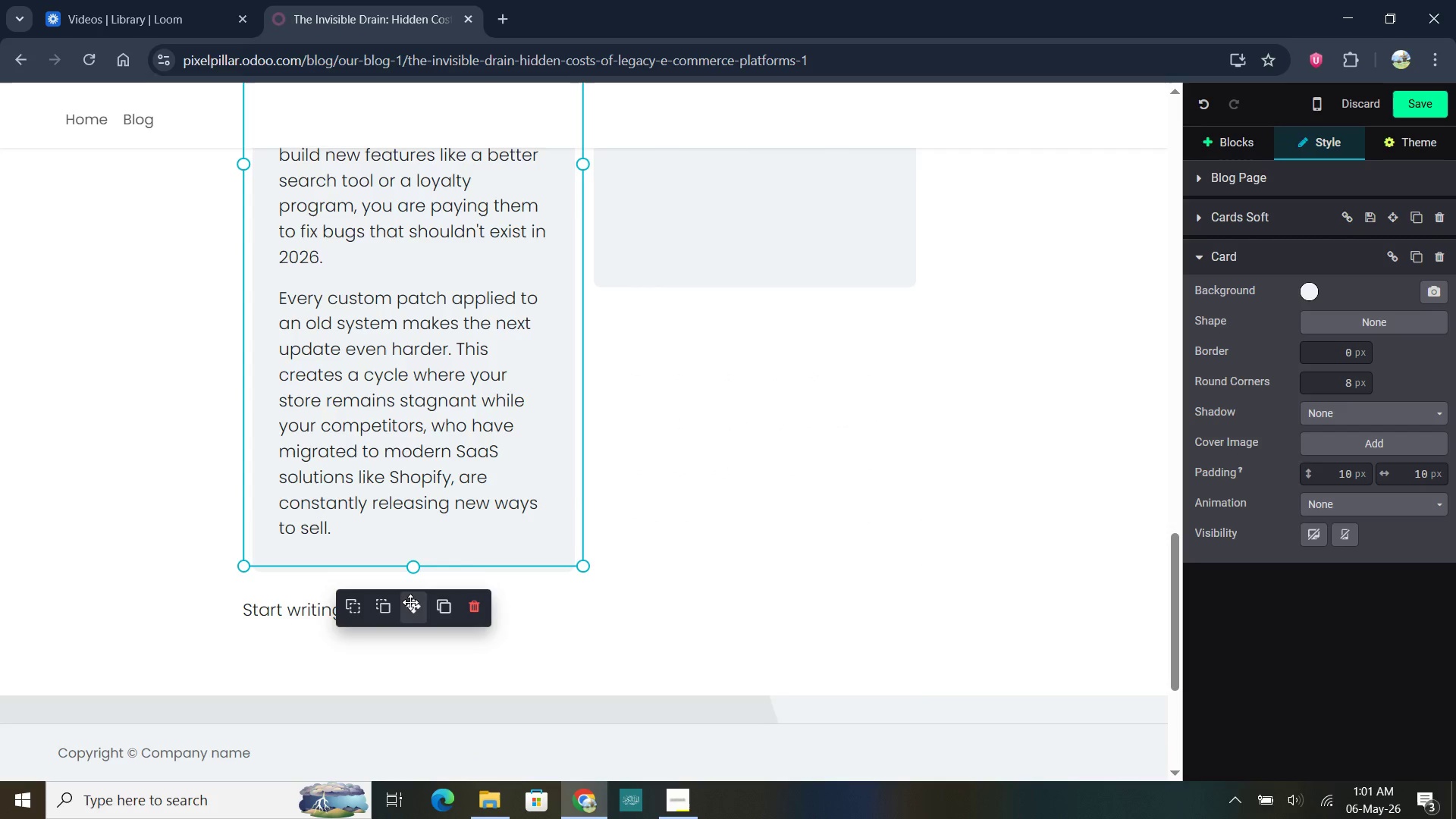 
left_click([410, 602])
 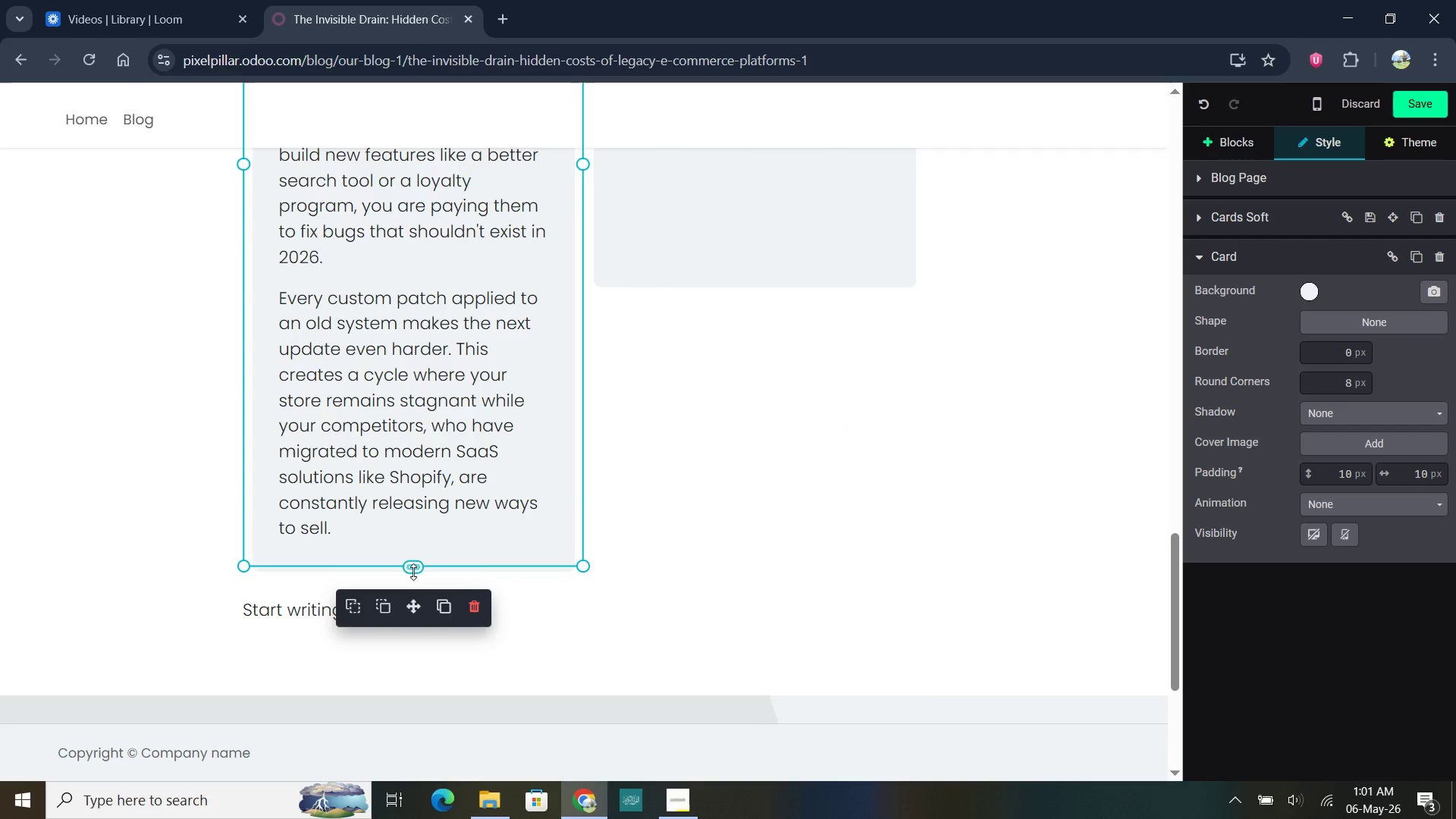 
left_click([413, 567])
 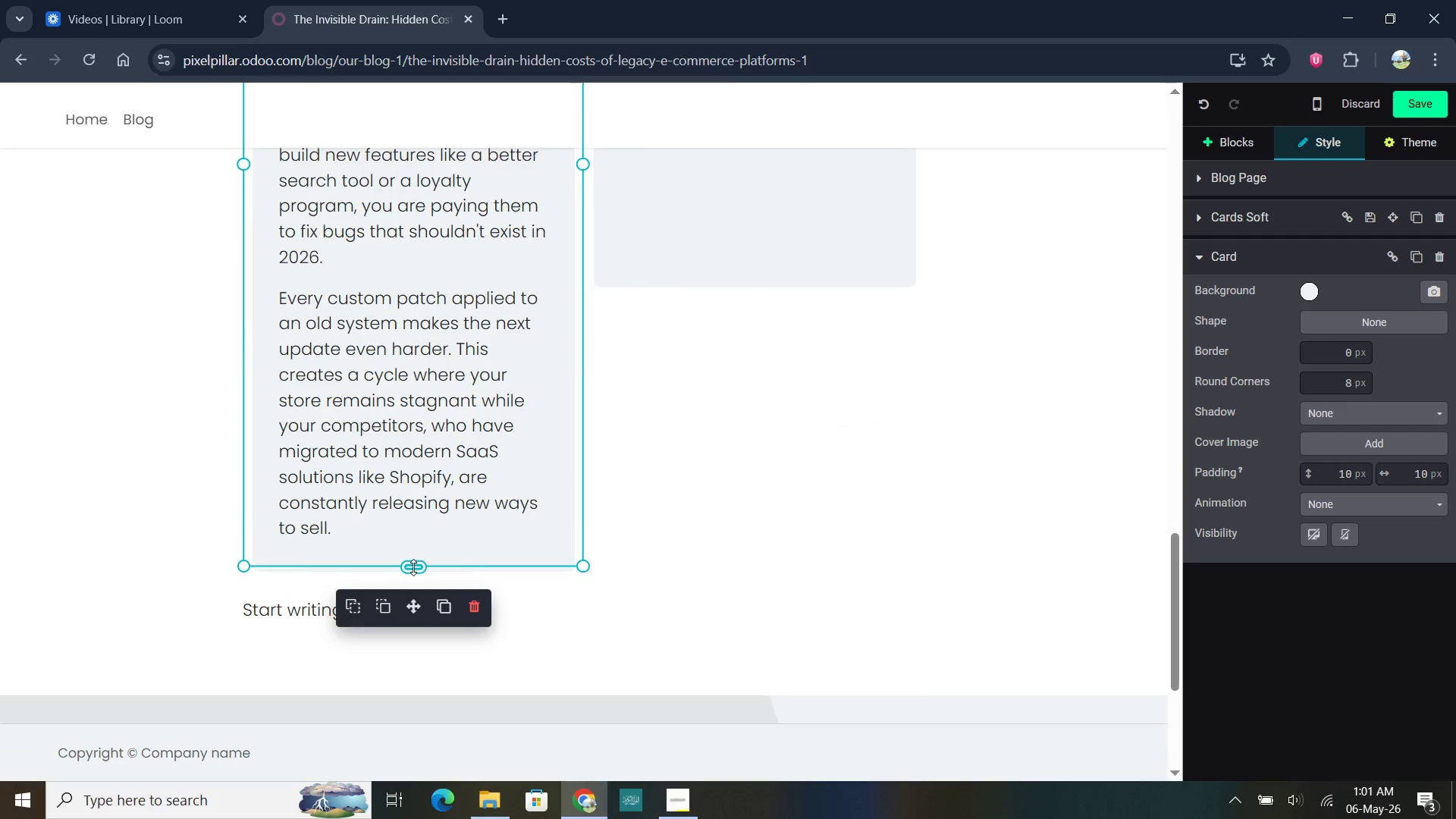 
left_click_drag(start_coordinate=[413, 567], to_coordinate=[402, 635])
 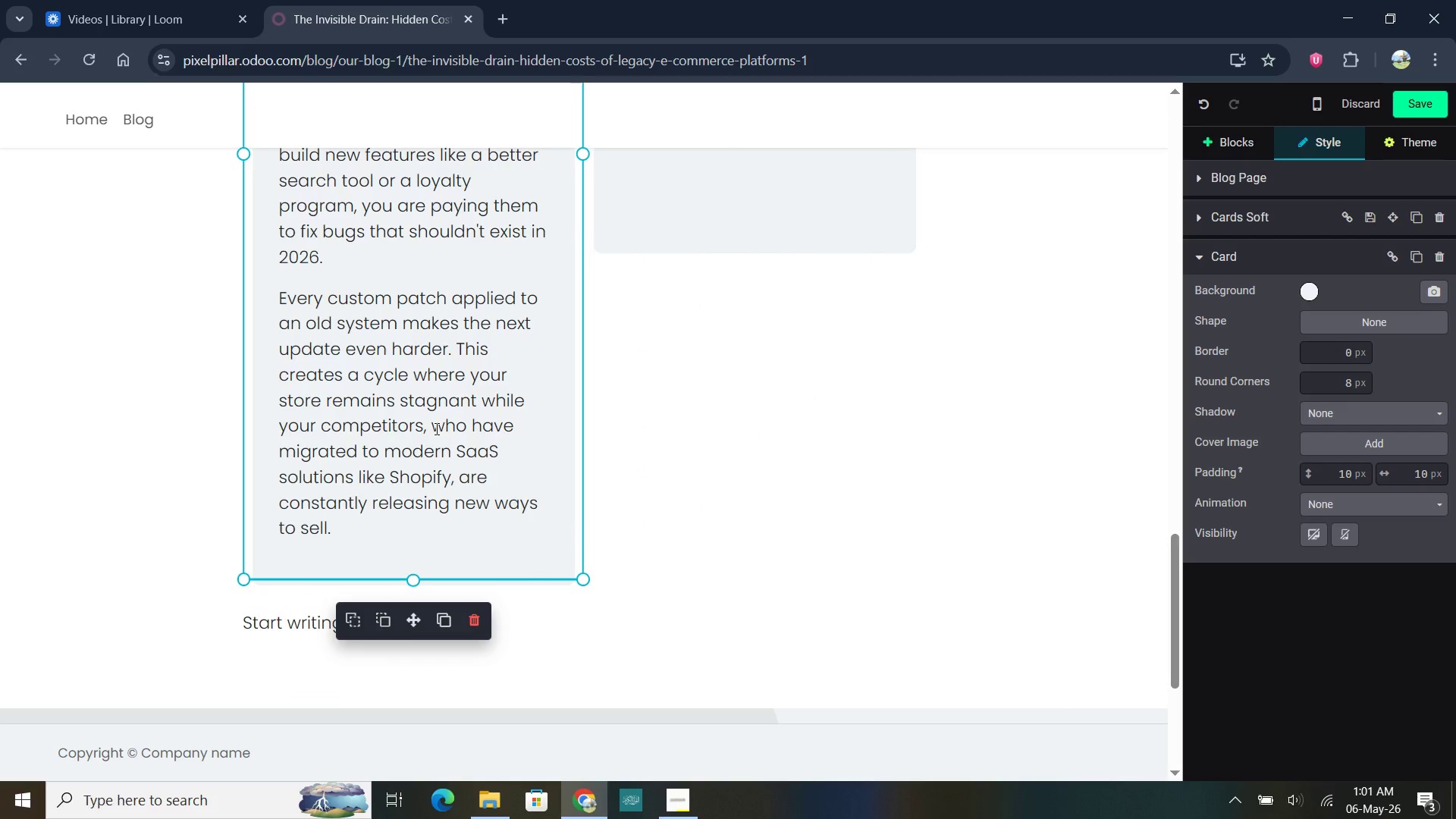 
scroll: coordinate [435, 428], scroll_direction: up, amount: 14.0
 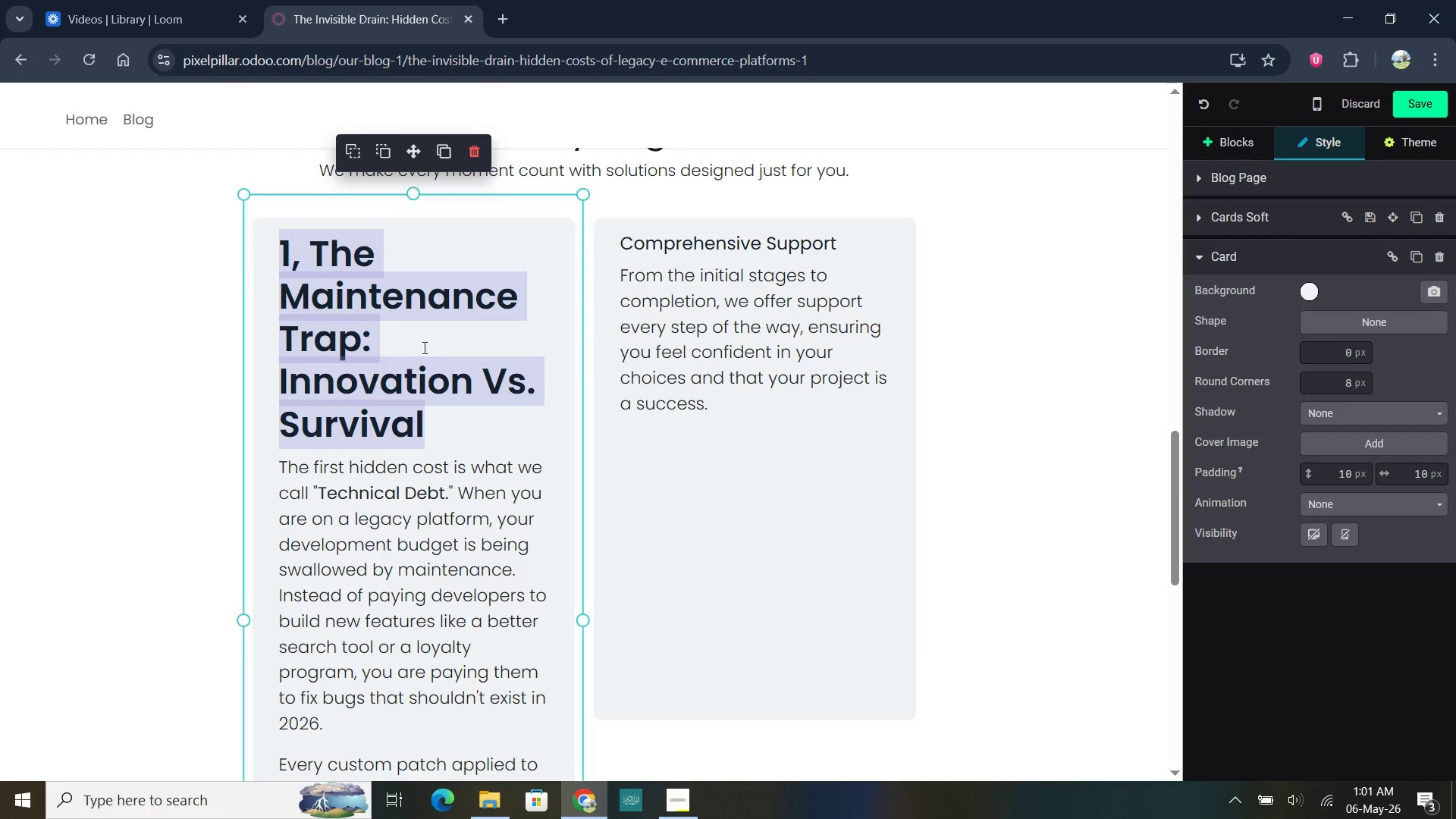 
left_click([415, 339])
 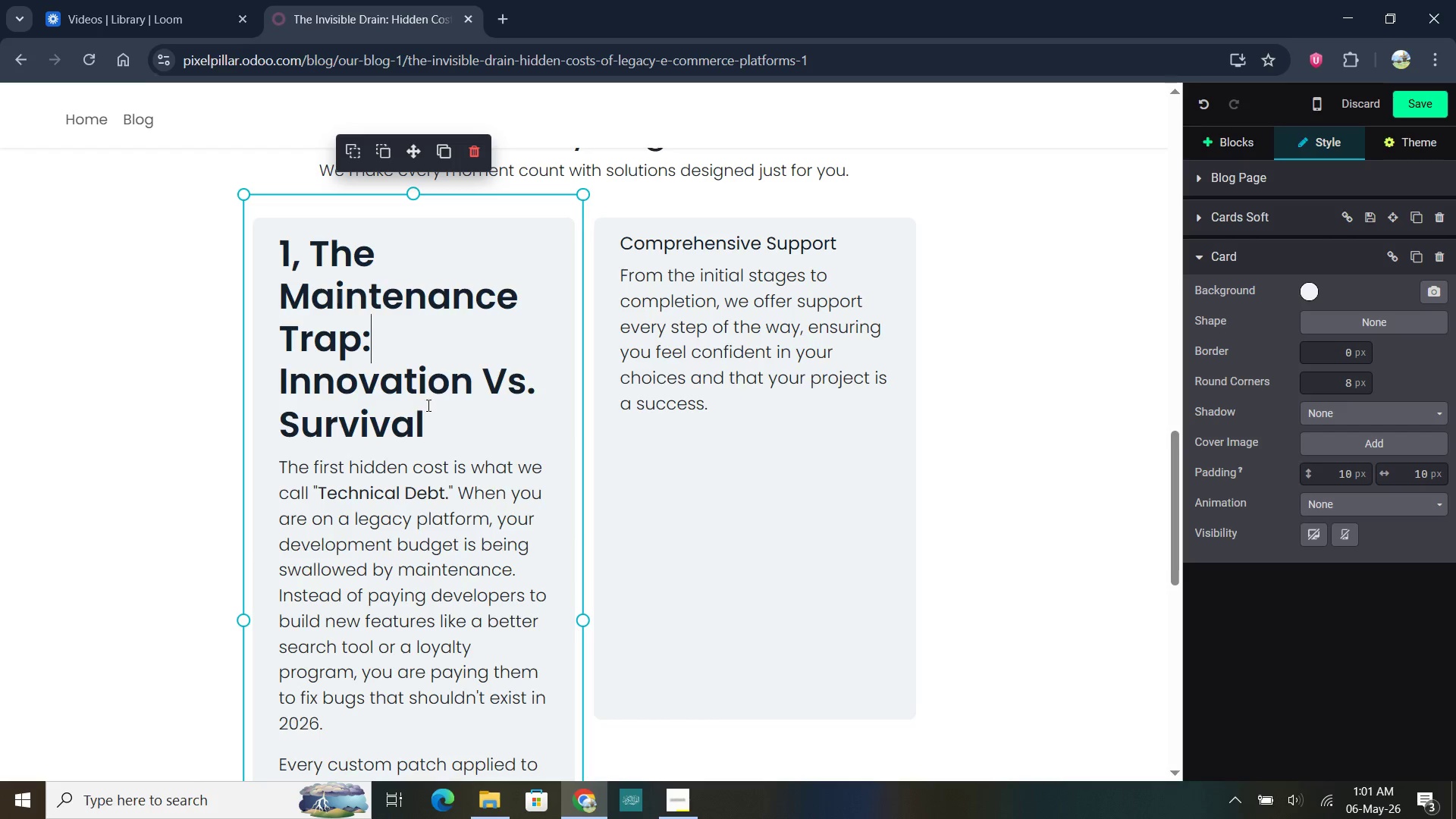 
left_click_drag(start_coordinate=[430, 421], to_coordinate=[282, 268])
 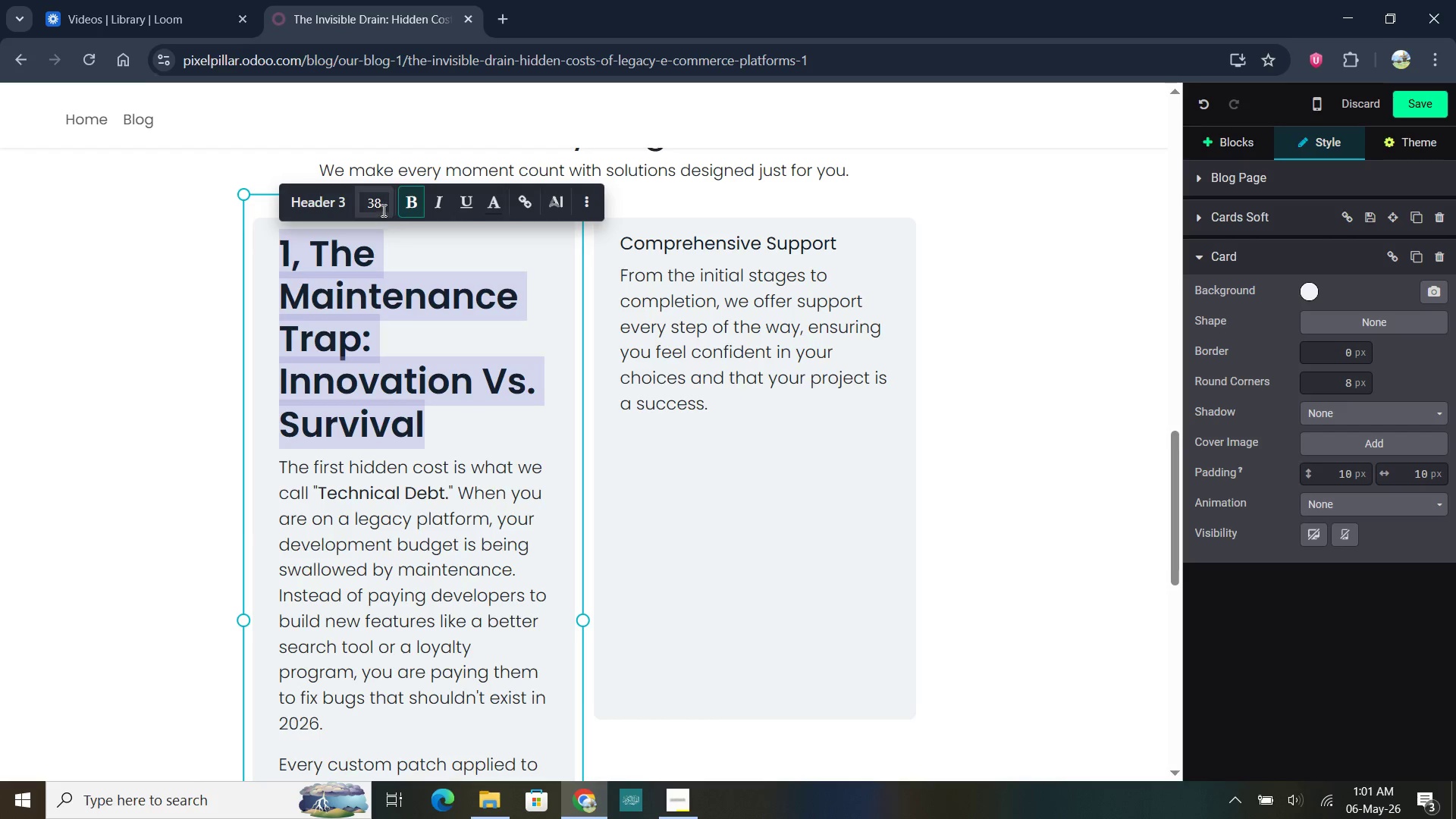 
left_click([378, 204])
 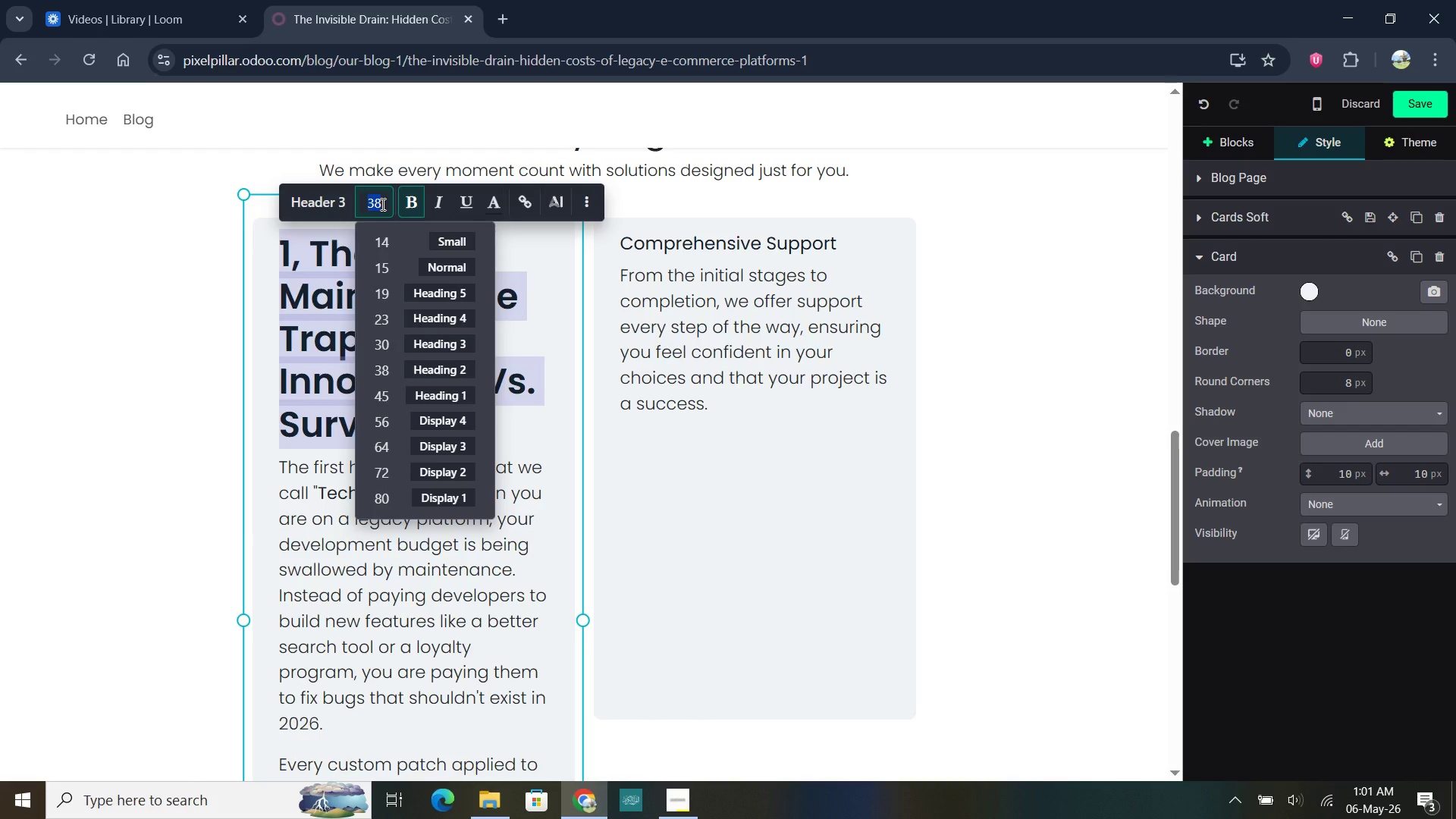 
left_click([381, 204])
 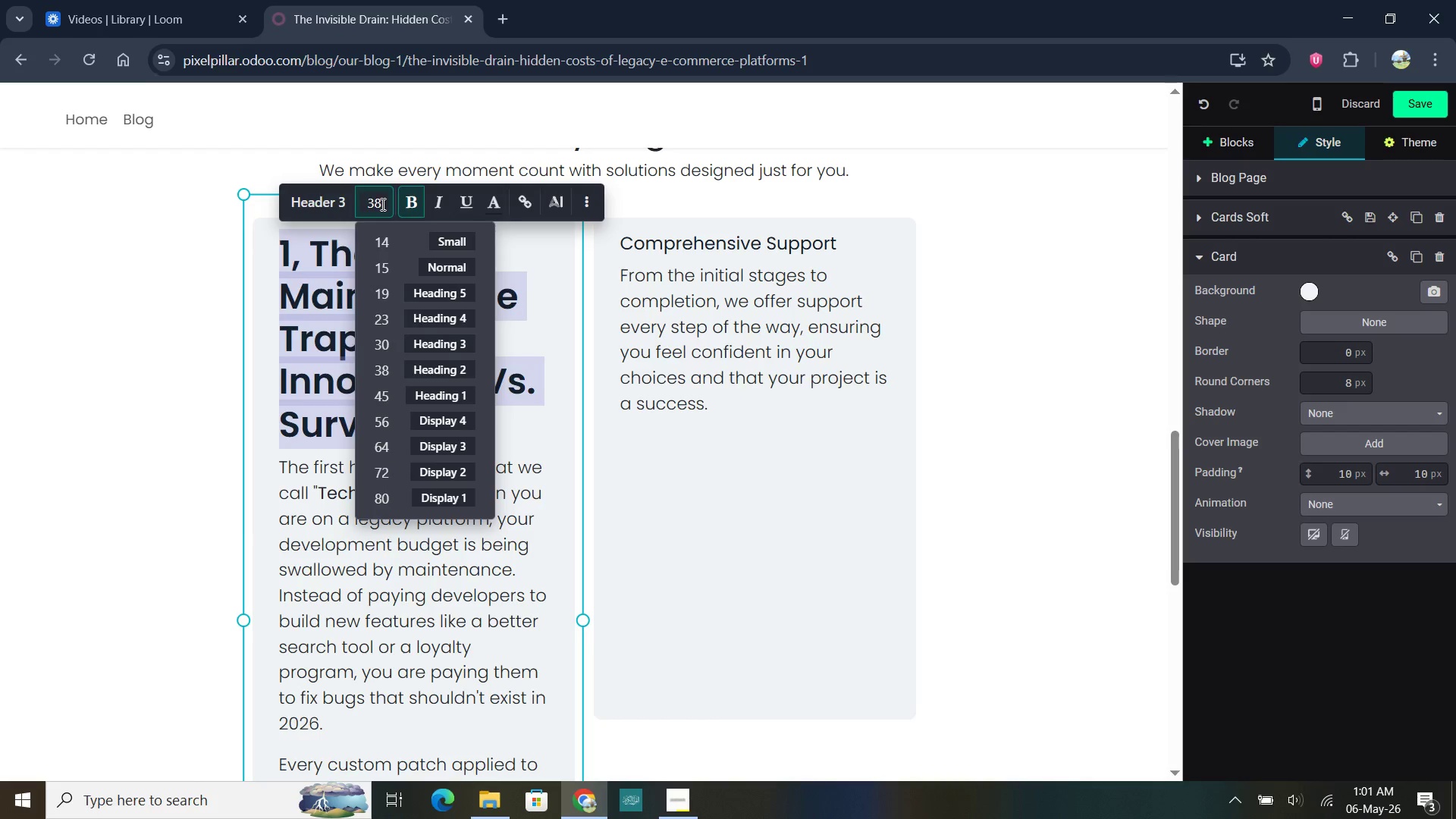 
key(Backspace)
 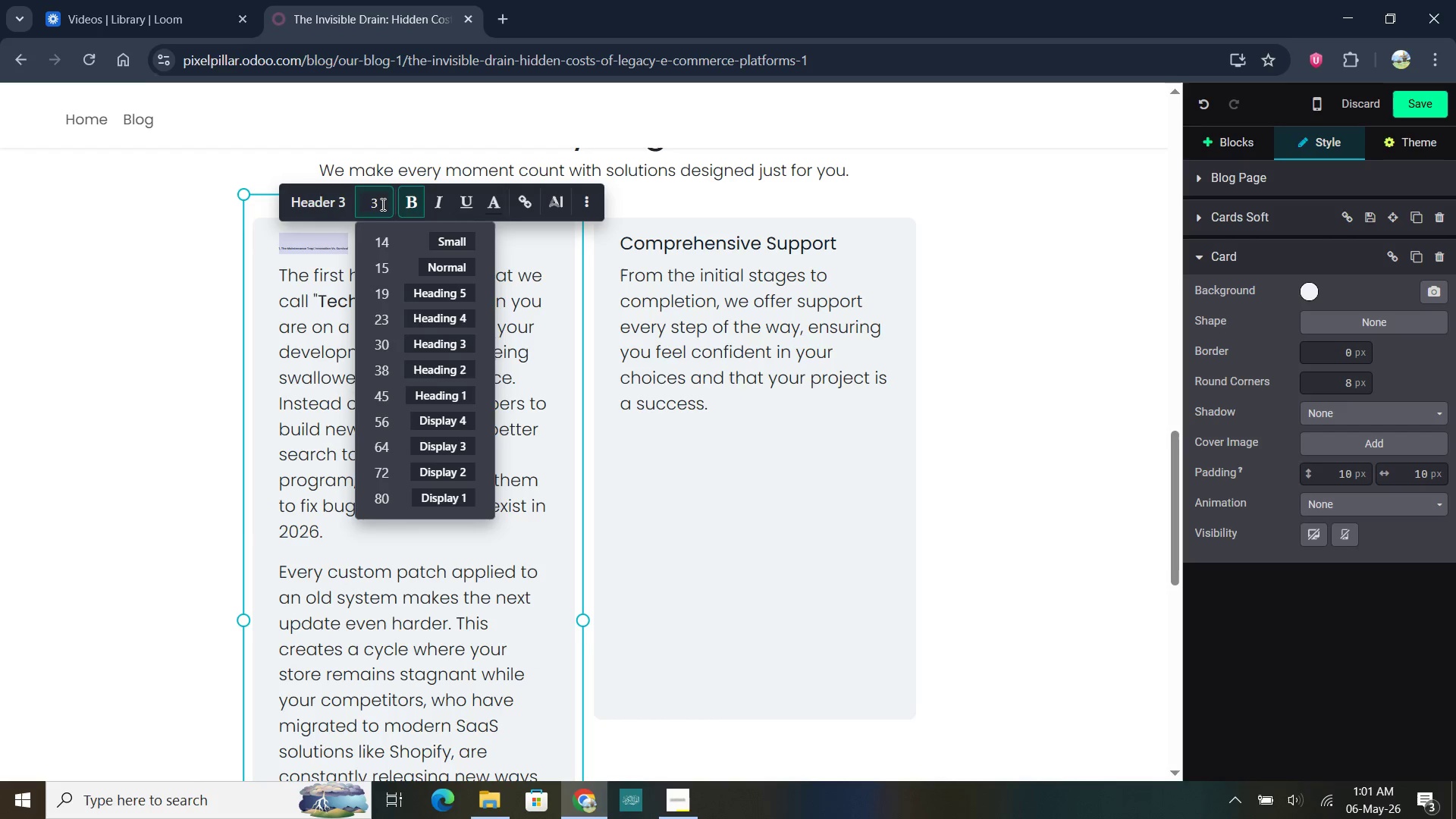 
key(Numpad5)
 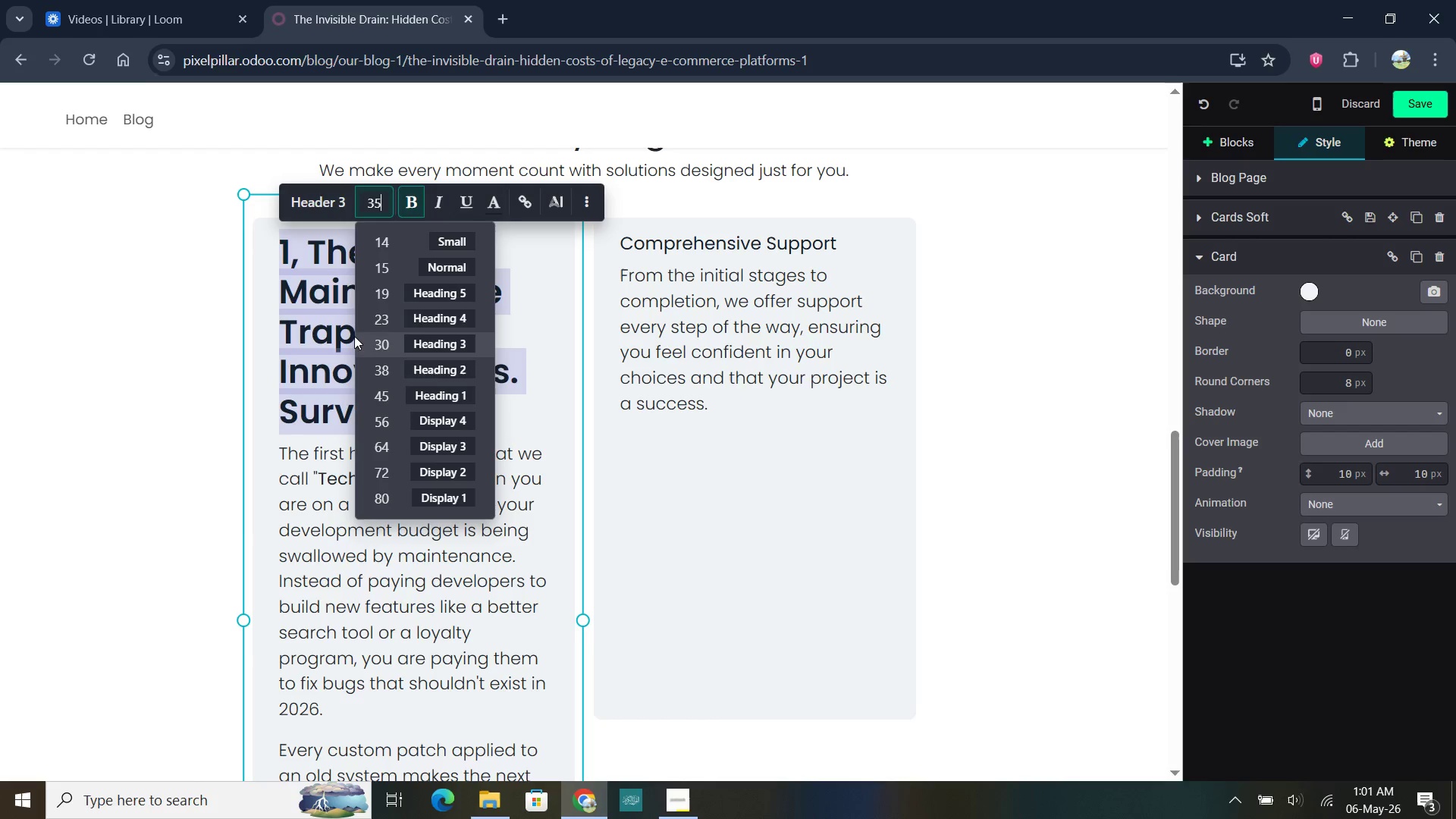 
left_click([337, 341])
 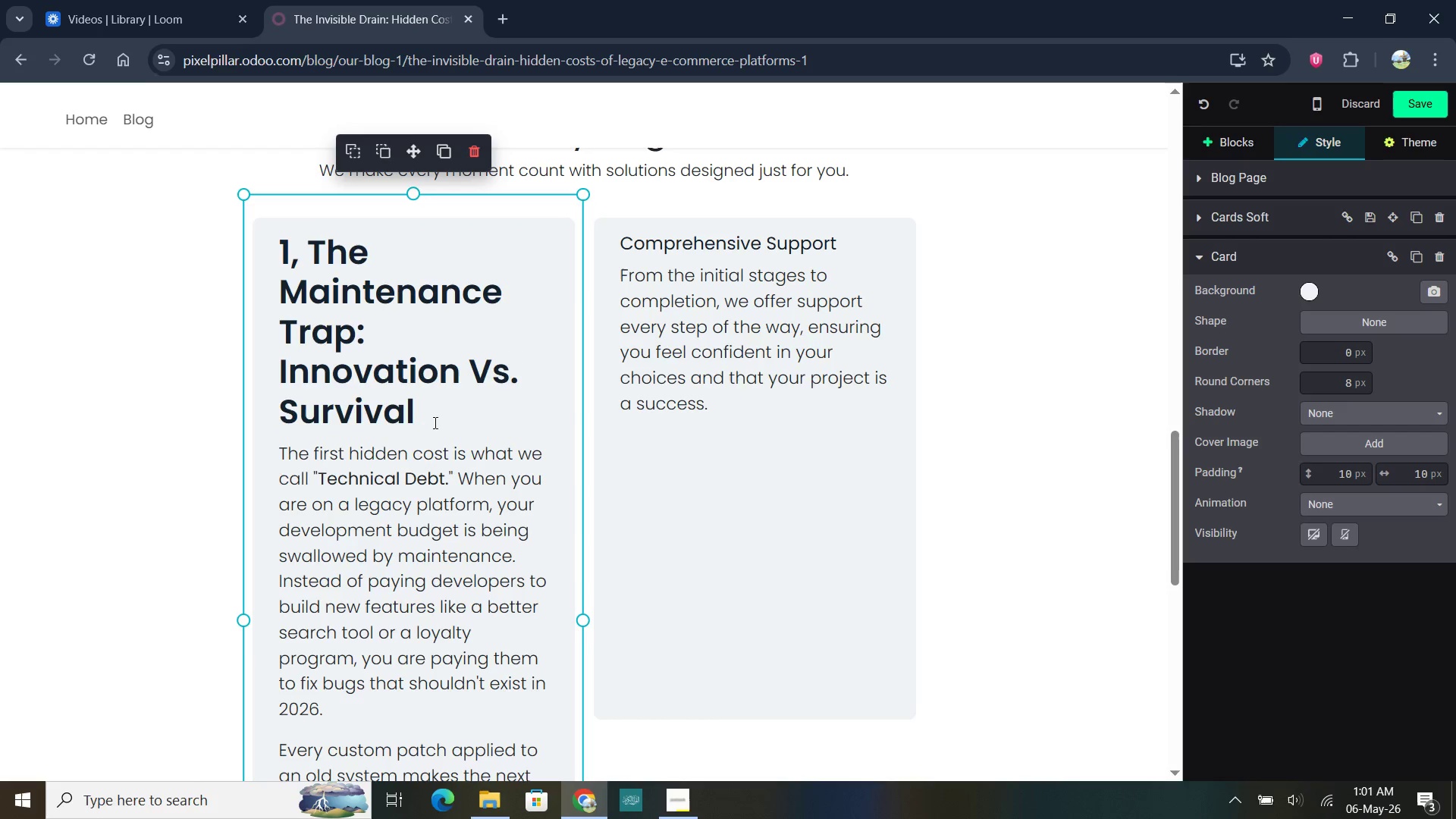 
left_click([435, 422])
 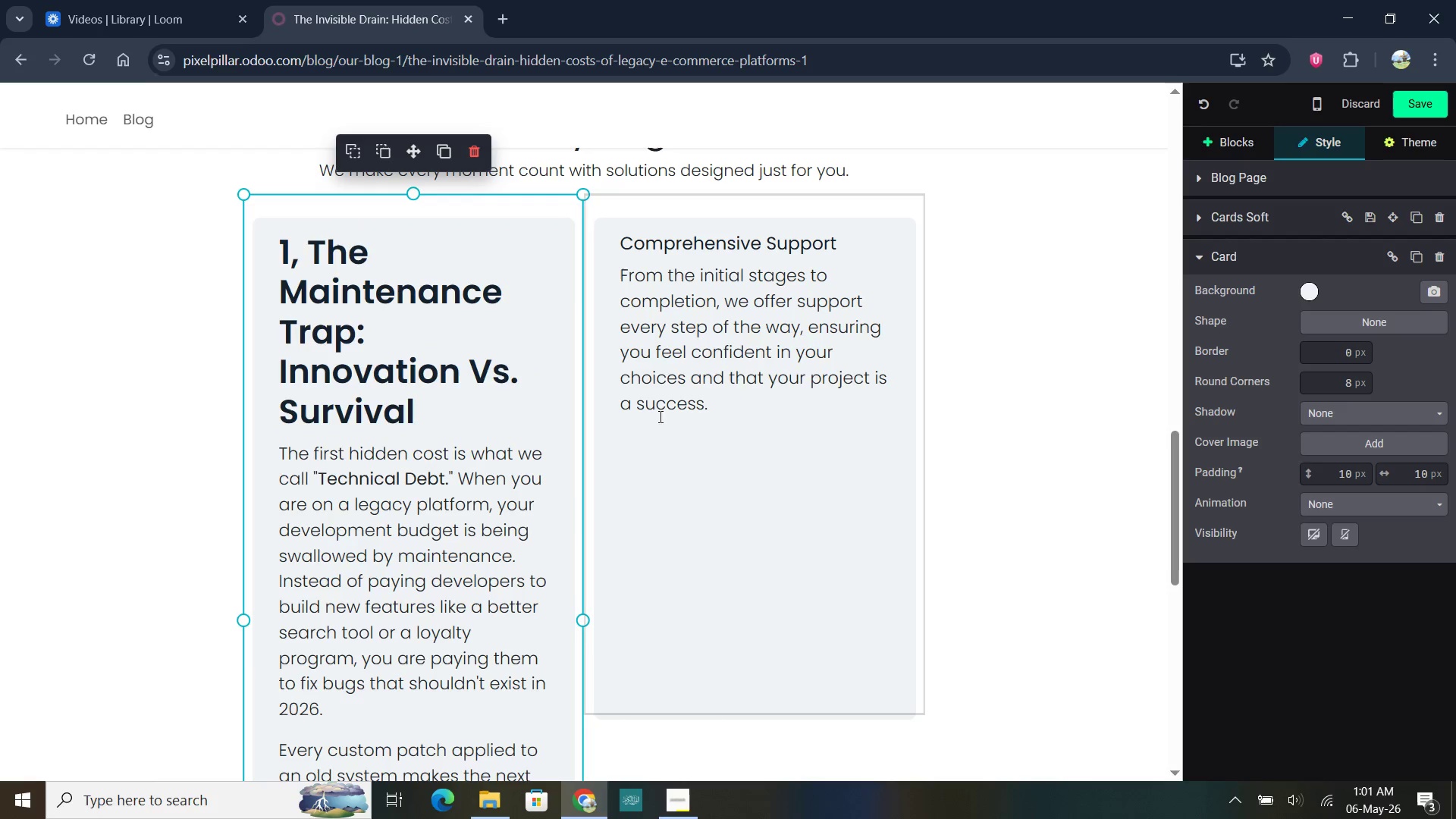 
left_click([692, 450])
 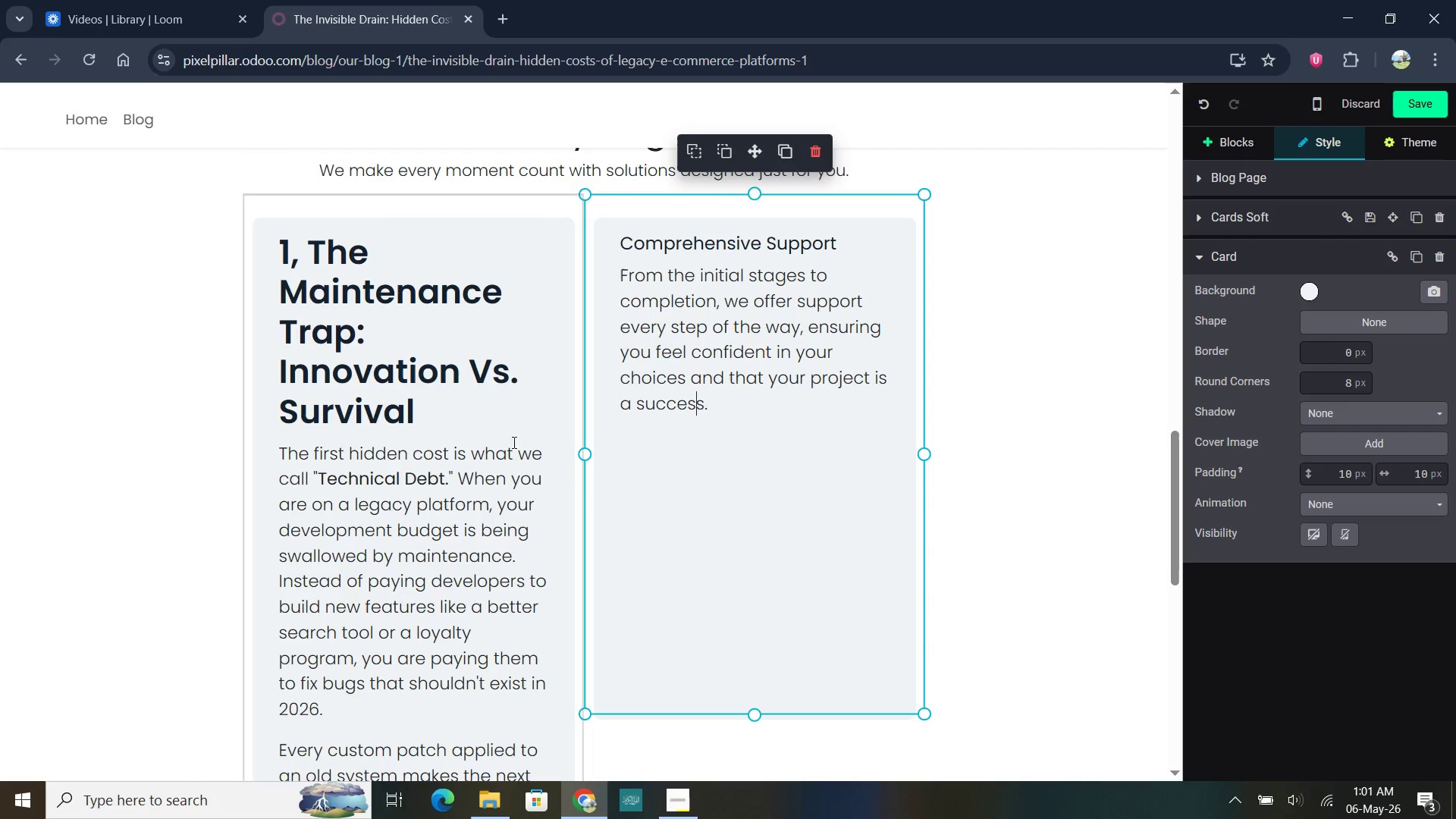 
left_click([710, 432])
 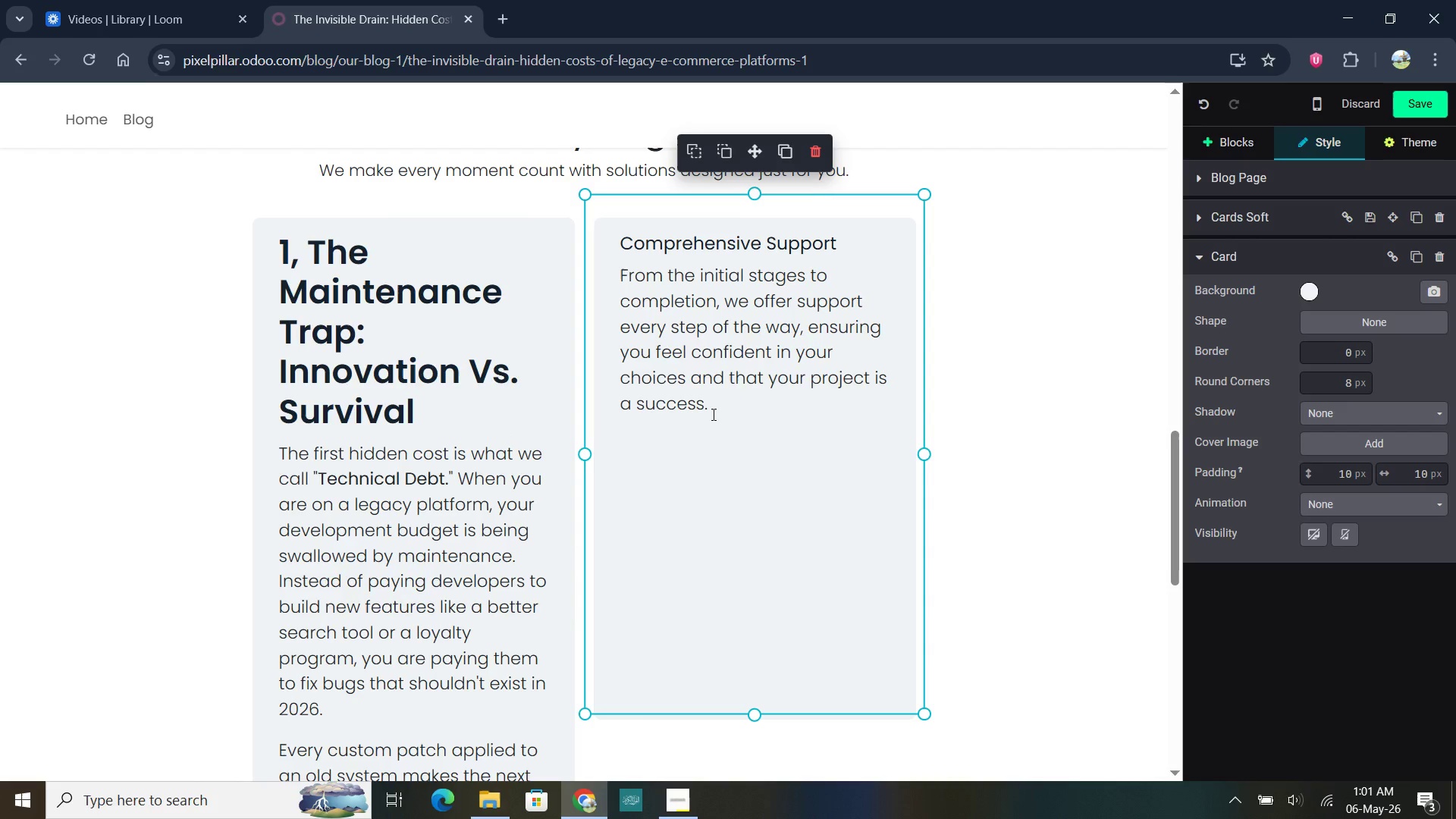 
left_click_drag(start_coordinate=[712, 414], to_coordinate=[622, 246])
 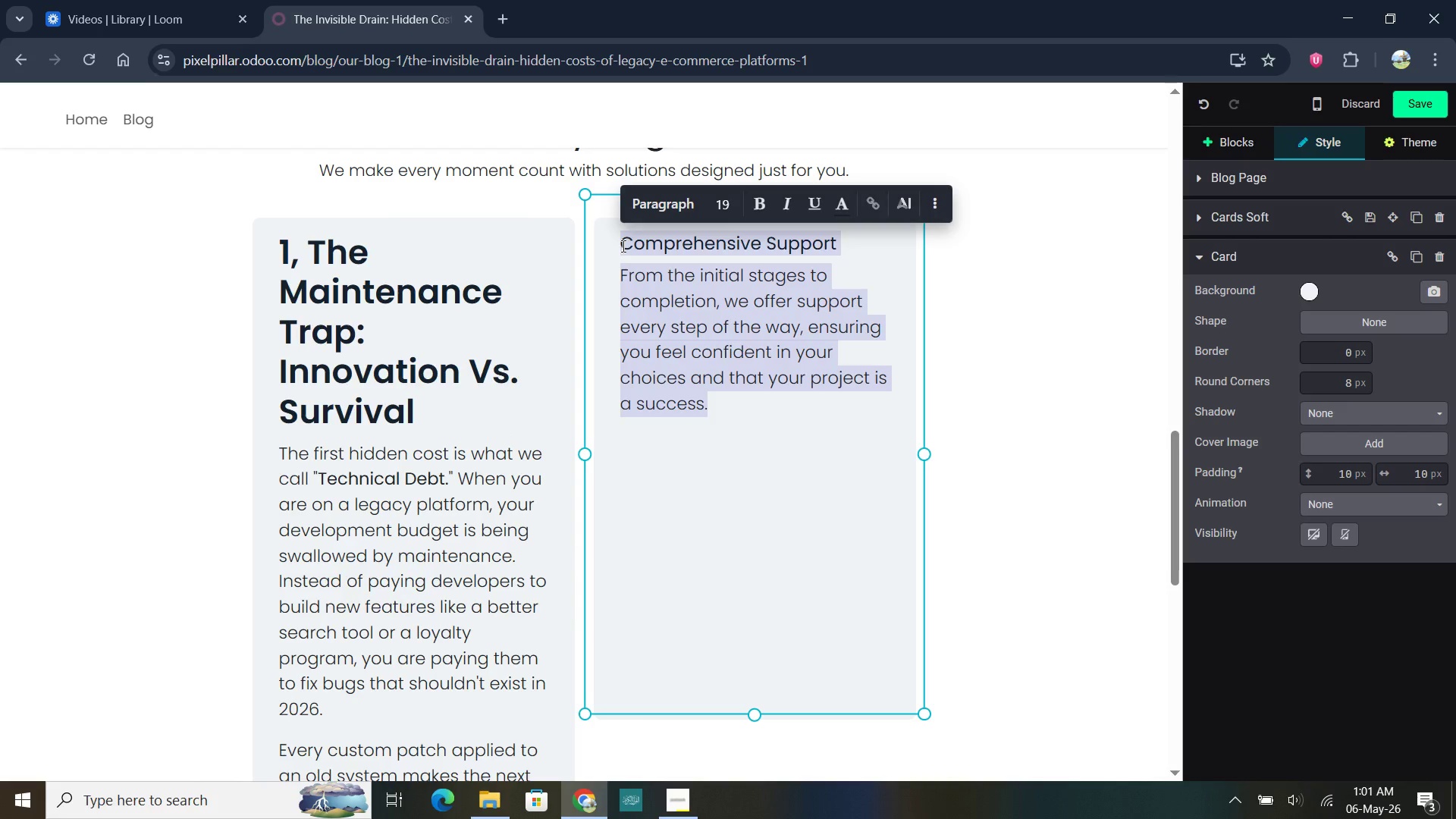 
key(2)
 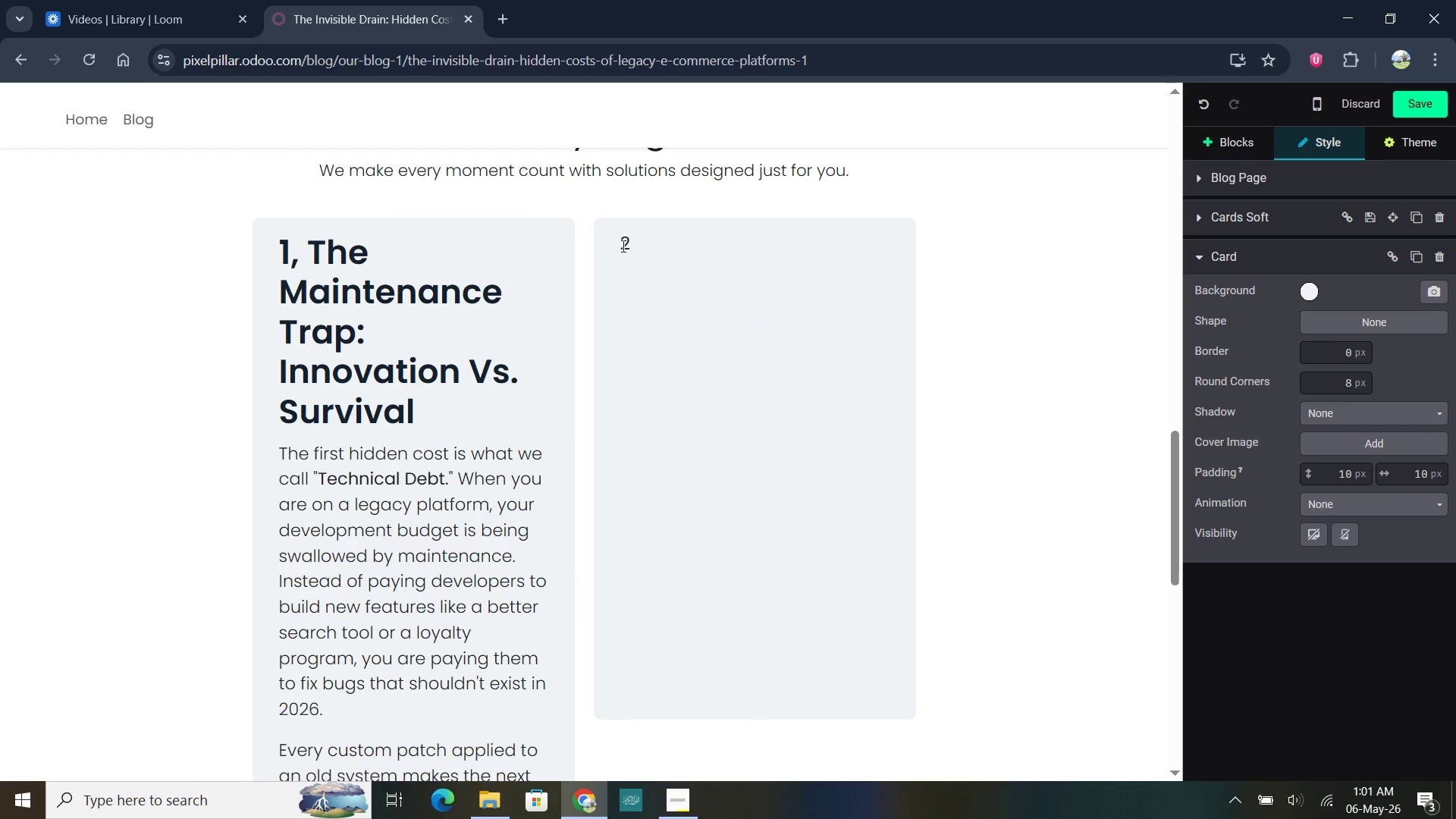 
key(Comma)
 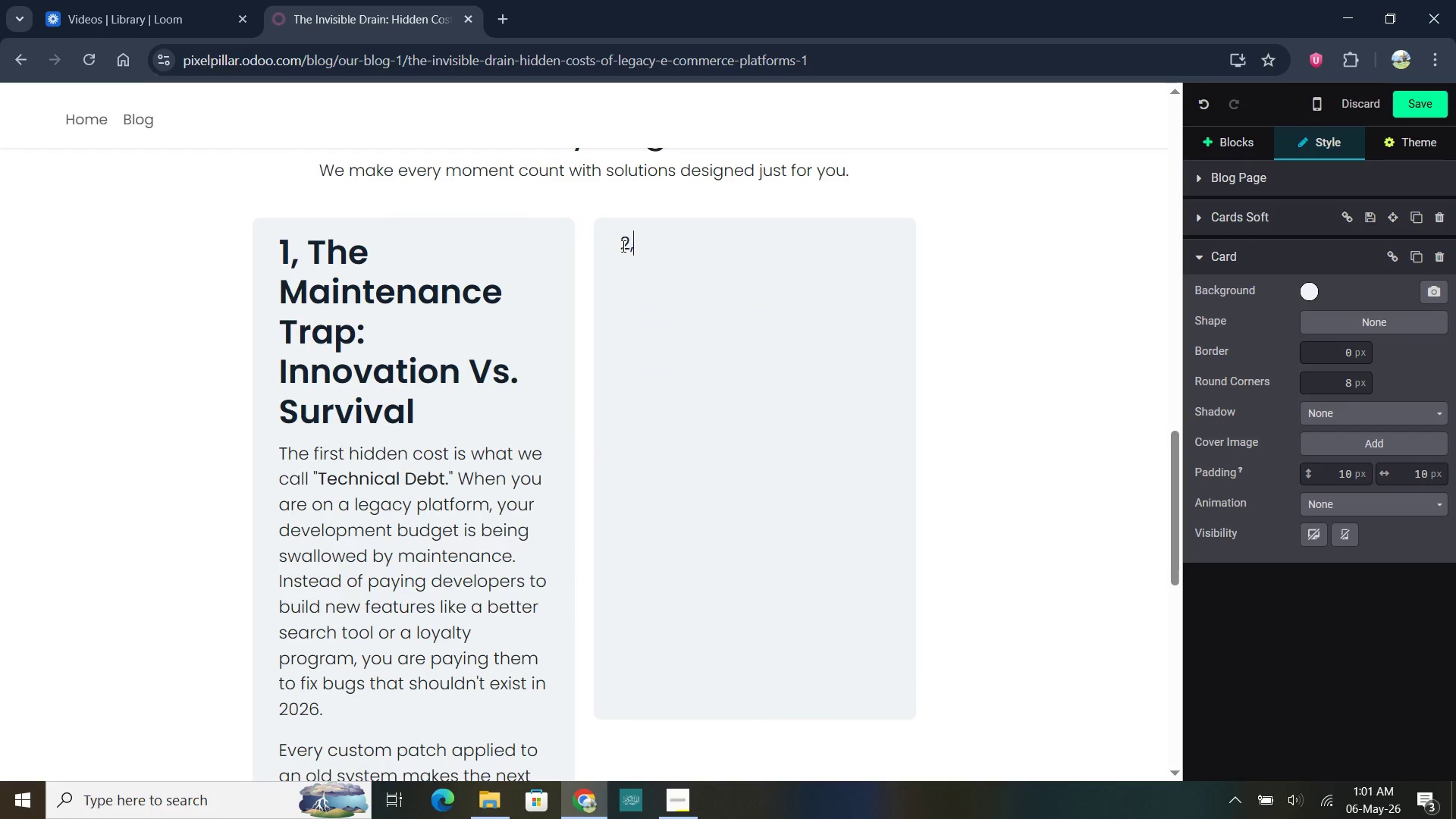 
key(Space)
 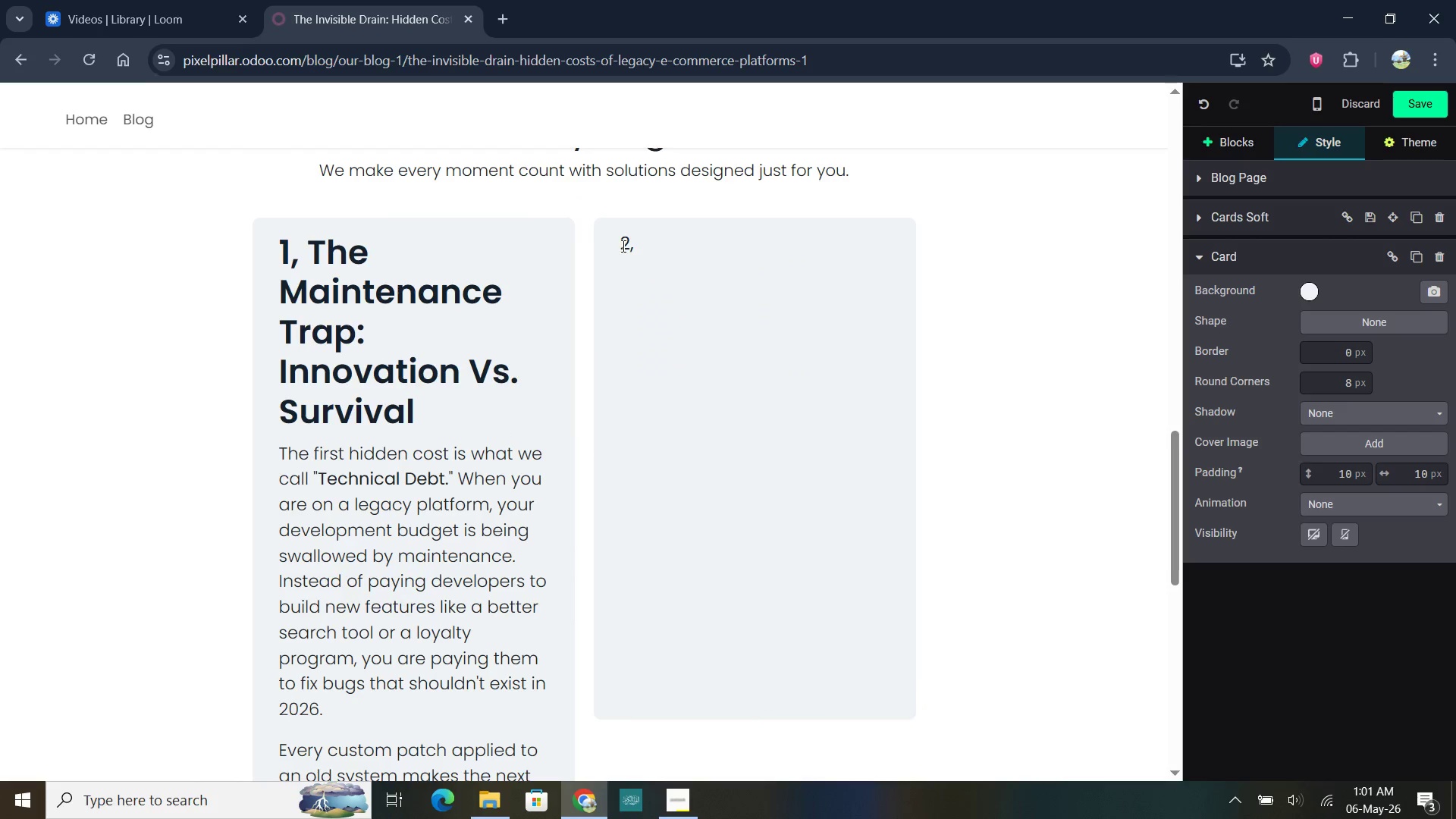 
scroll: coordinate [622, 246], scroll_direction: down, amount: 7.0
 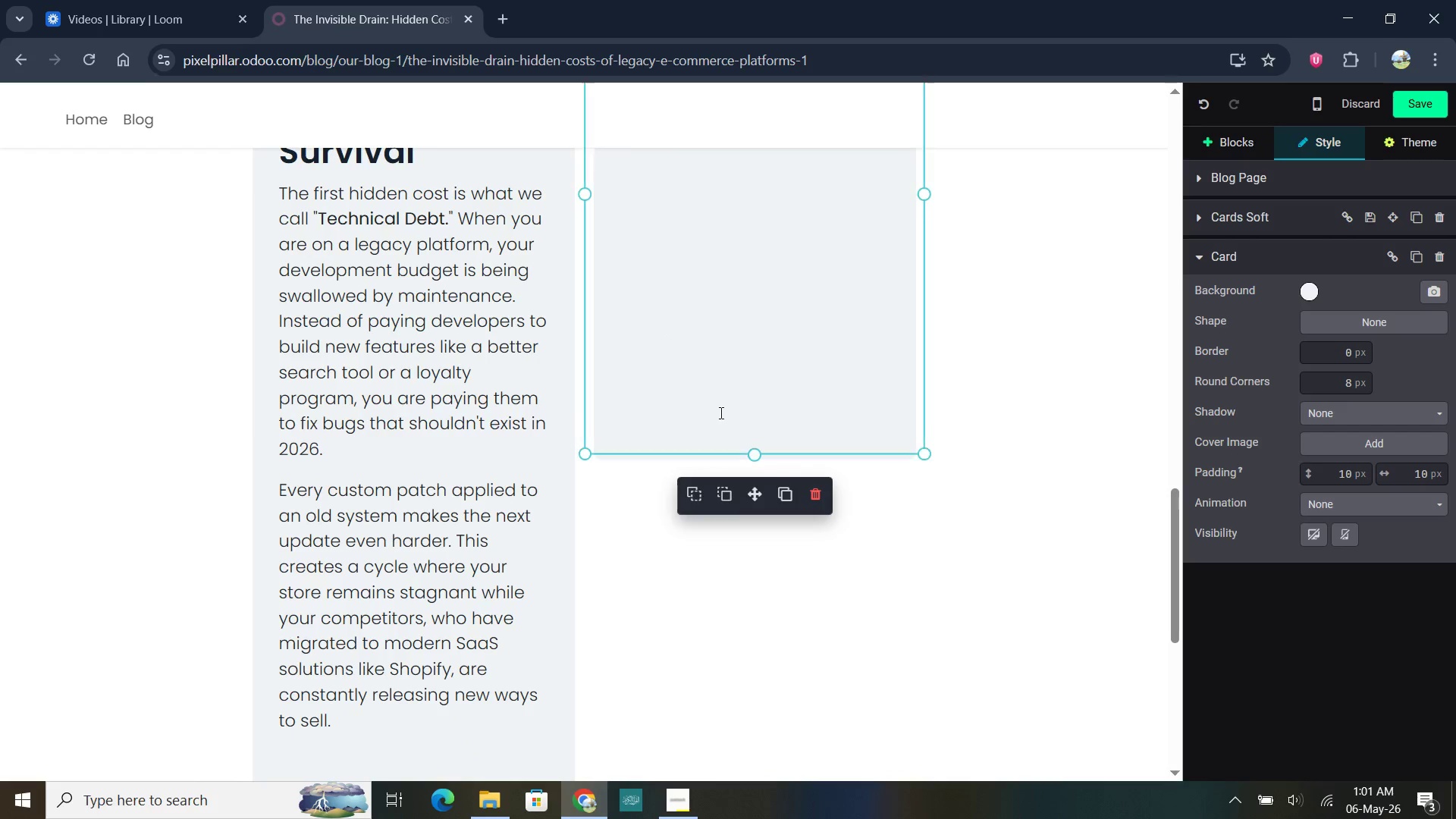 
left_click([720, 413])
 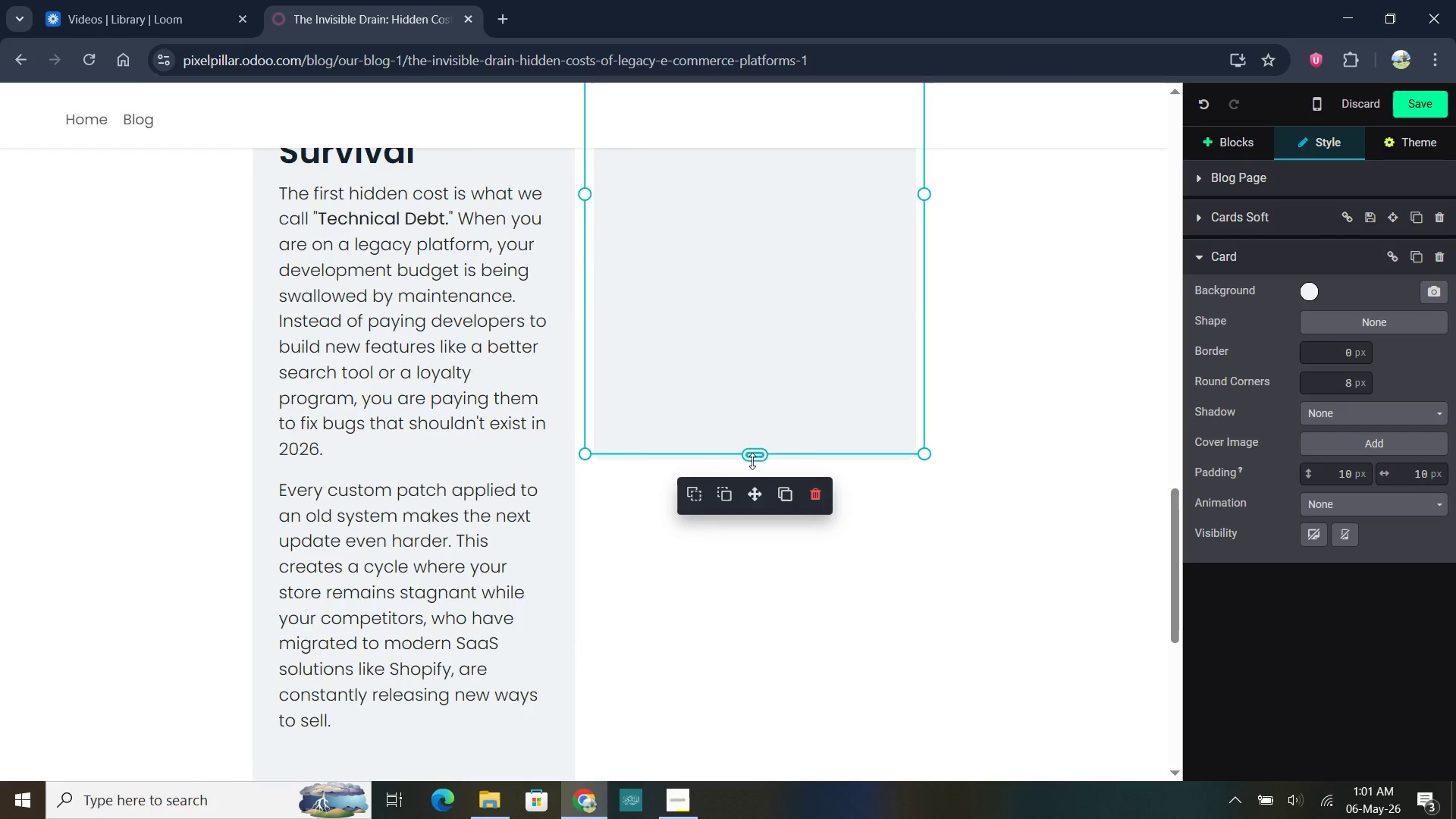 
left_click_drag(start_coordinate=[752, 461], to_coordinate=[734, 779])
 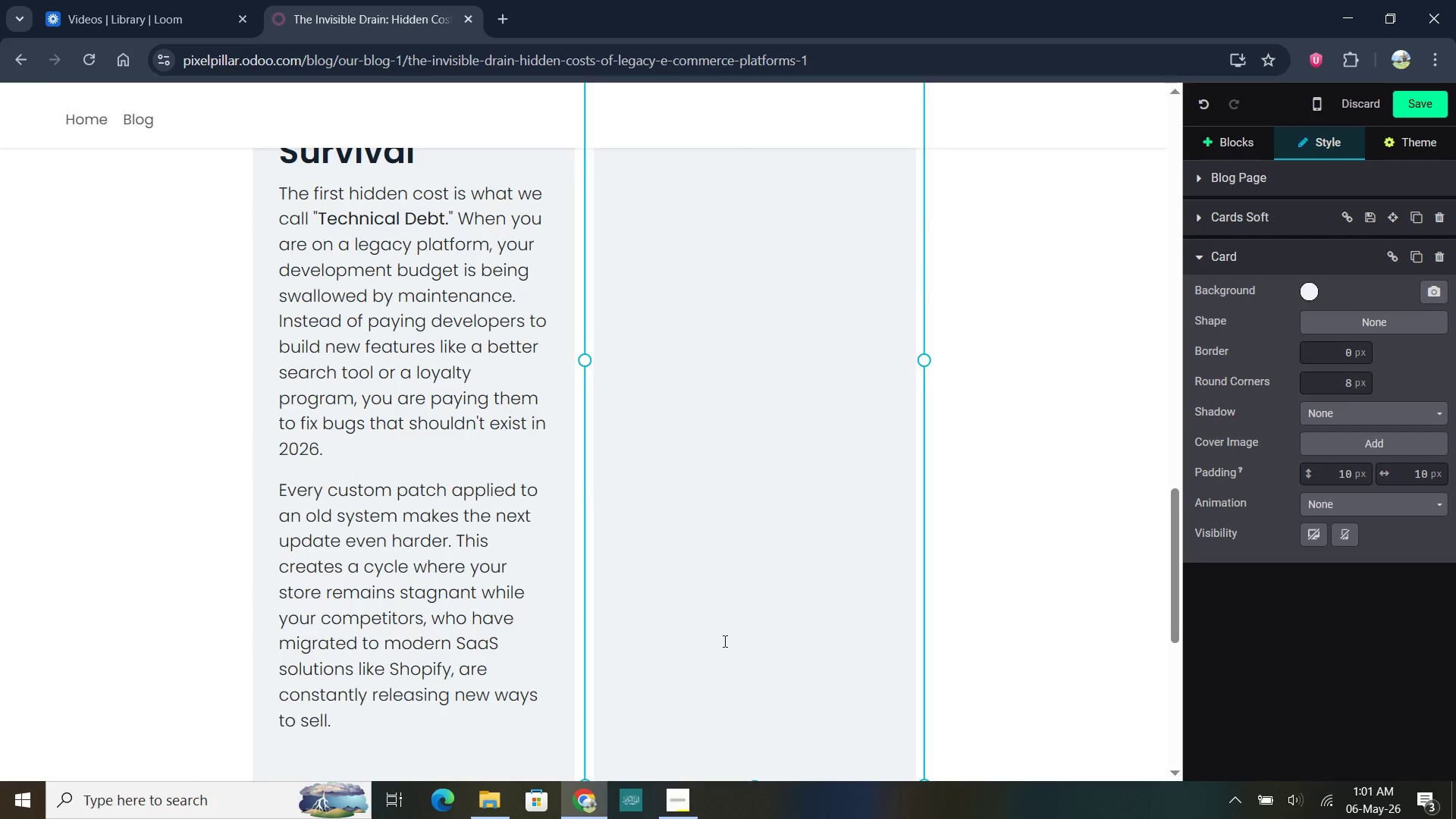 
scroll: coordinate [723, 641], scroll_direction: down, amount: 3.0
 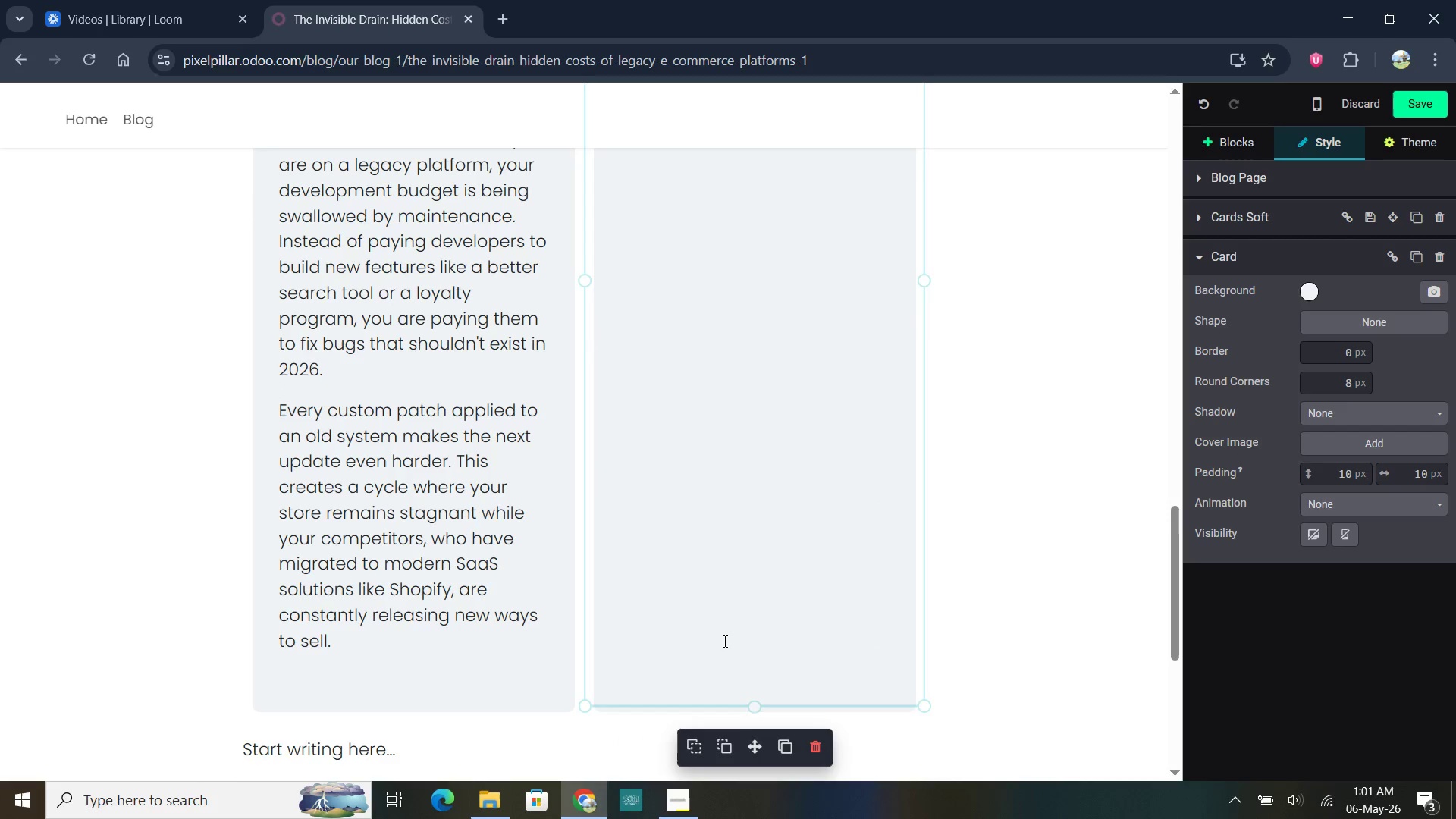 
scroll: coordinate [723, 641], scroll_direction: up, amount: 24.0
 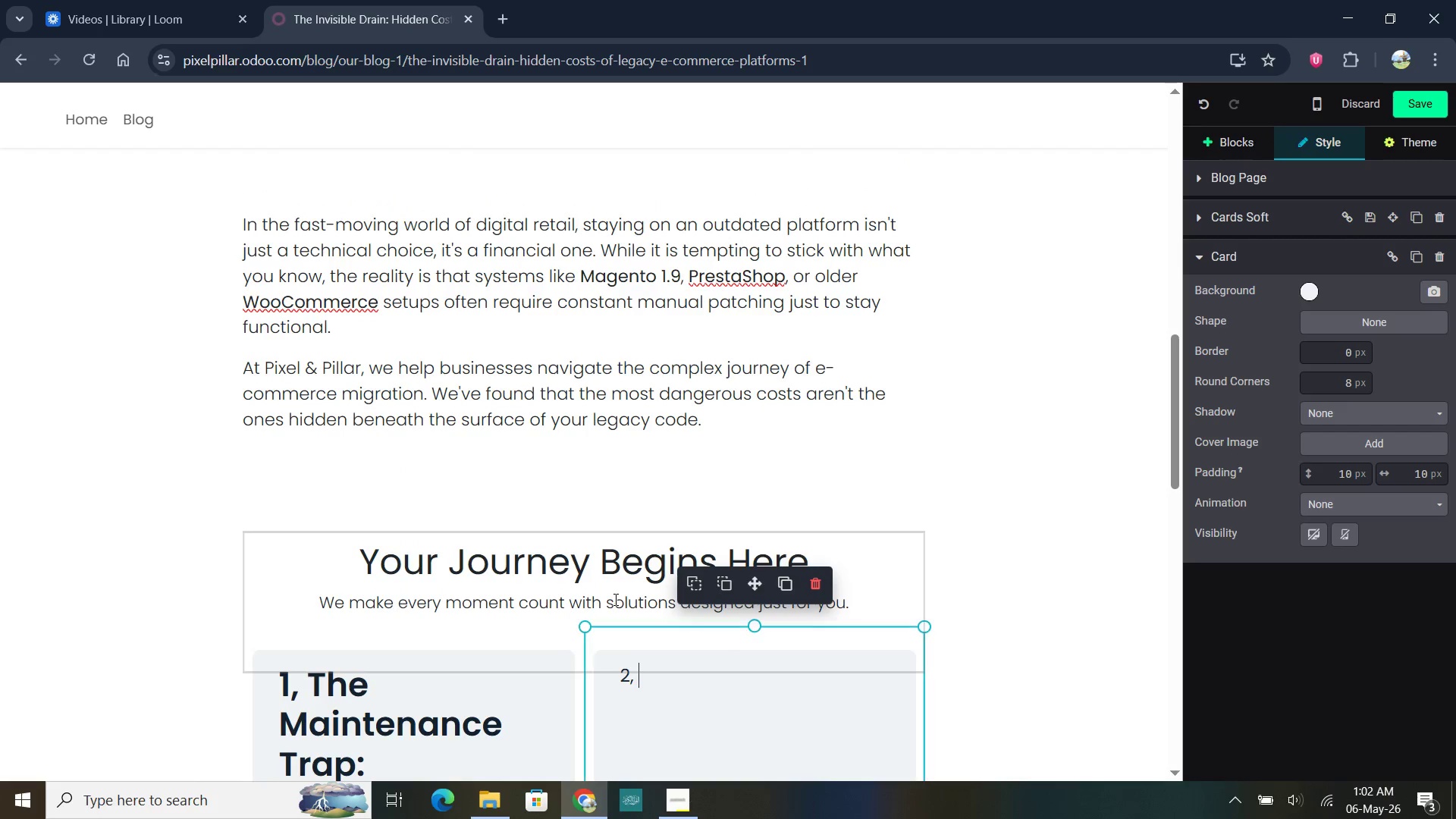 
left_click([614, 599])
 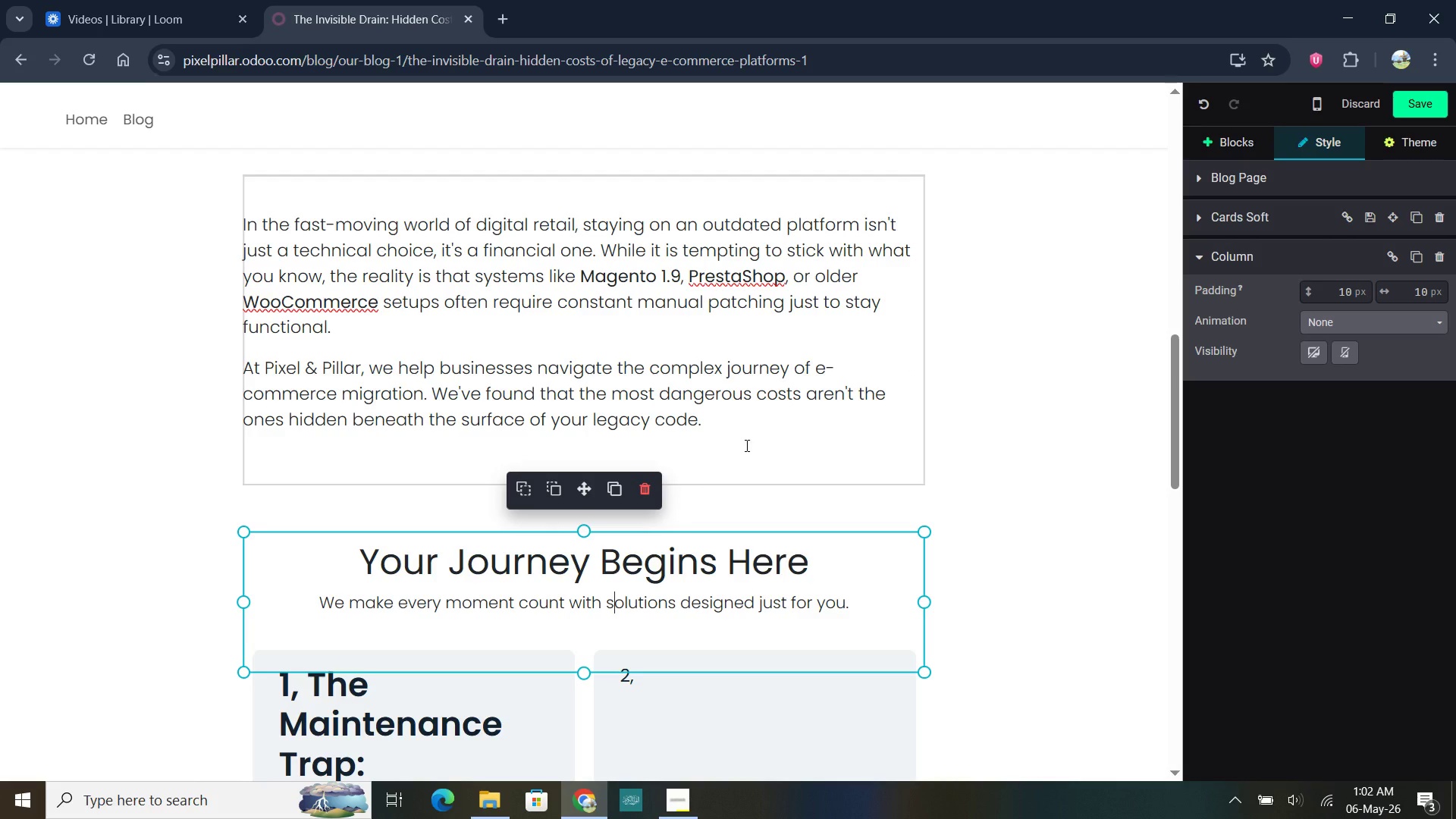 
wait(15.81)
 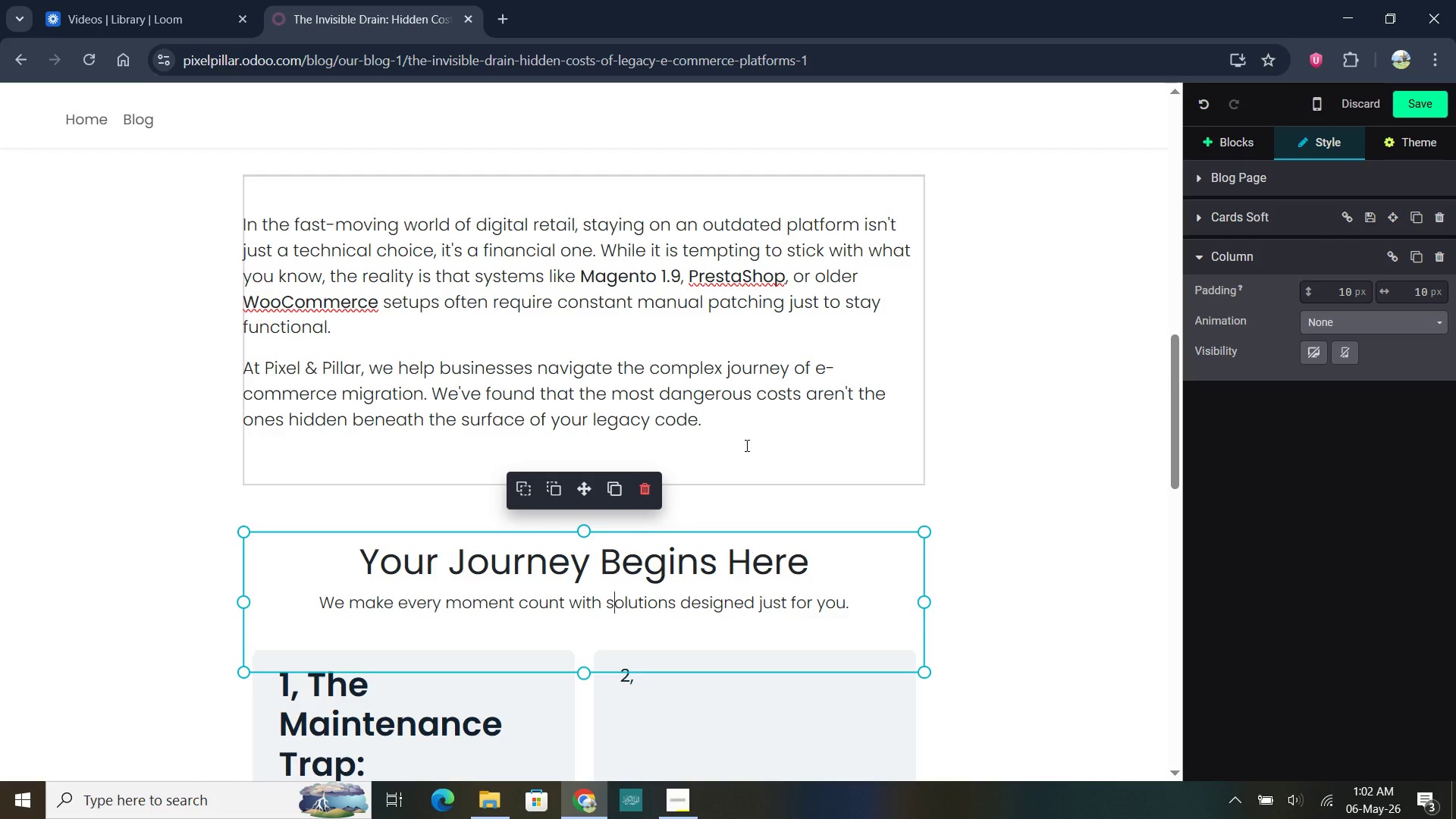 
left_click([689, 579])
 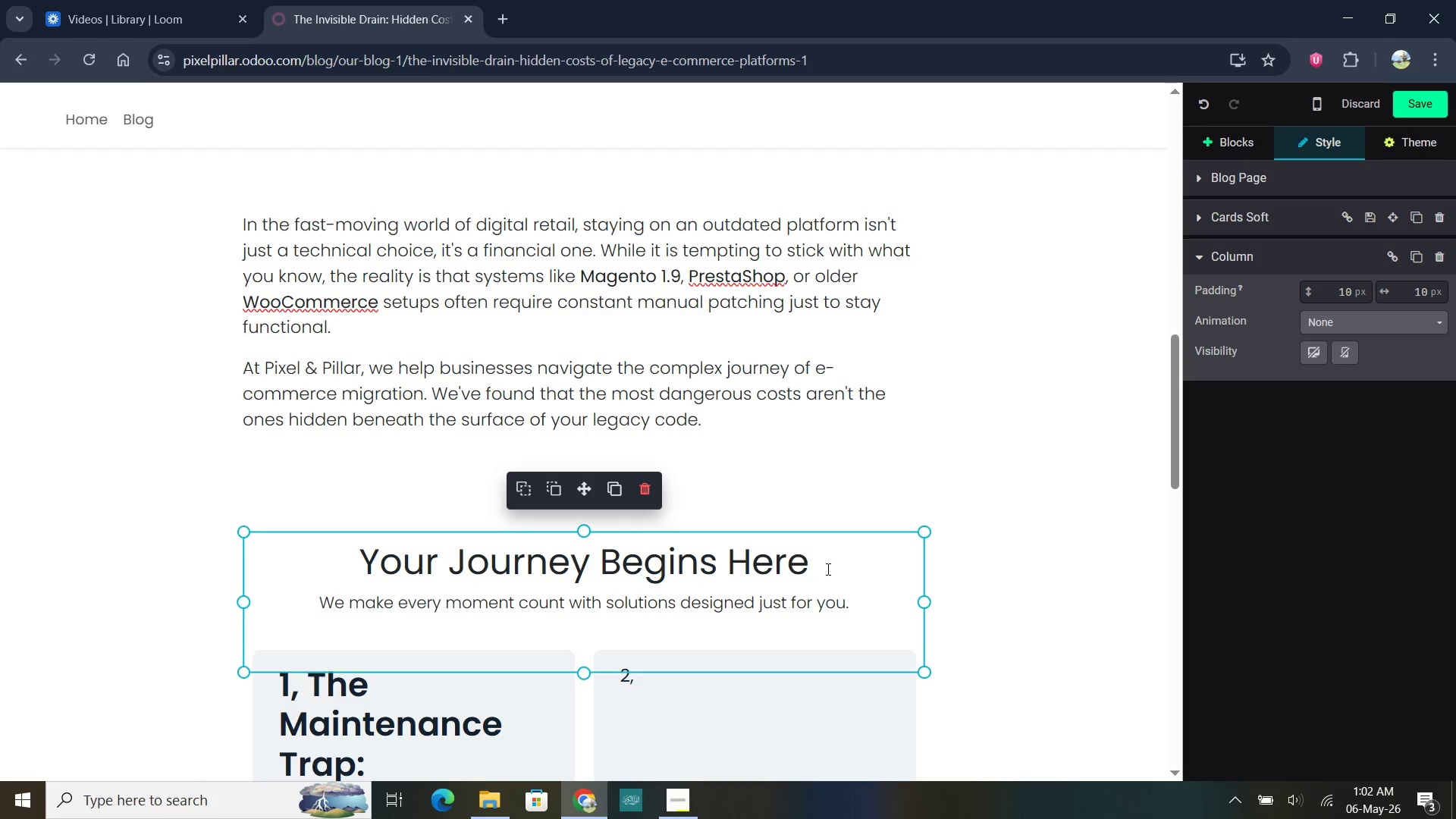 
left_click_drag(start_coordinate=[810, 569], to_coordinate=[367, 581])
 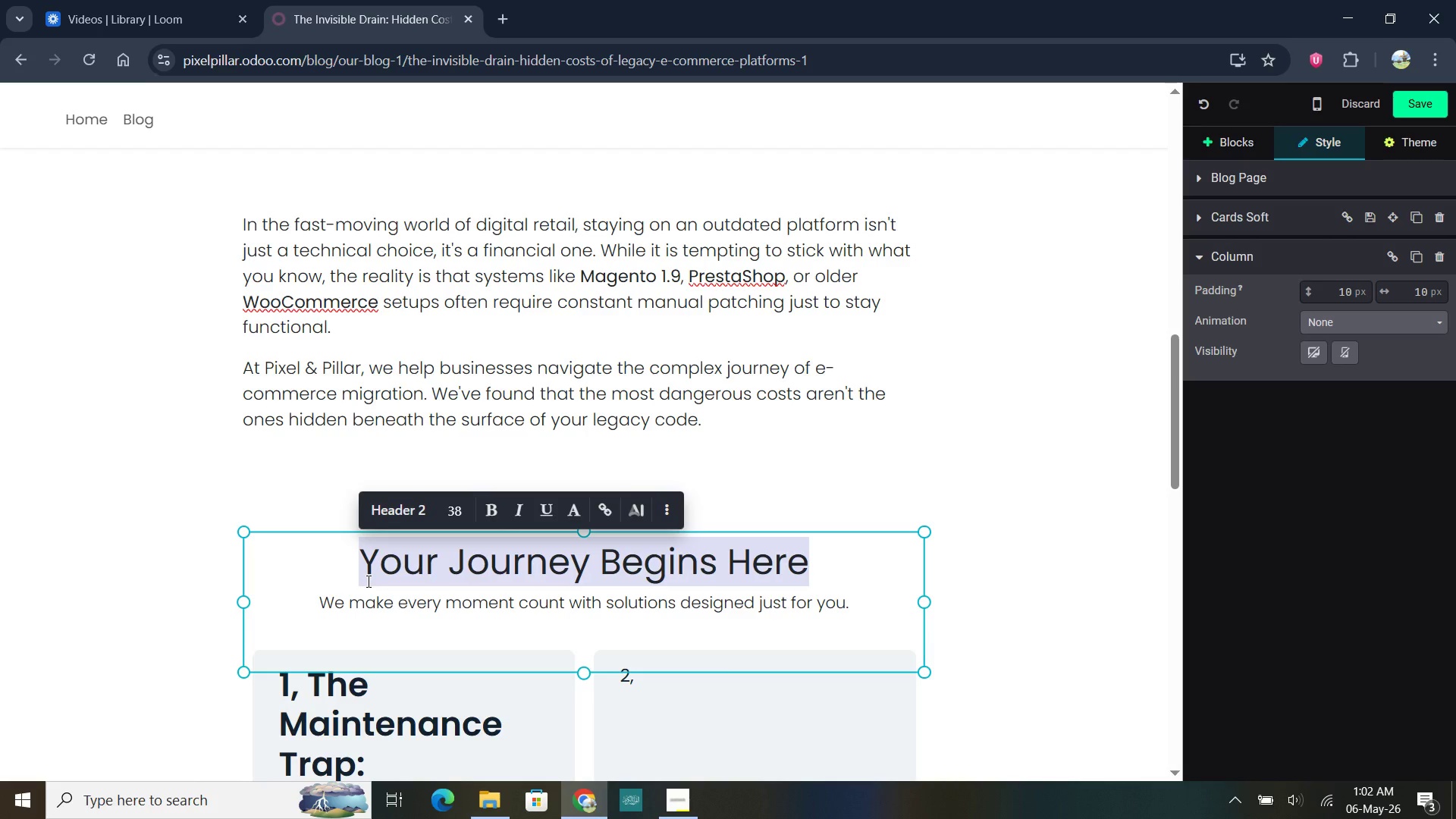 
type(Here )
 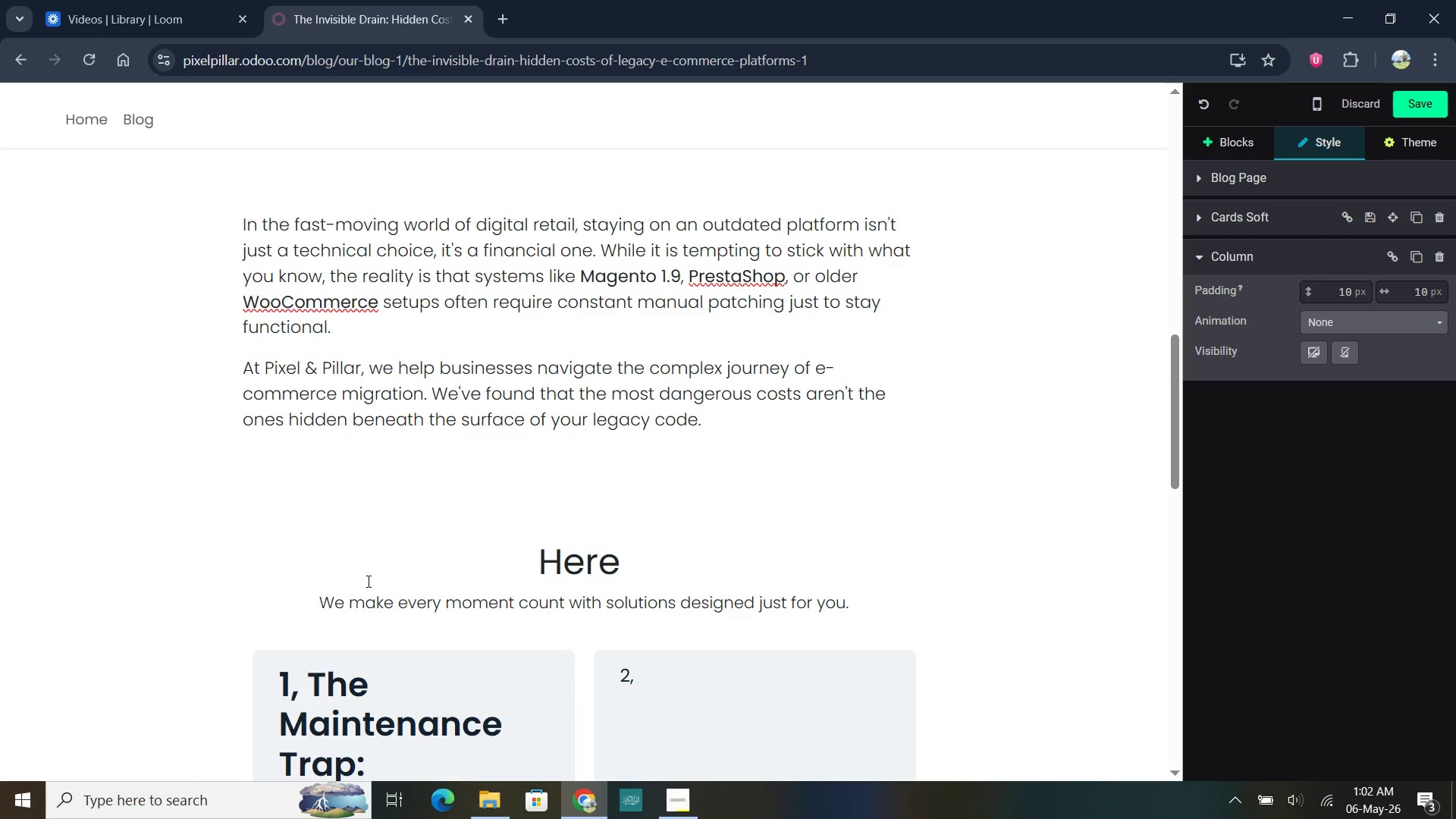 
type(are some Hiden)
key(Backspace)
key(Backspace)
type(den)
 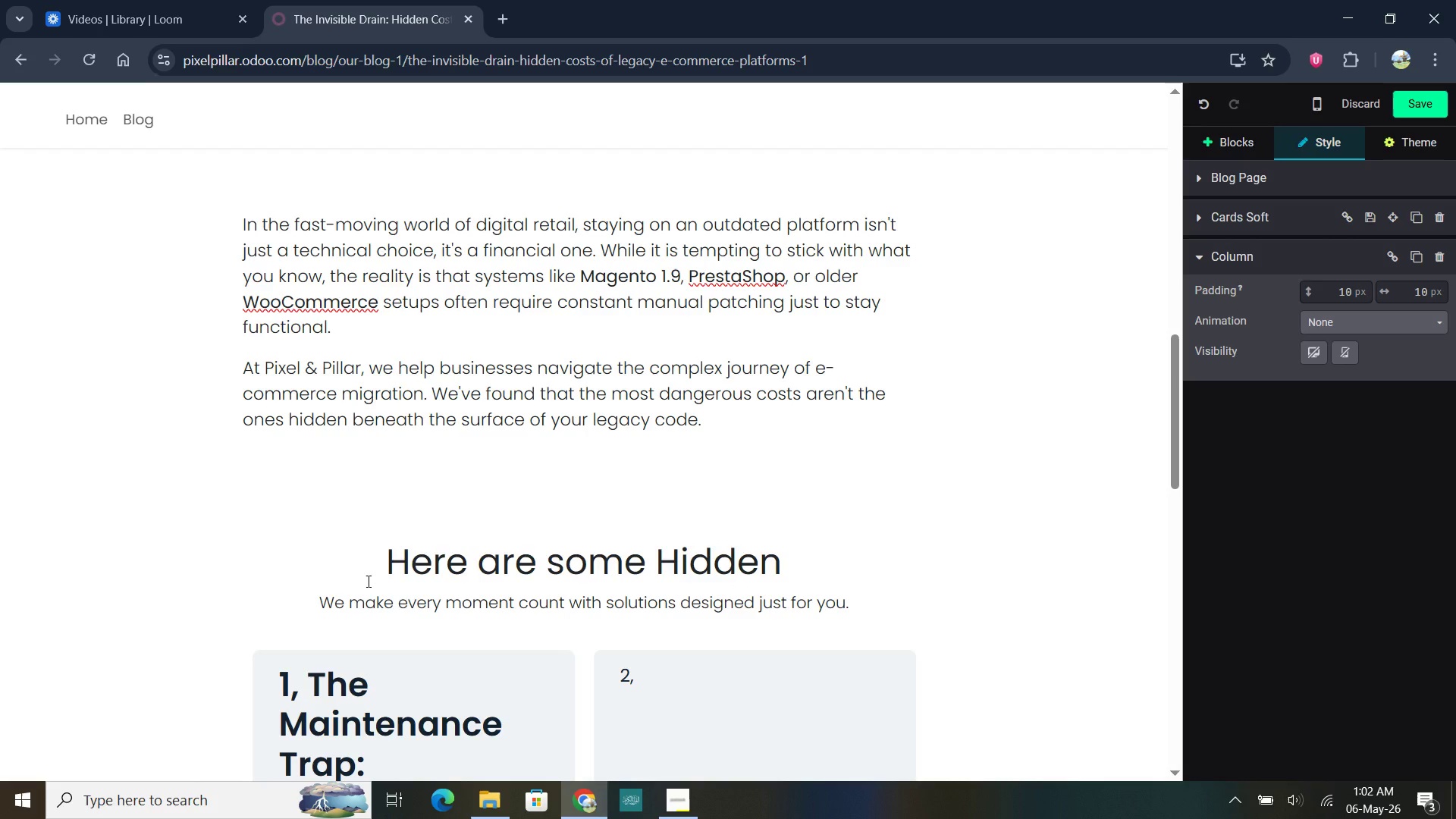 
key(Control+ControlRight)
 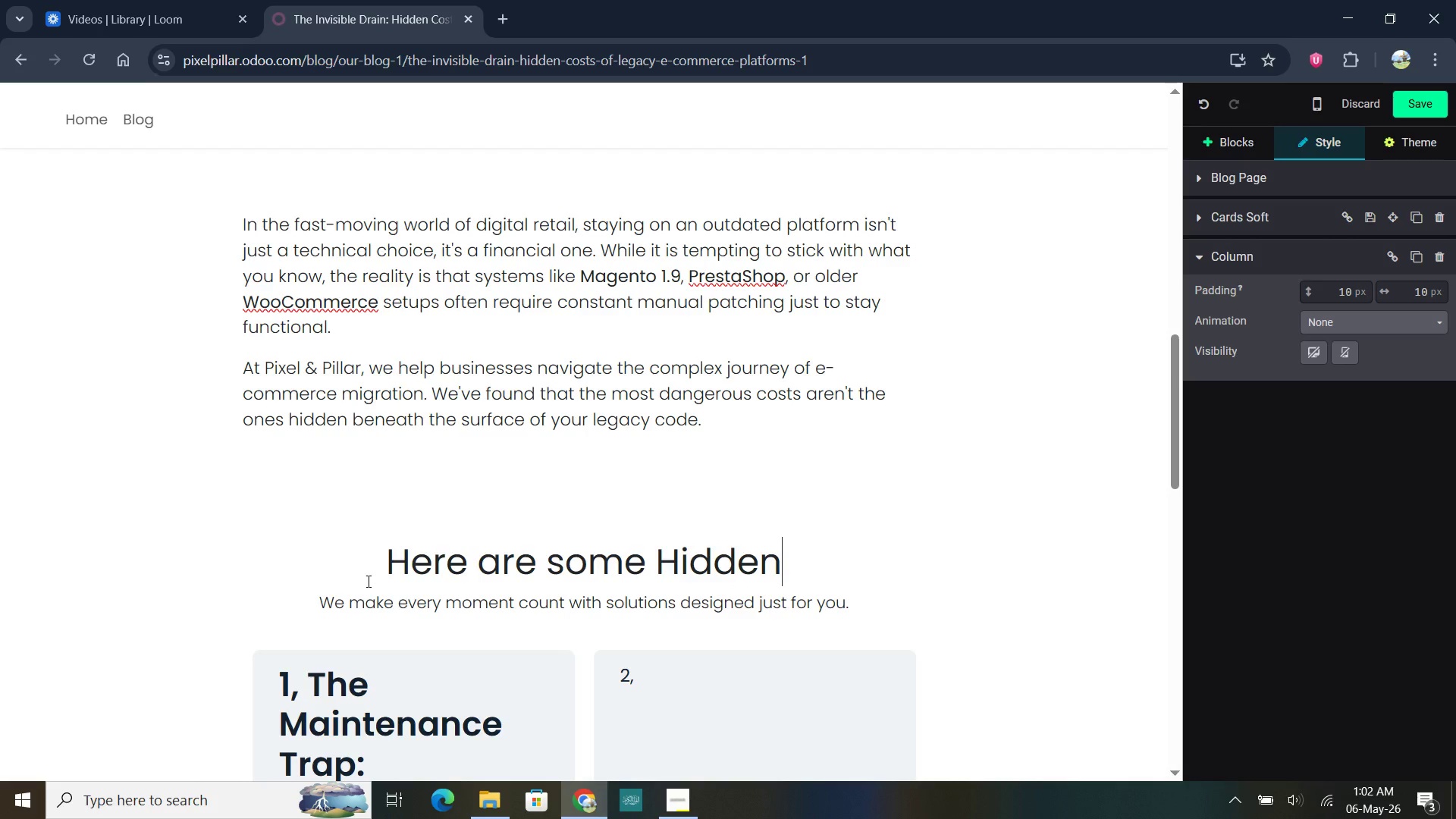 
key(ArrowLeft)
 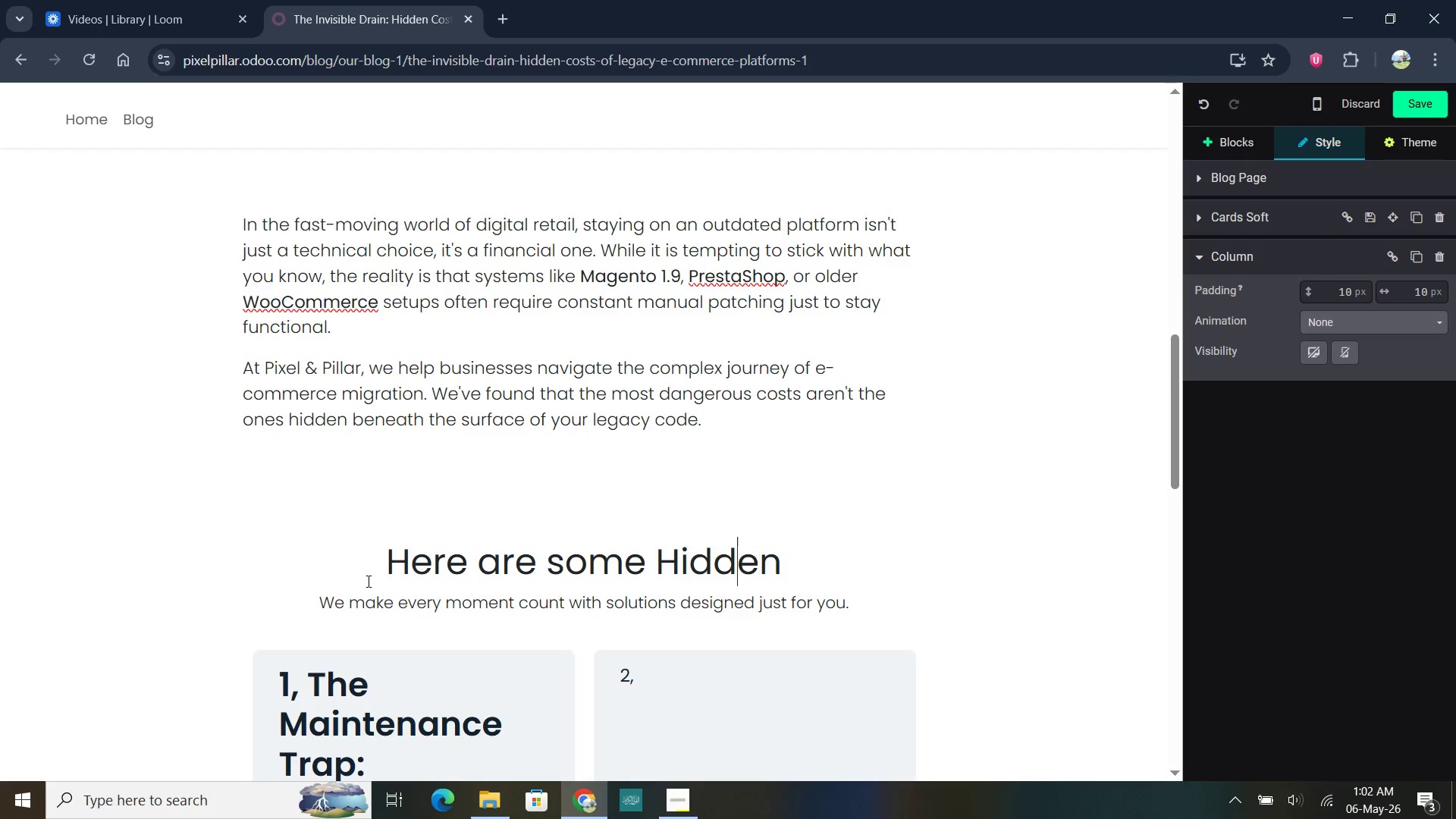 
key(ArrowLeft)
 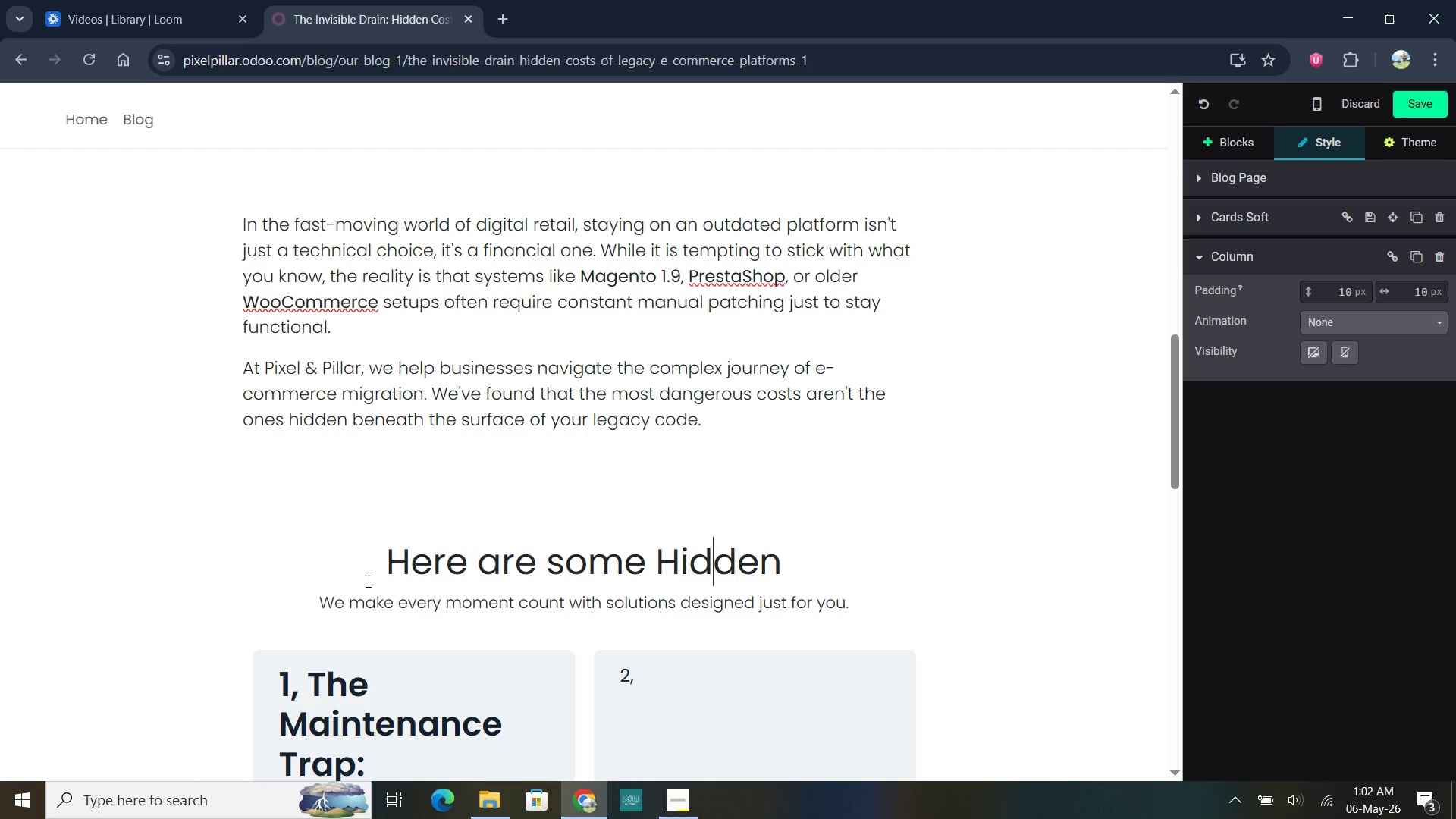 
key(ArrowLeft)
 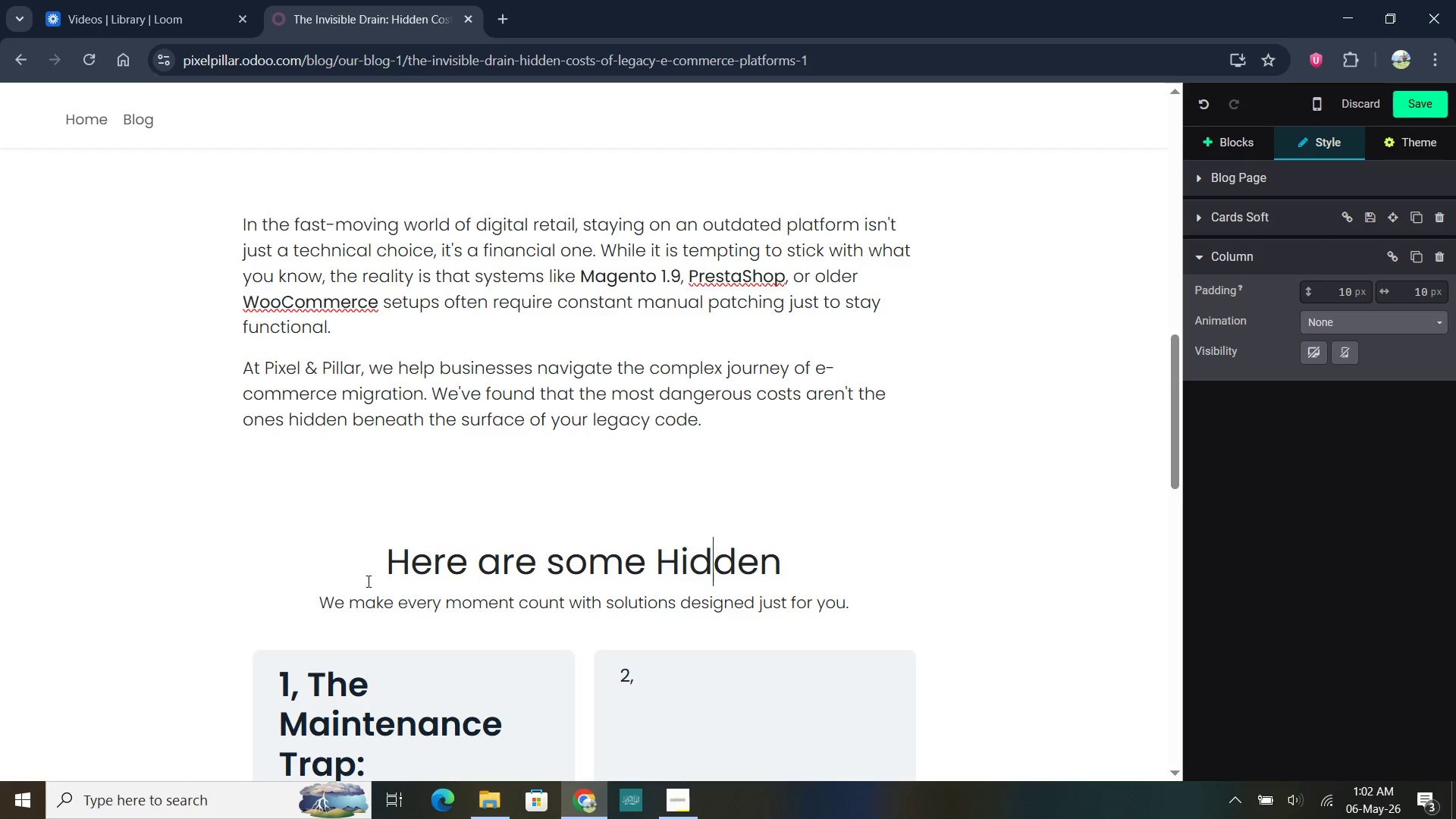 
key(ArrowLeft)
 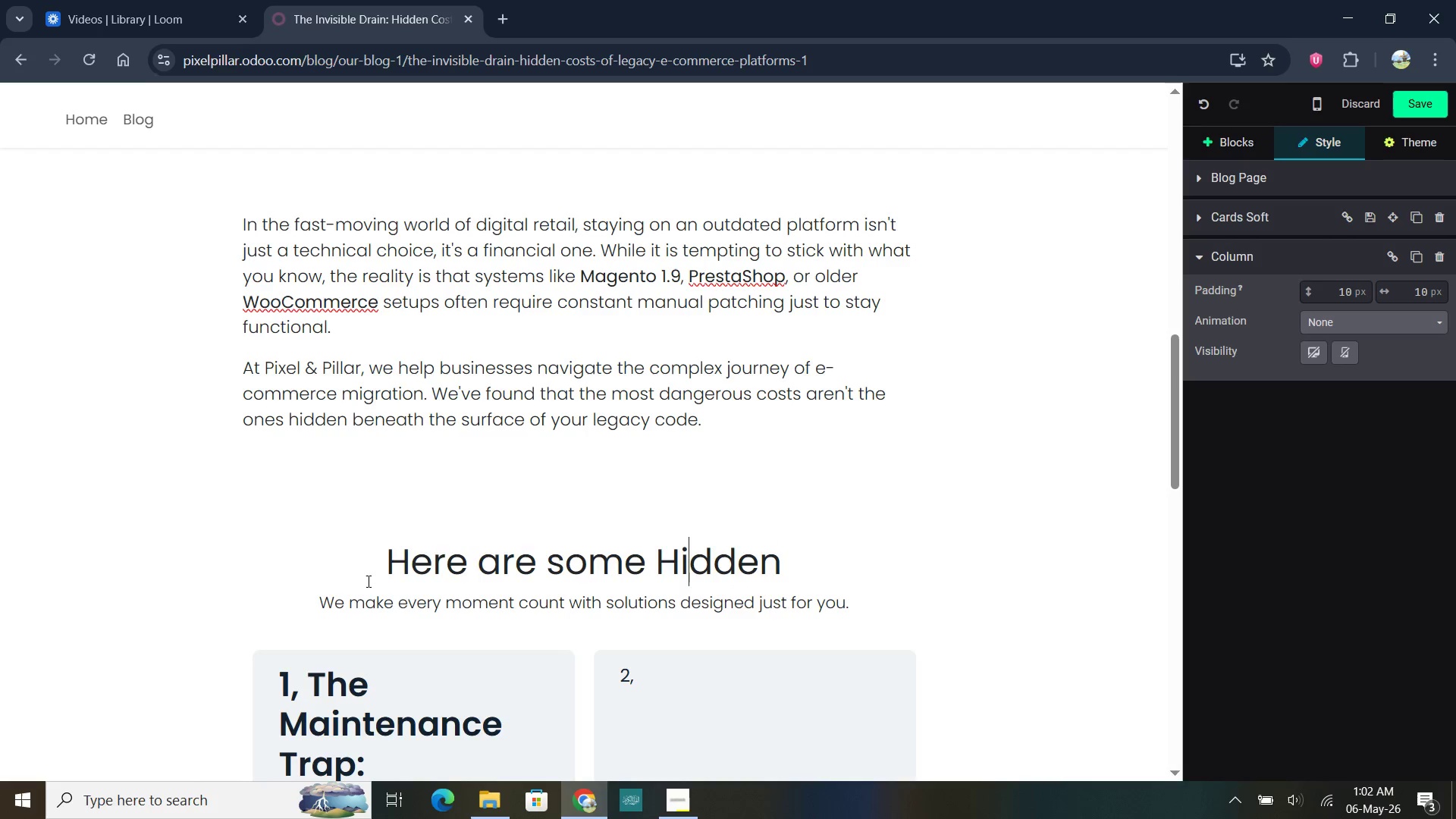 
key(ArrowLeft)
 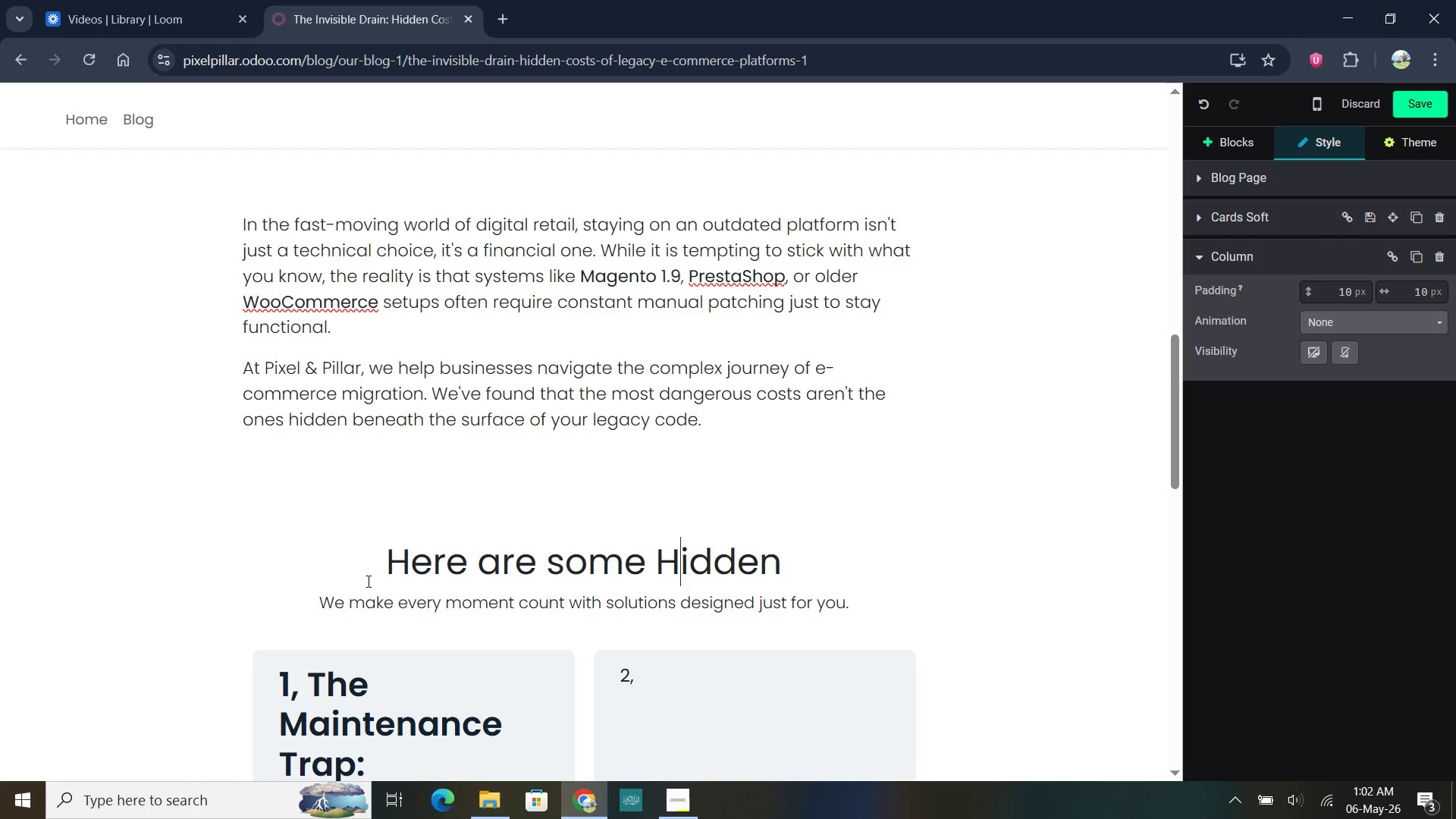 
key(Backspace)
 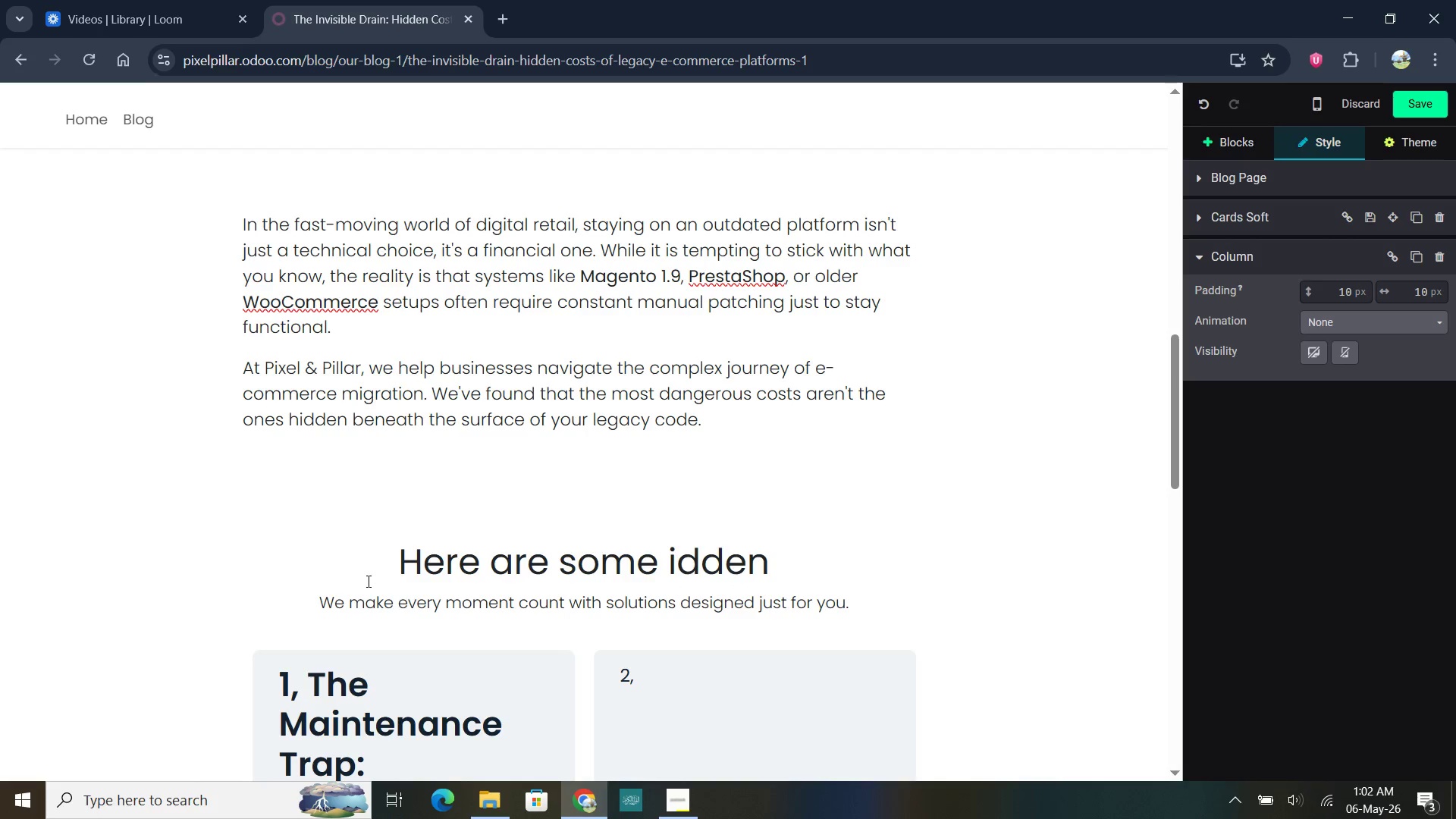 
key(H)
 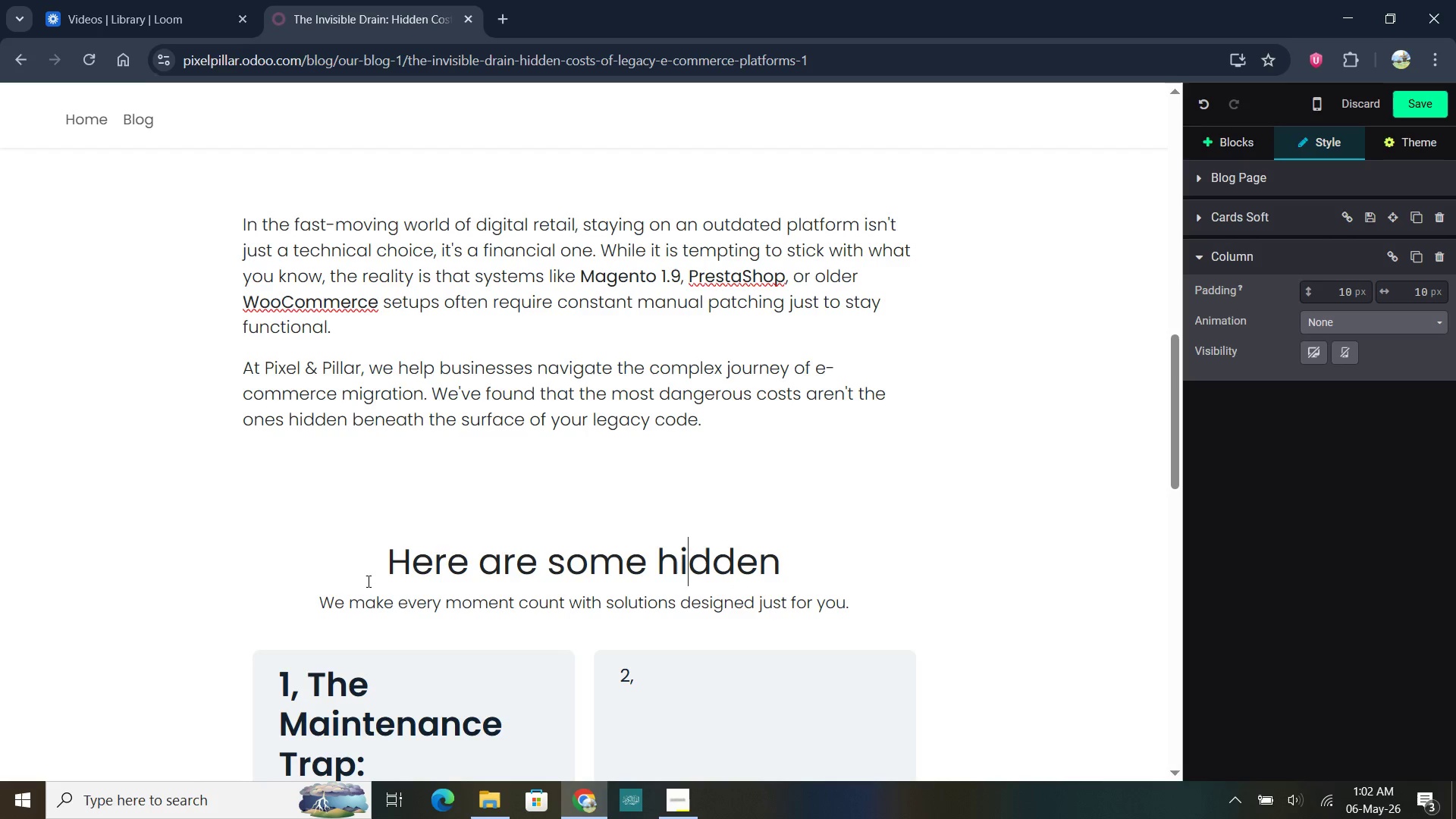 
hold_key(key=ArrowRight, duration=0.67)
 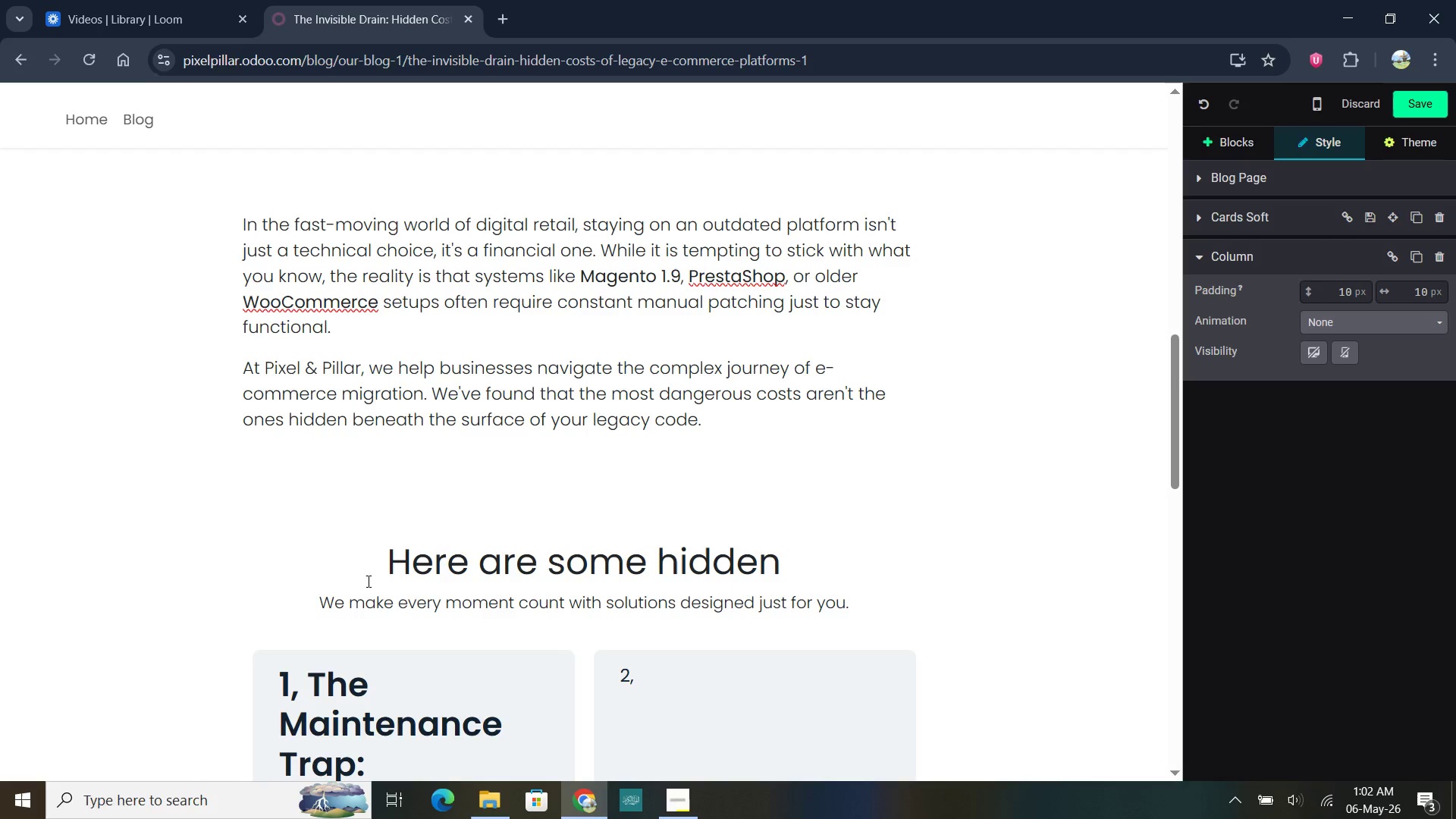 
key(ArrowLeft)
 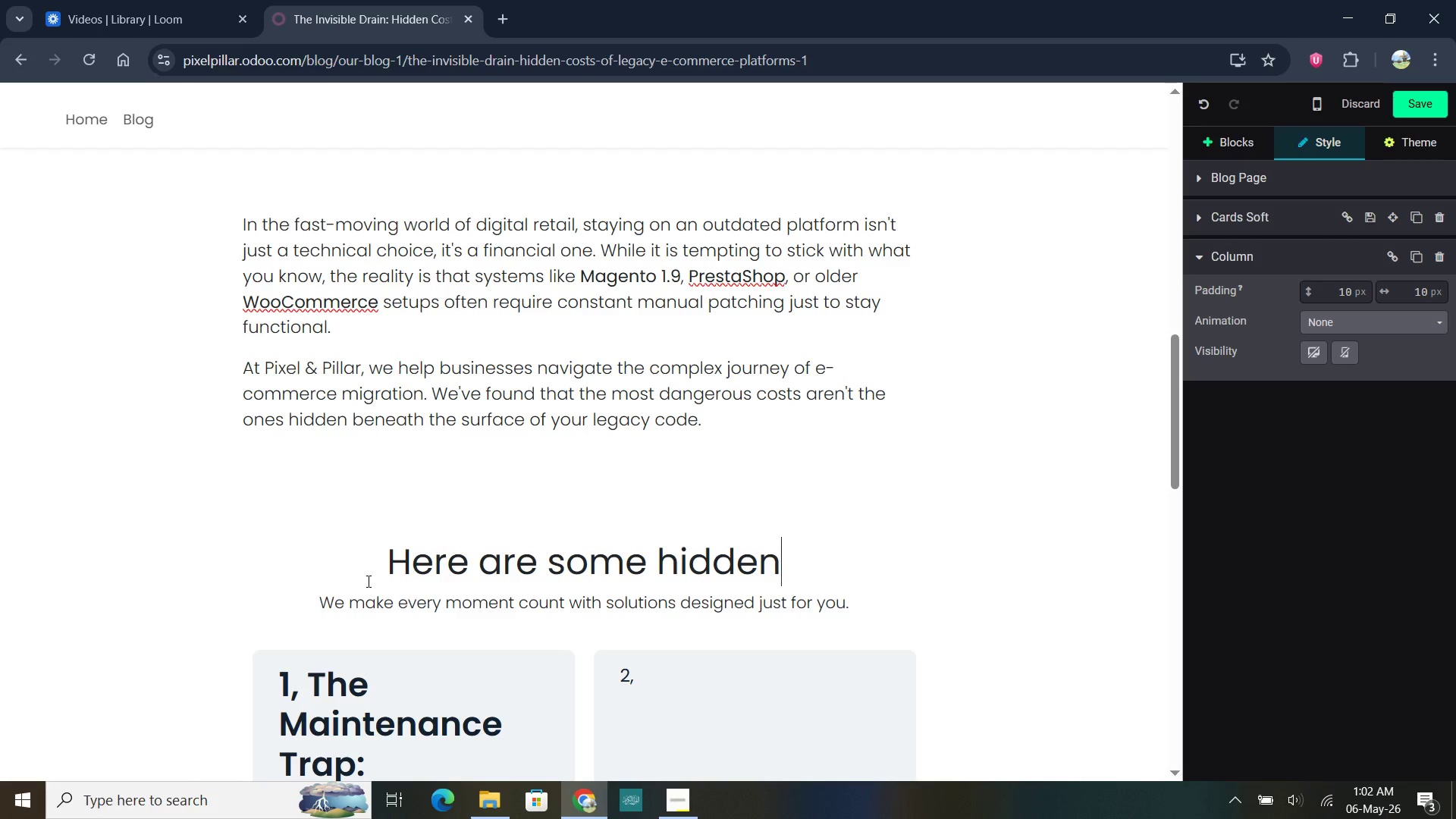 
key(ArrowLeft)
 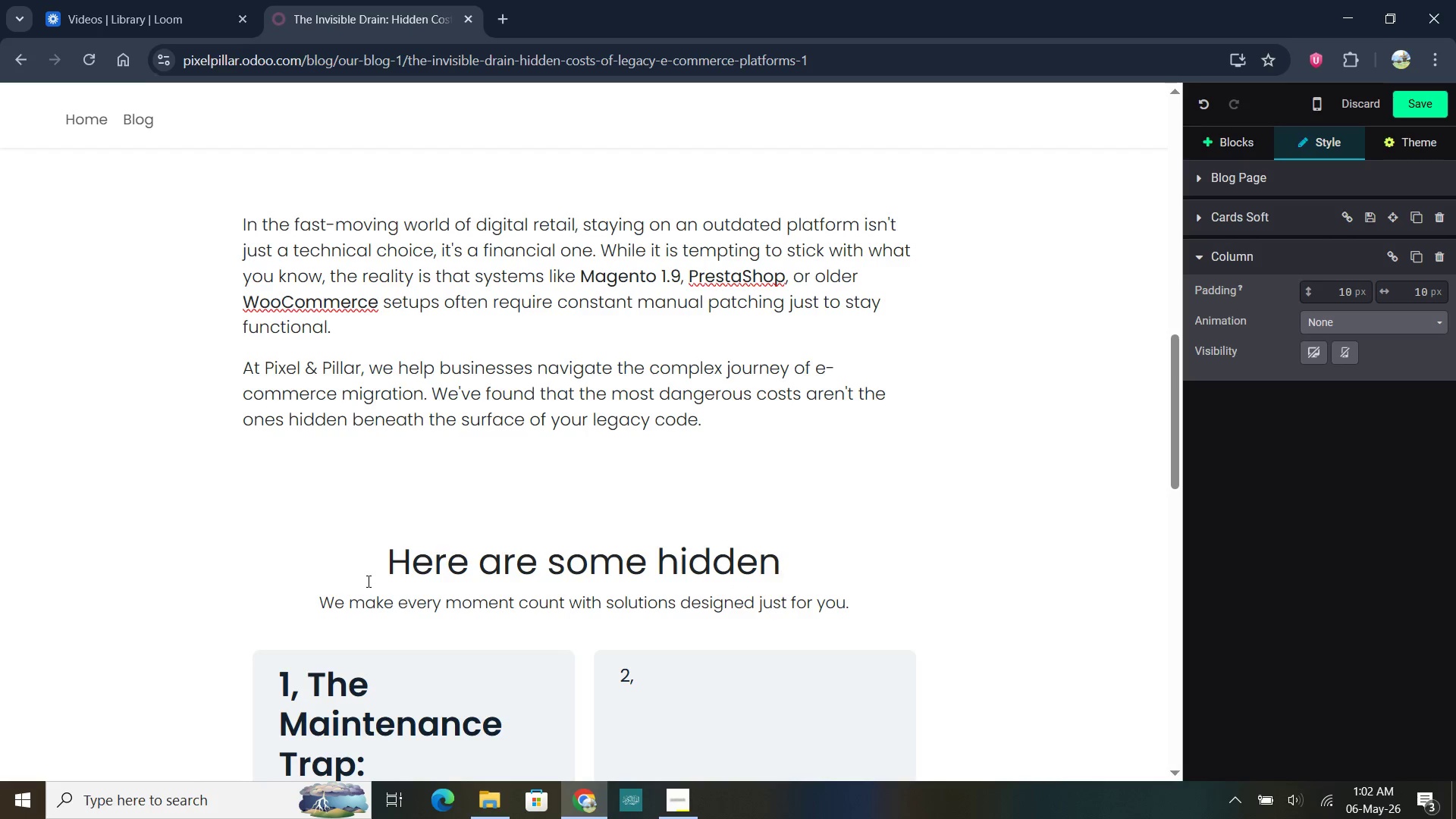 
type( costs)
 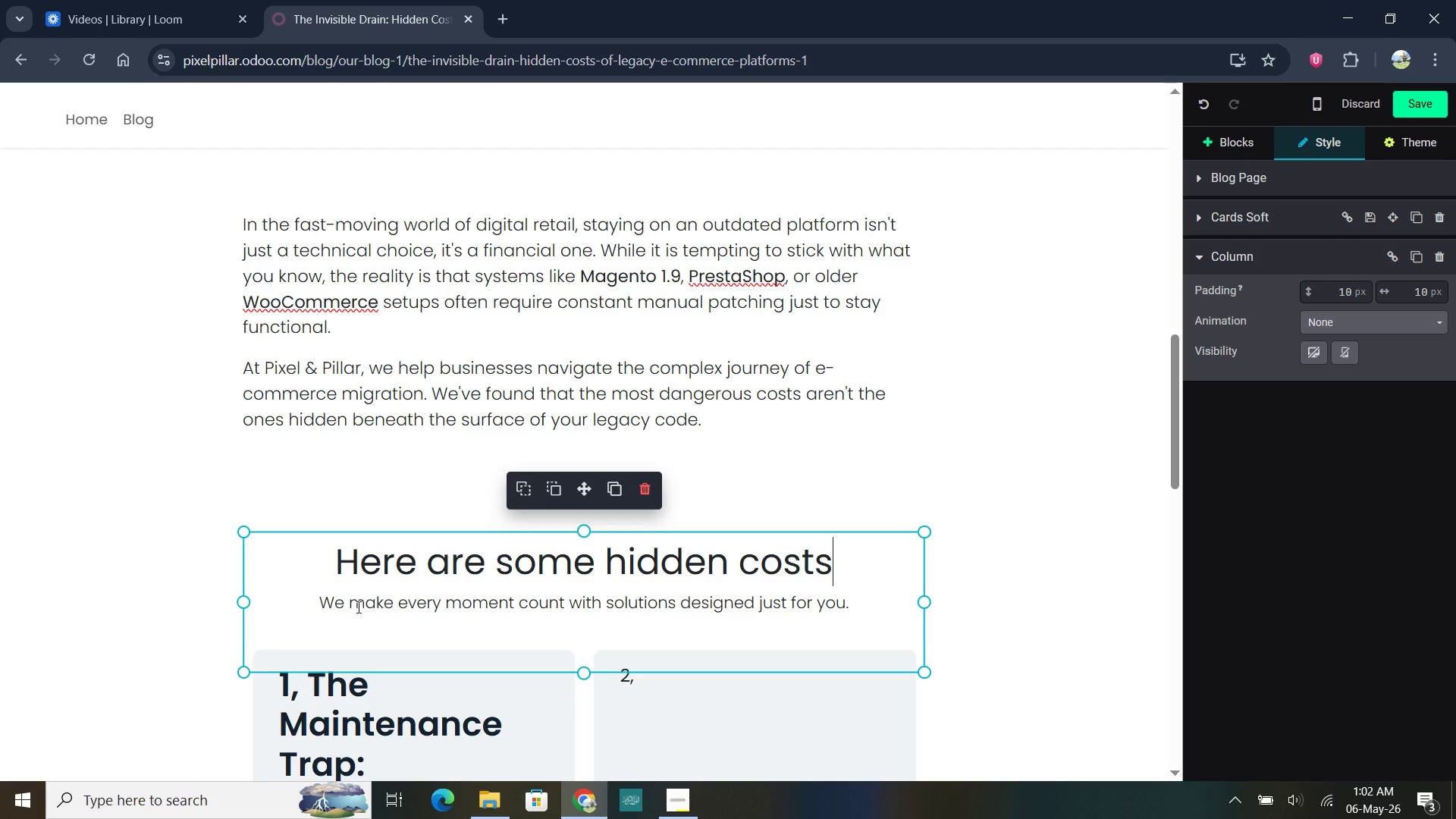 
left_click([329, 611])
 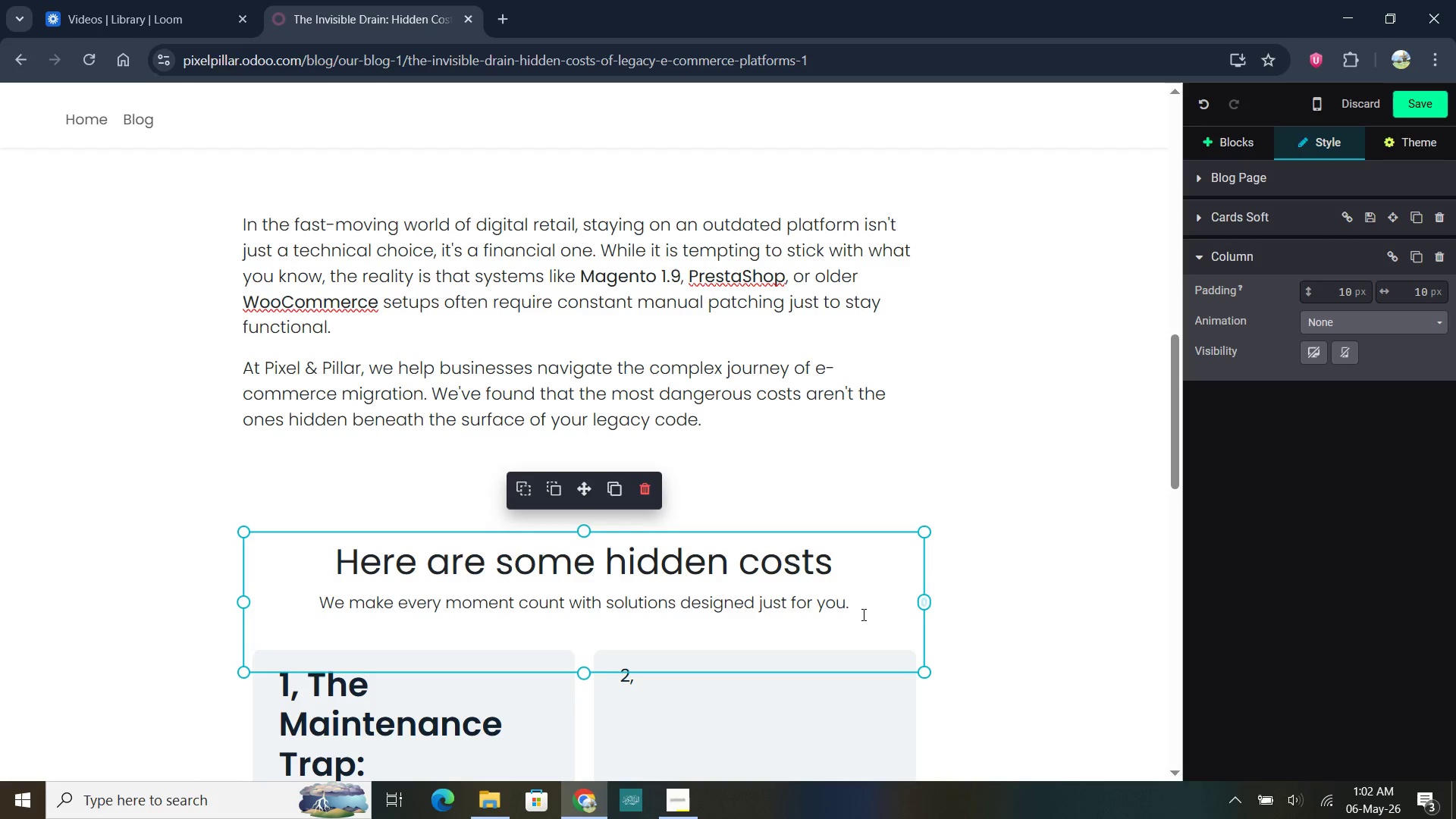 
left_click_drag(start_coordinate=[852, 612], to_coordinate=[840, 582])
 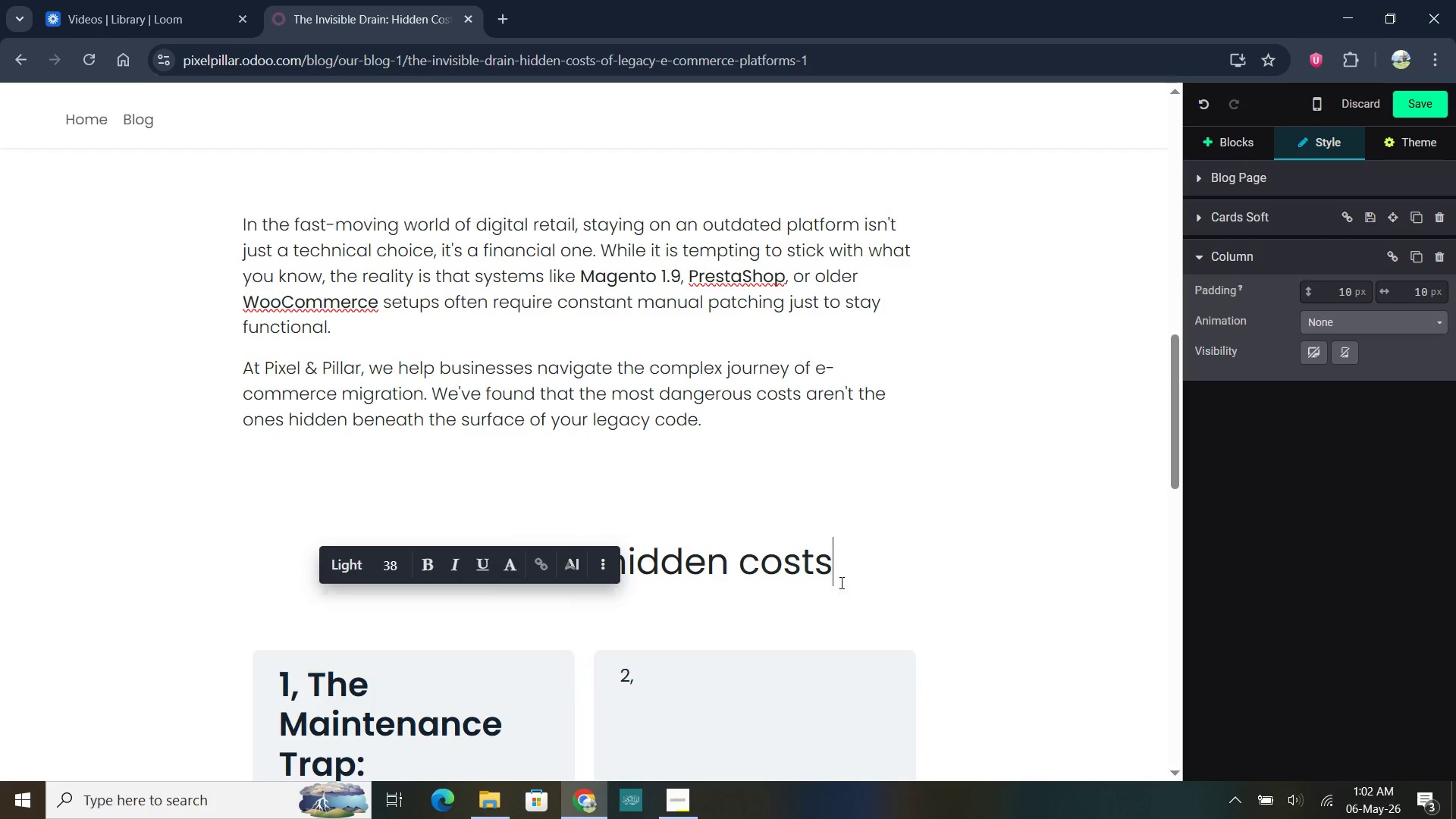 
key(Backspace)
 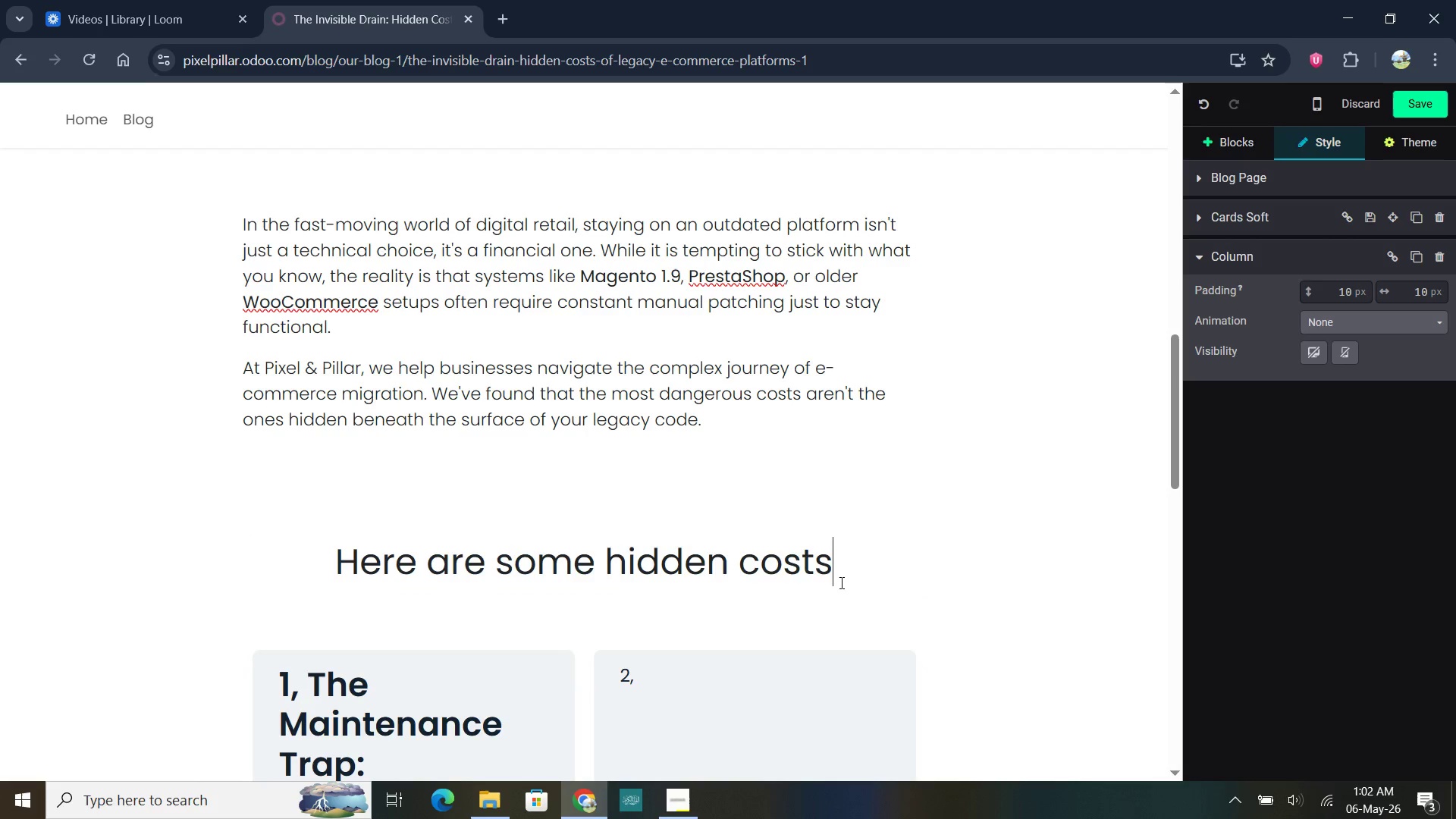 
scroll: coordinate [840, 582], scroll_direction: down, amount: 7.0
 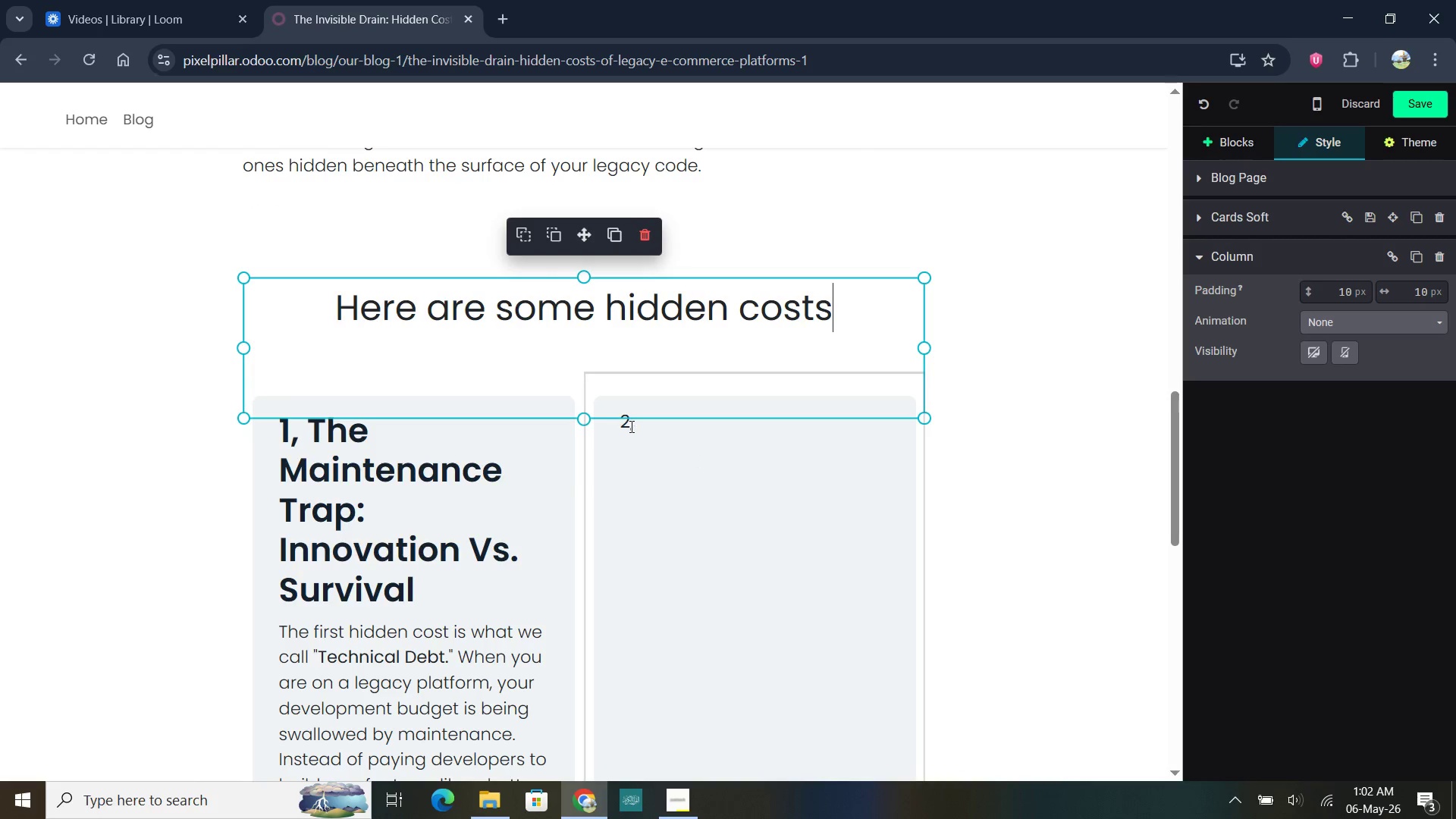 
left_click([632, 425])
 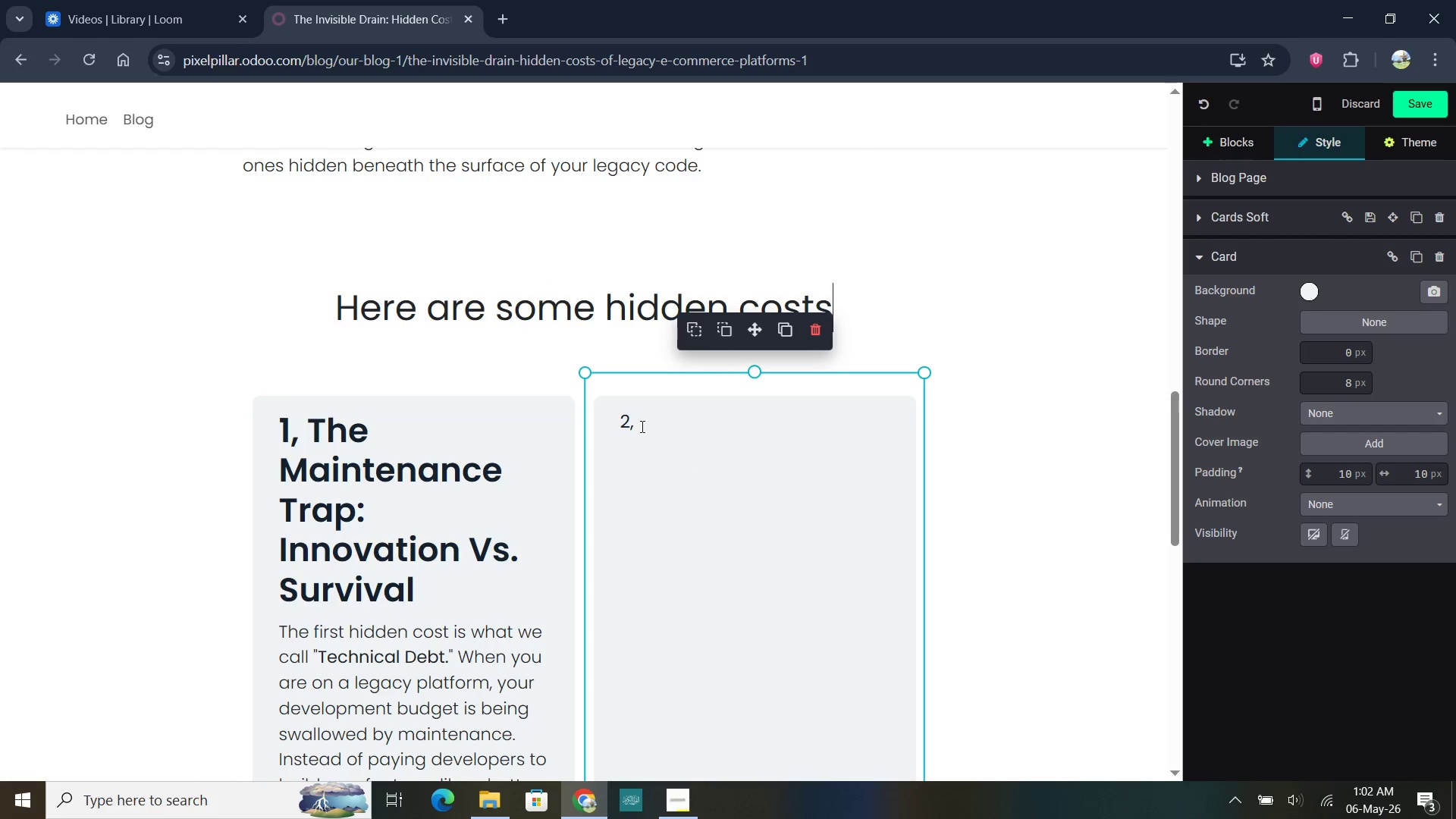 
left_click([641, 426])
 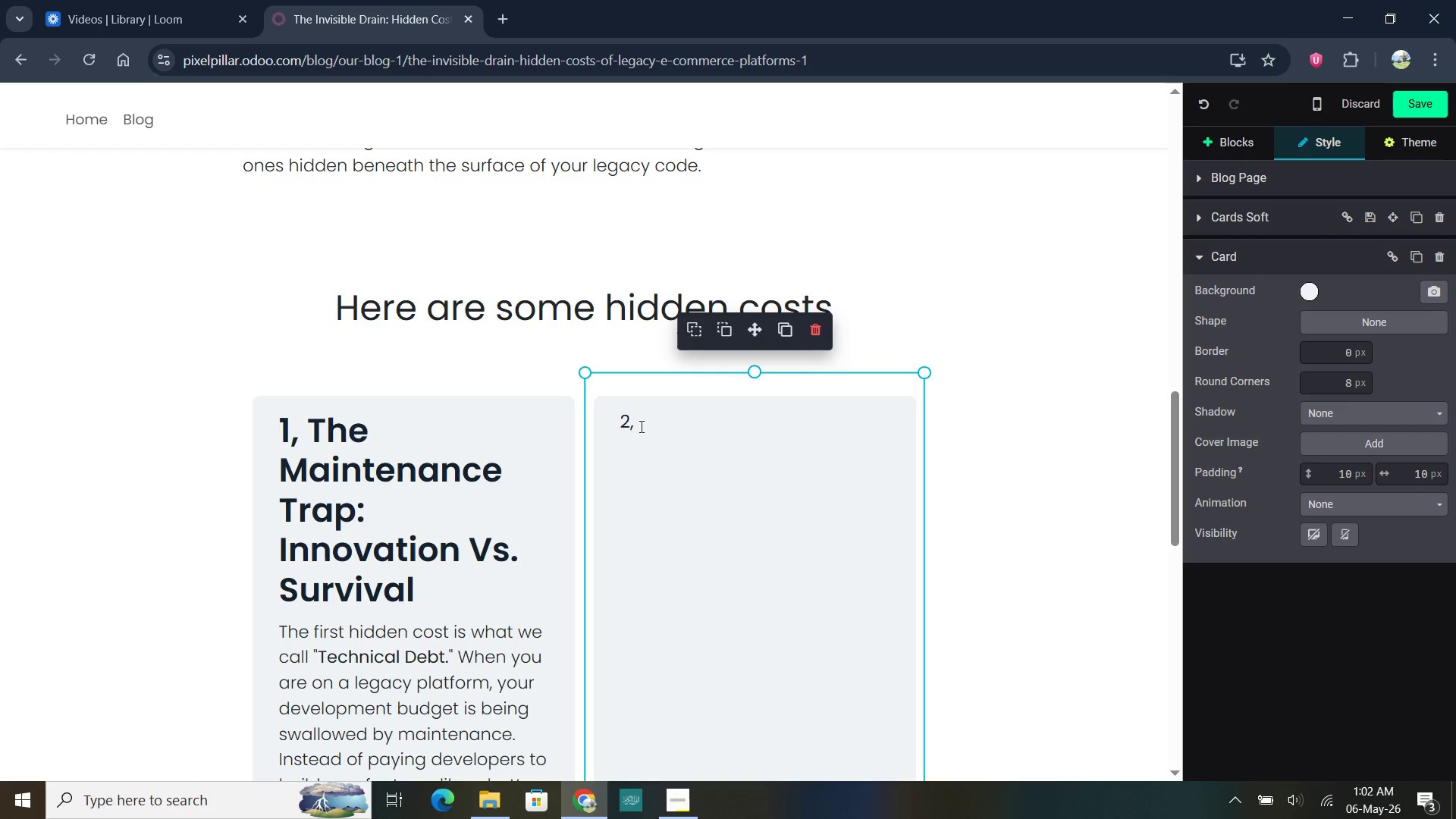 
type(Se)
 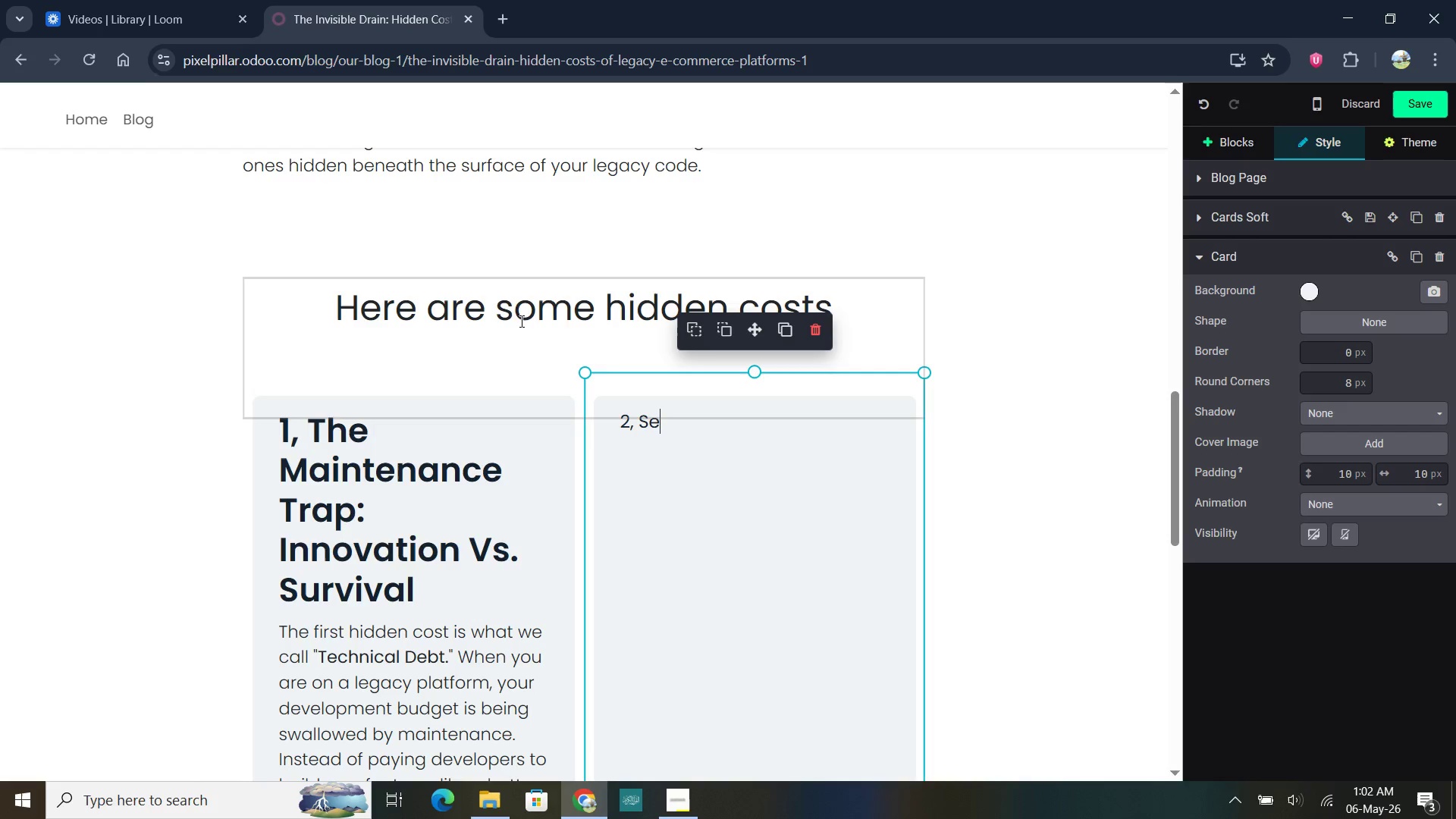 
left_click([487, 305])
 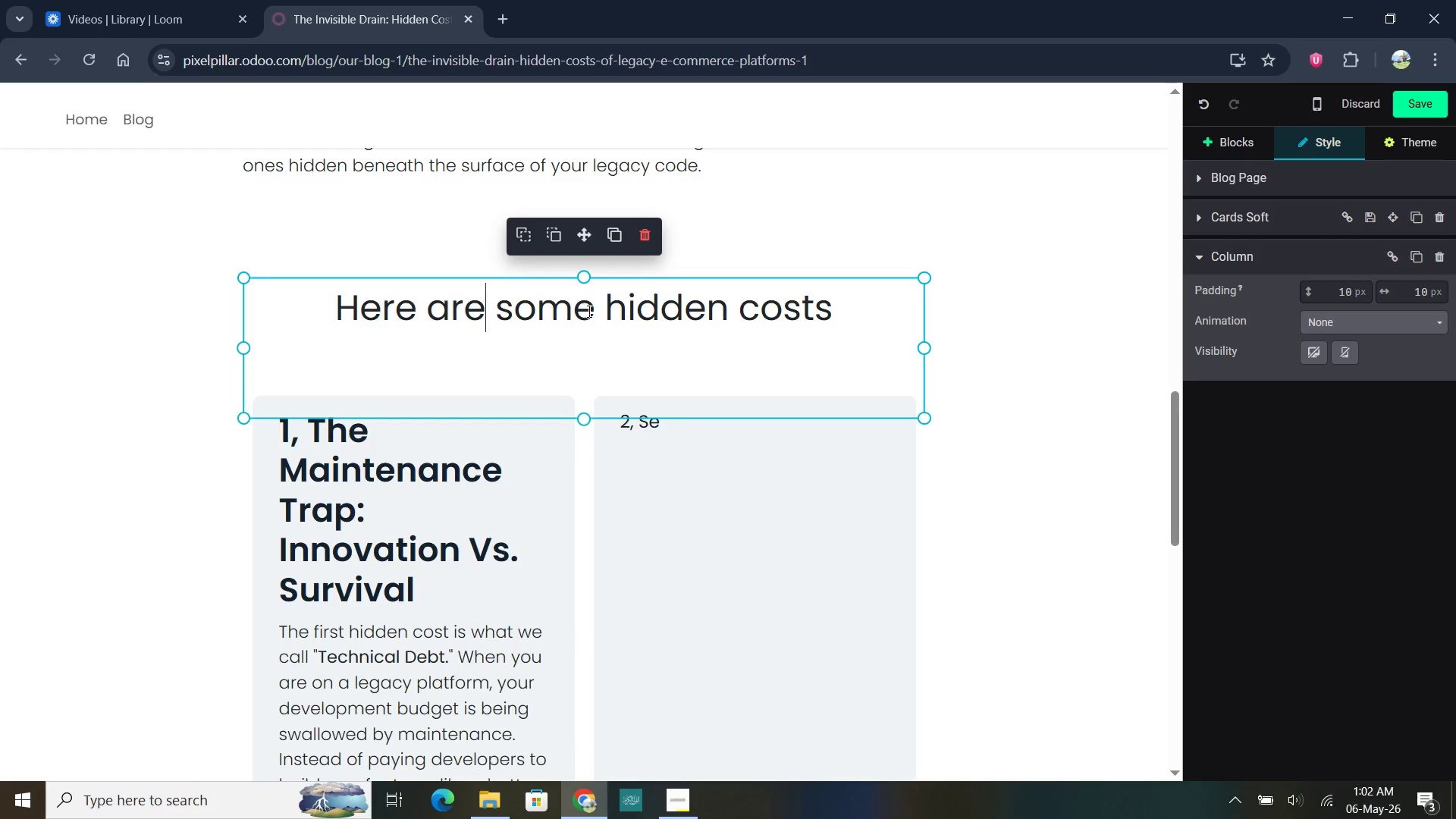 
left_click_drag(start_coordinate=[590, 311], to_coordinate=[502, 309])
 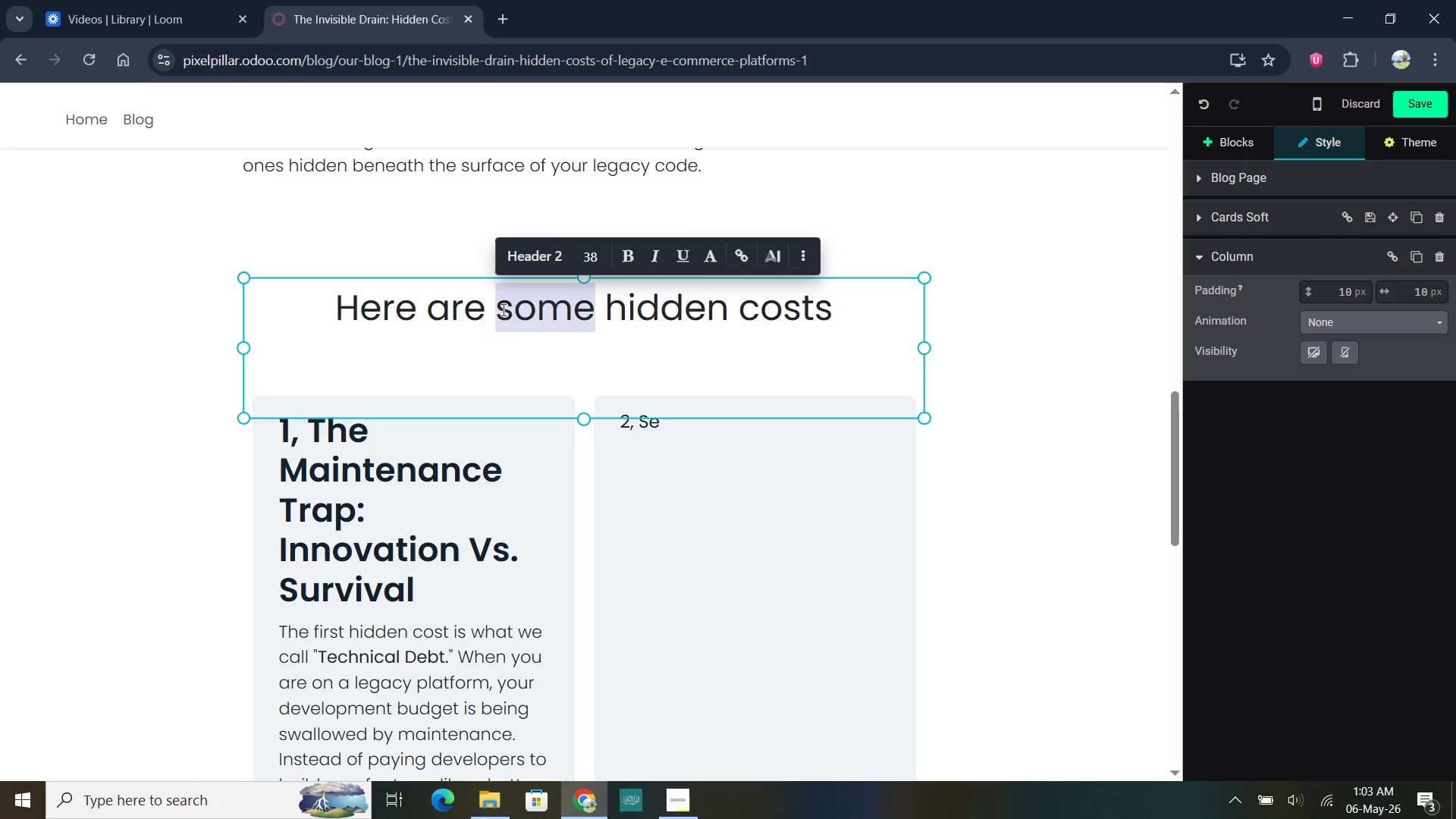 
key(Numpad4)
 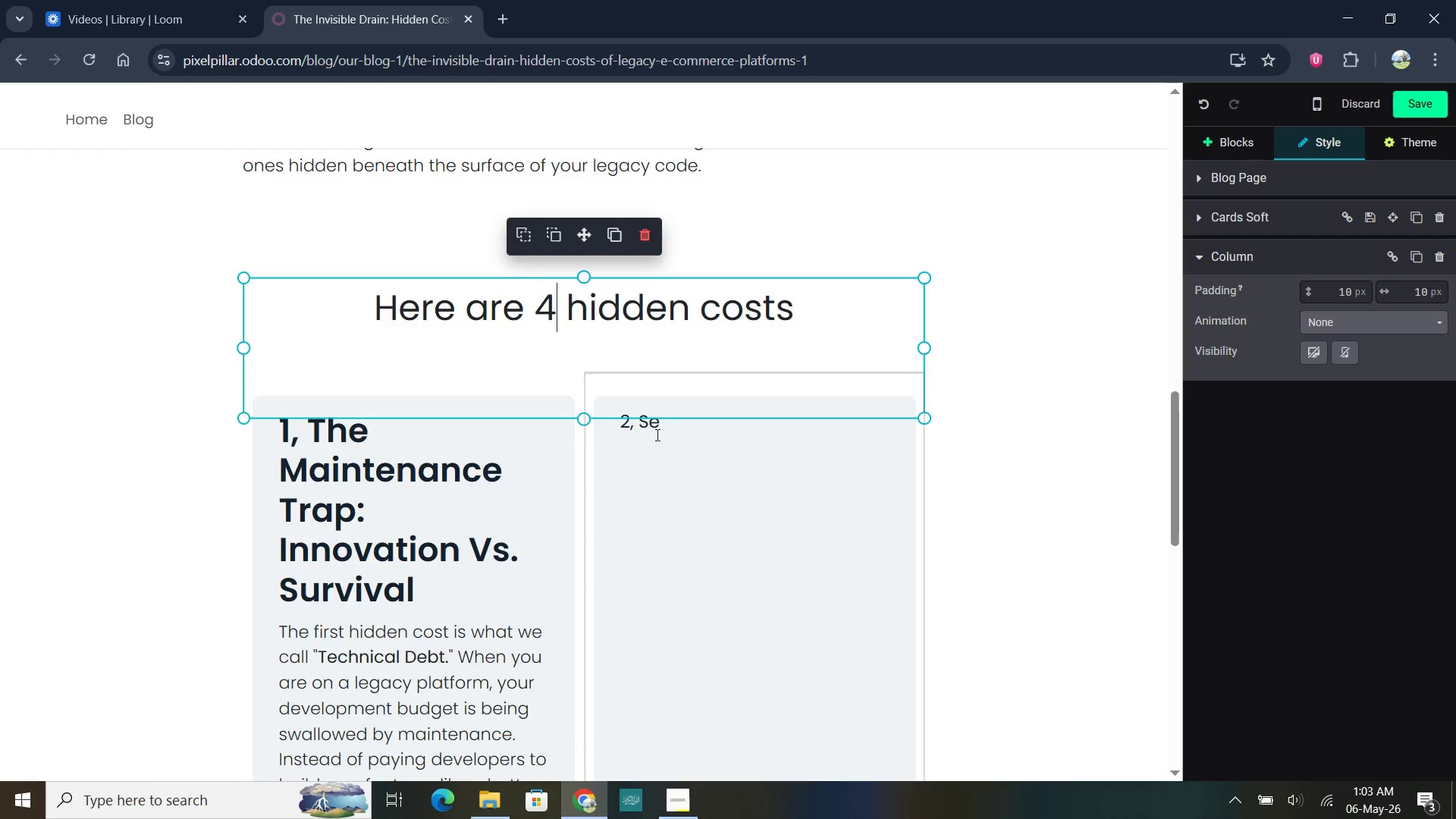 
left_click([670, 432])
 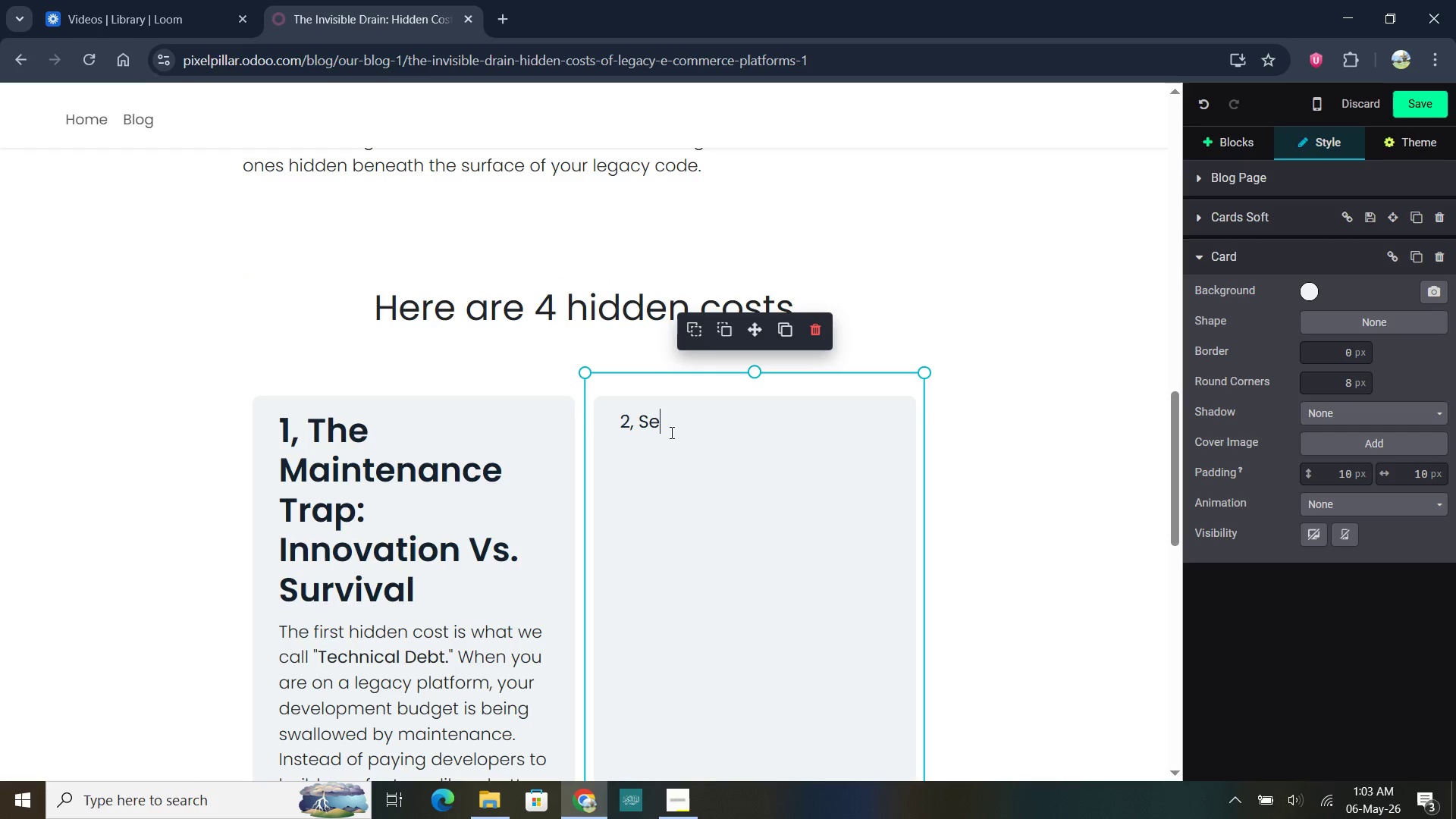 
type(curity Overhead)
 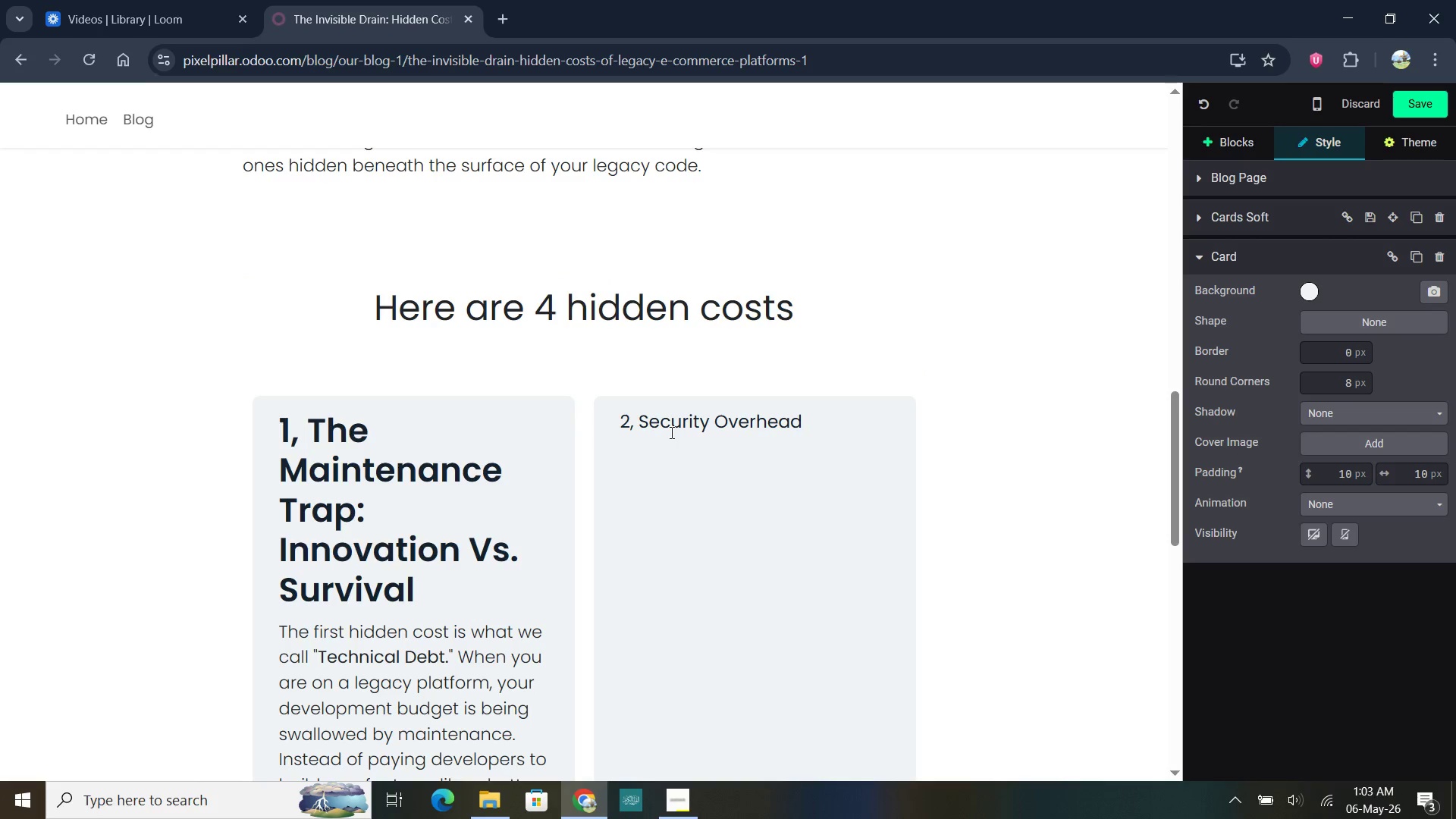 
left_click([686, 813])